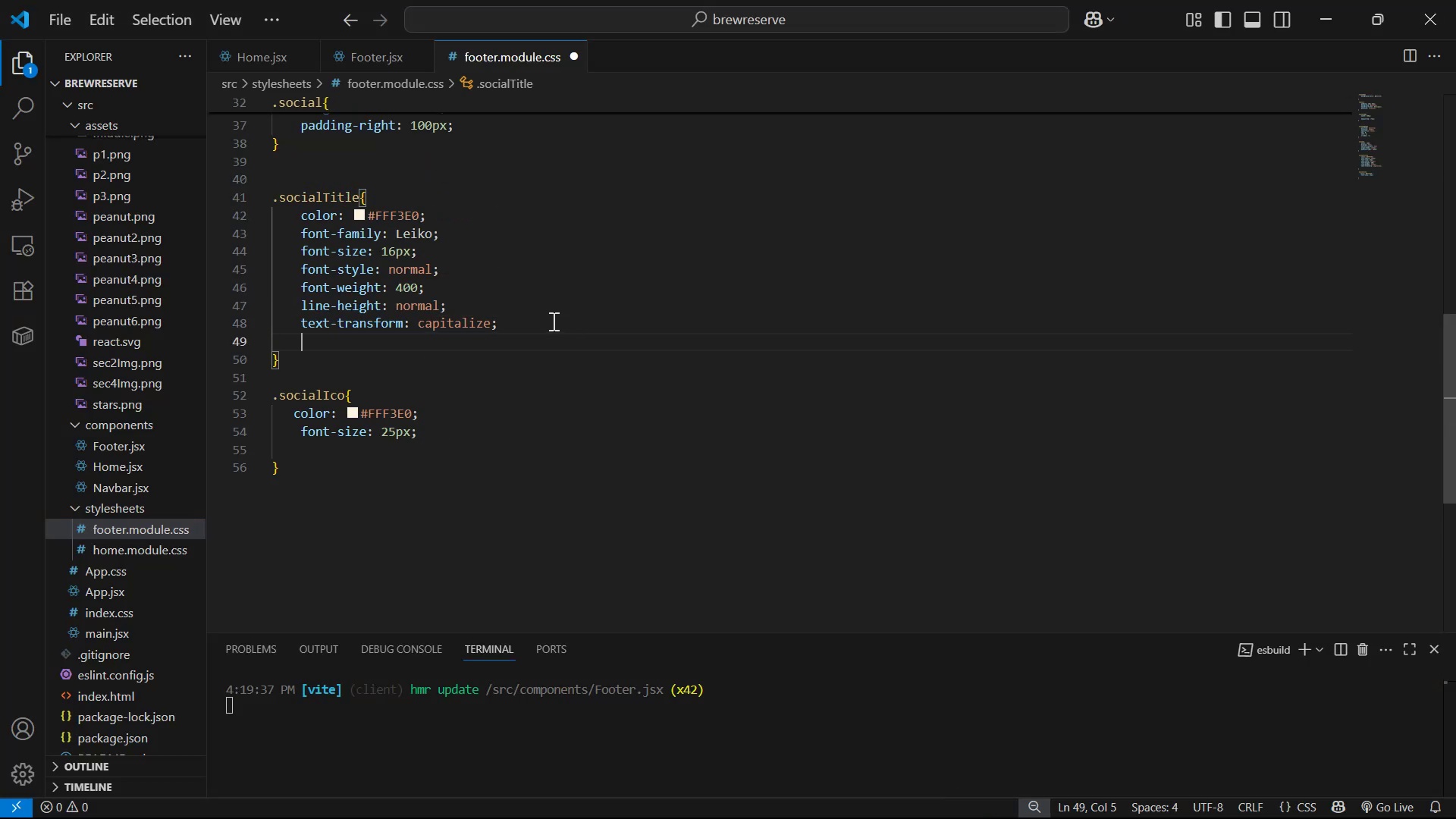 
type(ma)
 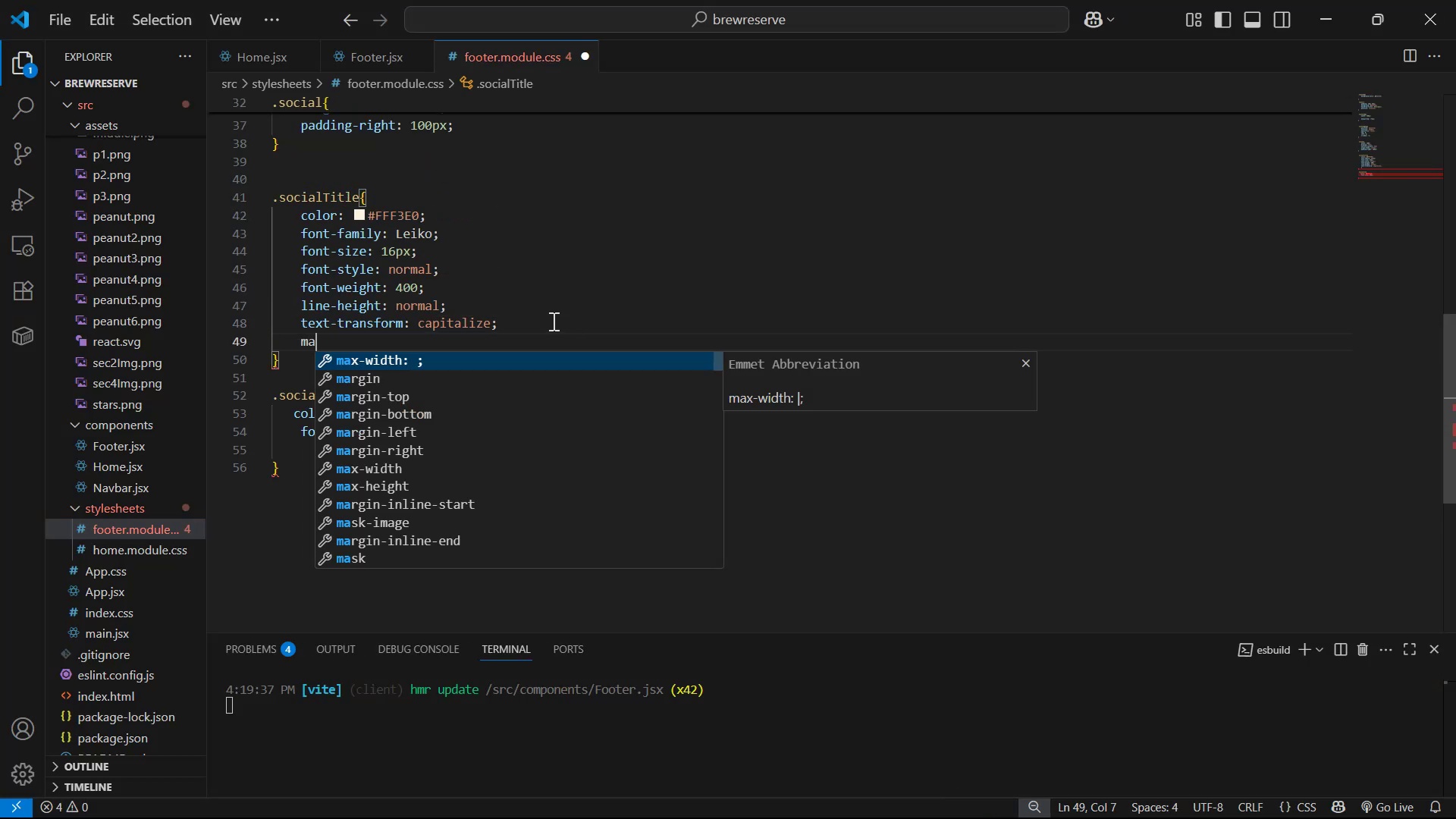 
key(ArrowDown)
 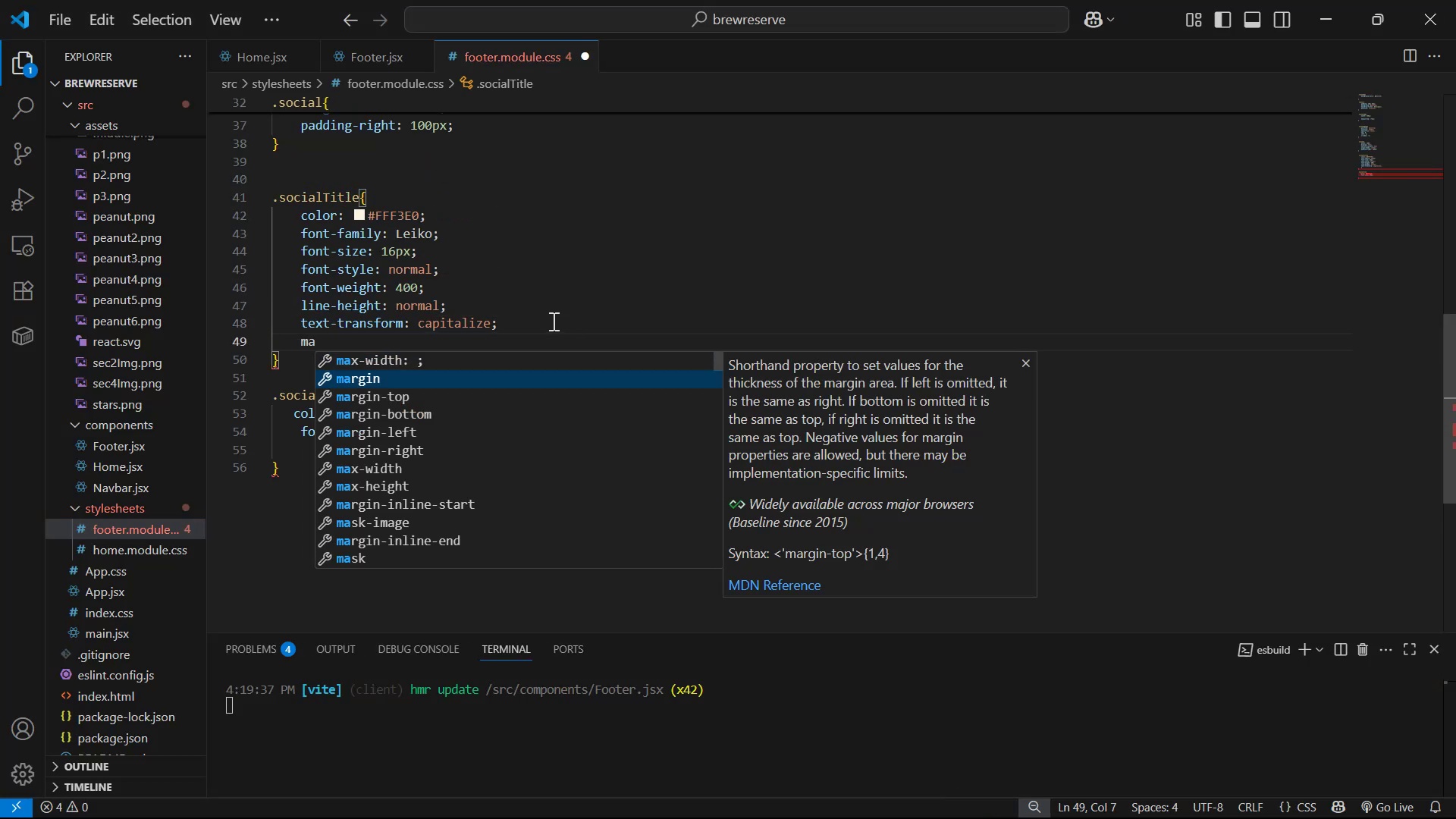 
key(Enter)
 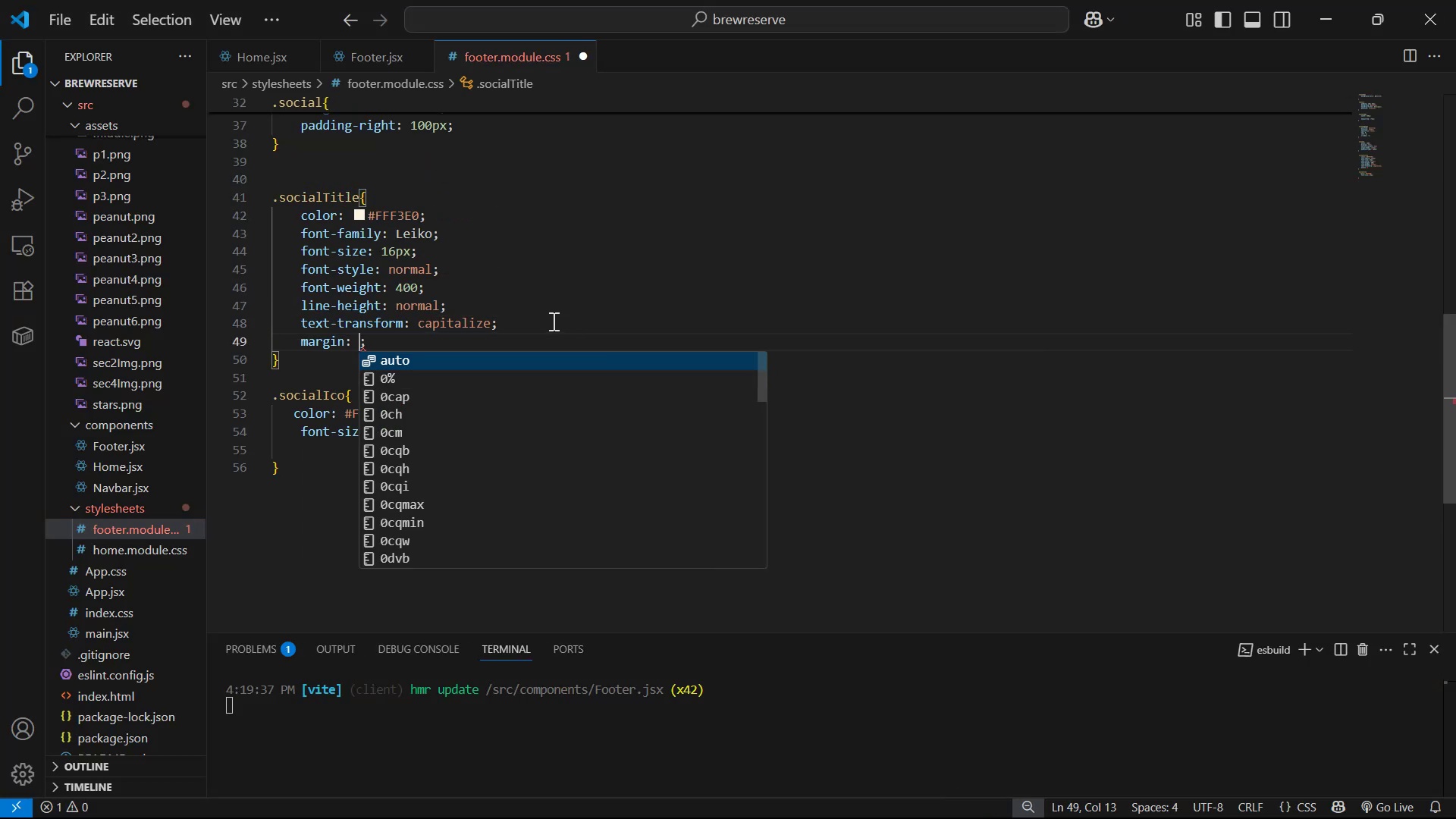 
type(0px)
 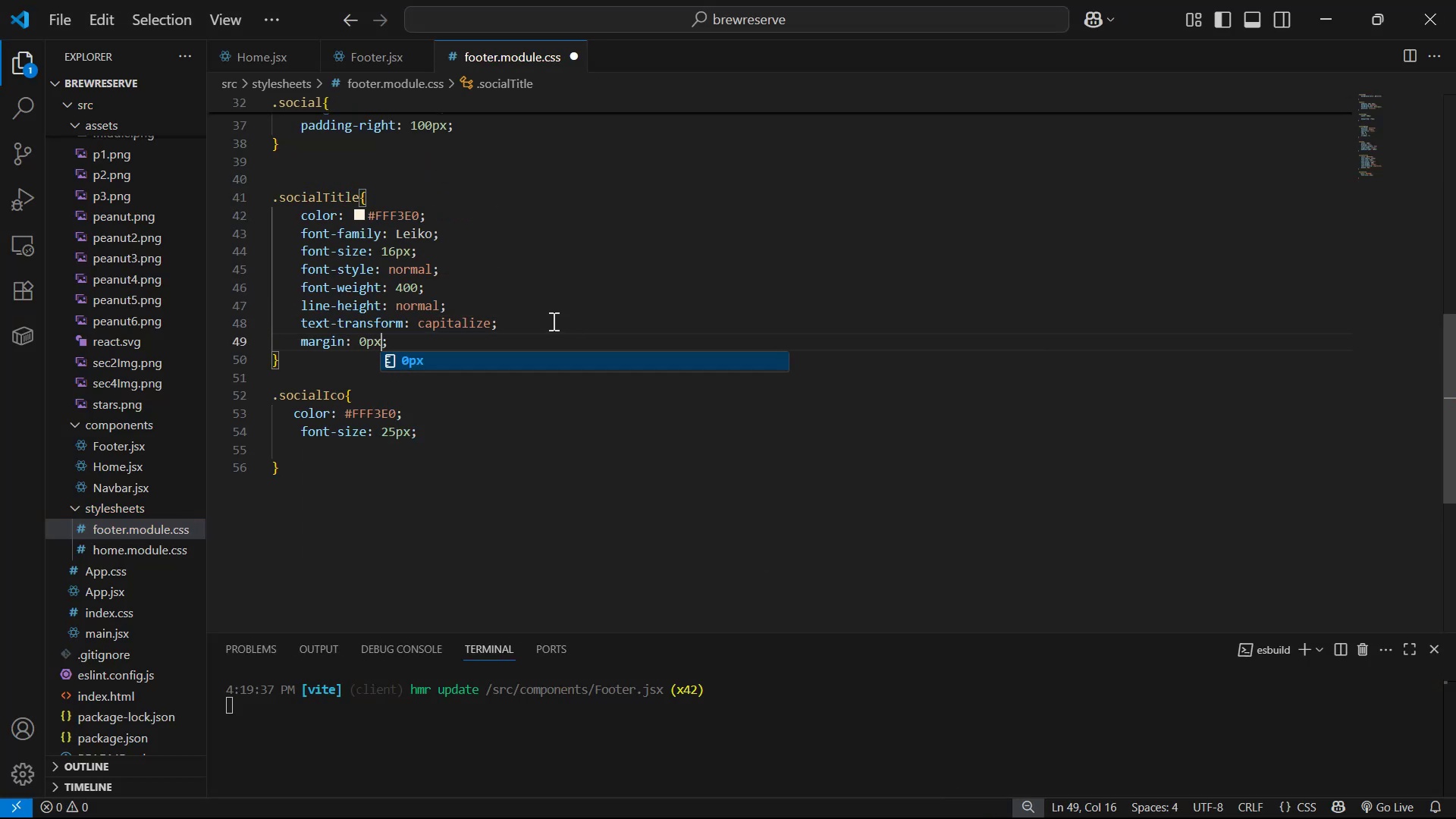 
key(Control+ControlLeft)
 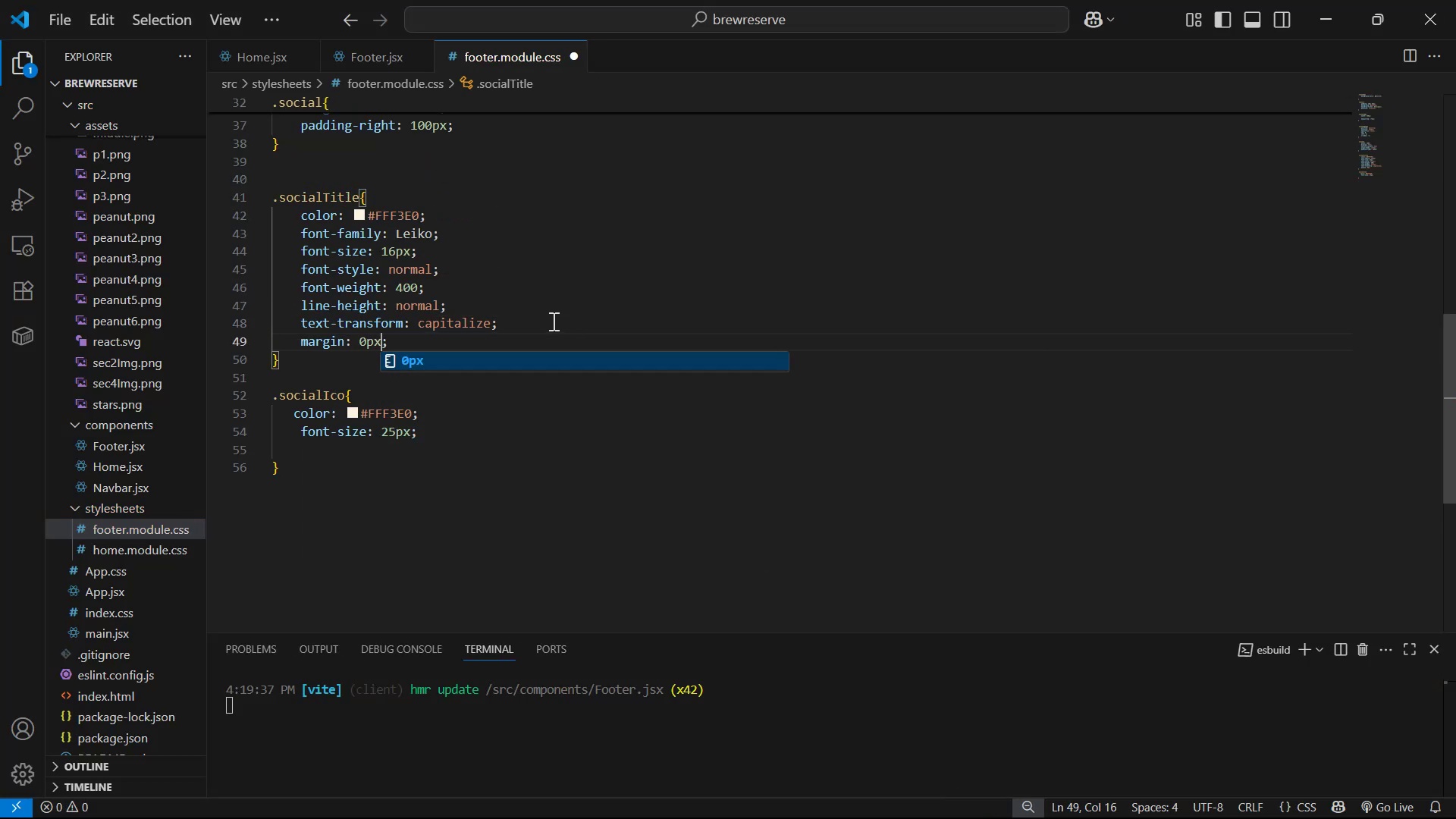 
key(Control+S)
 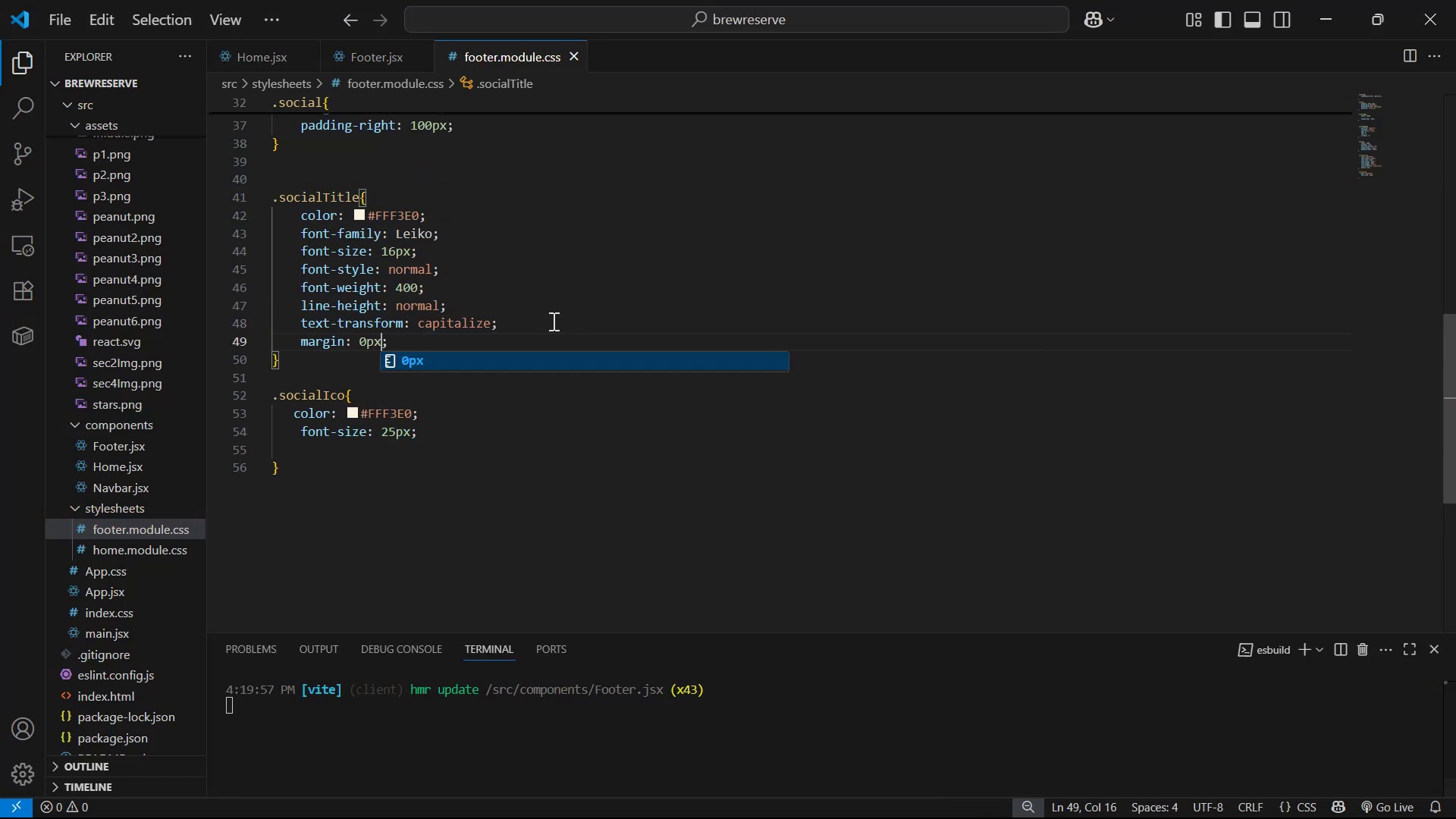 
key(Alt+AltLeft)
 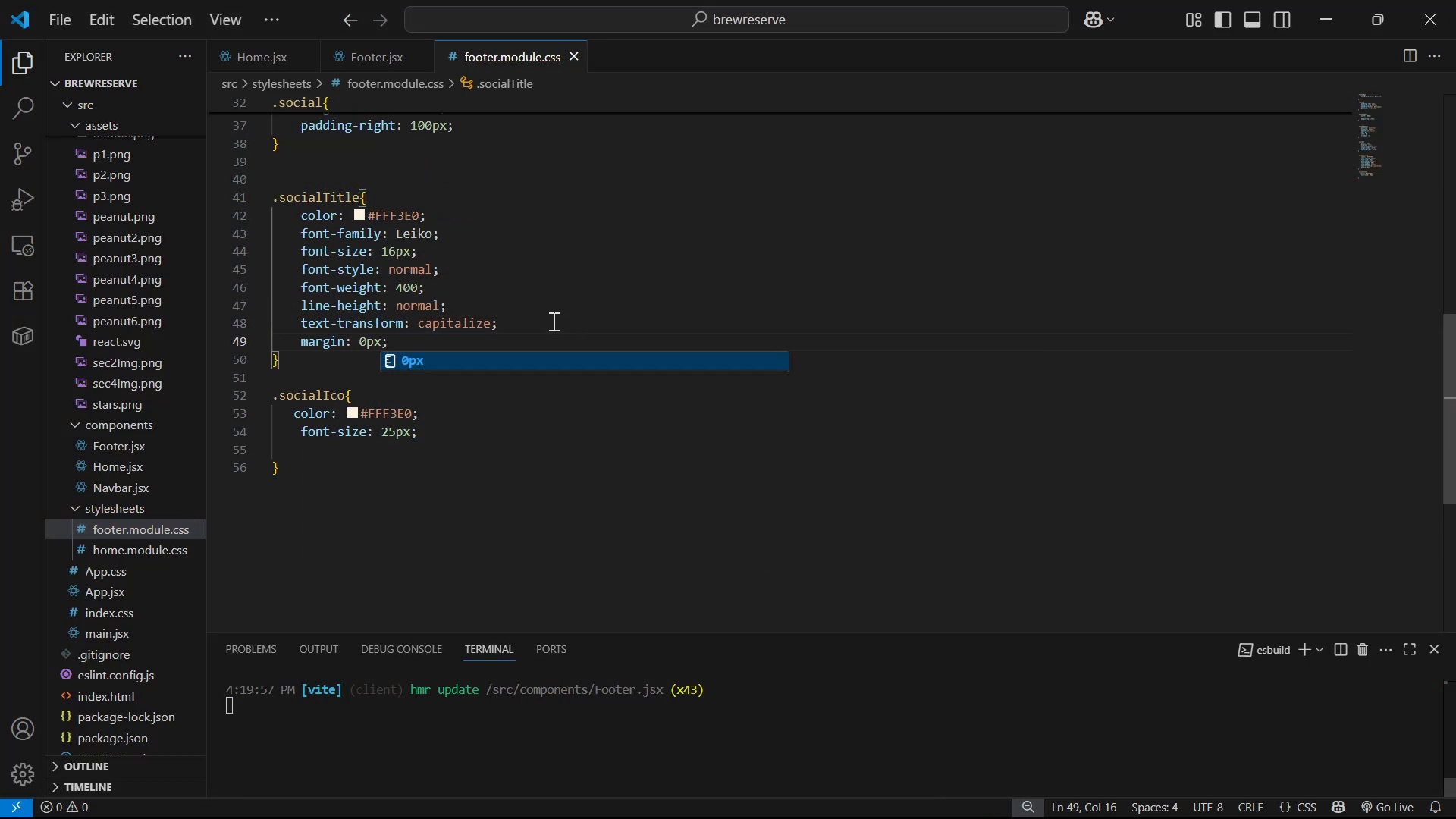 
key(Alt+Tab)
 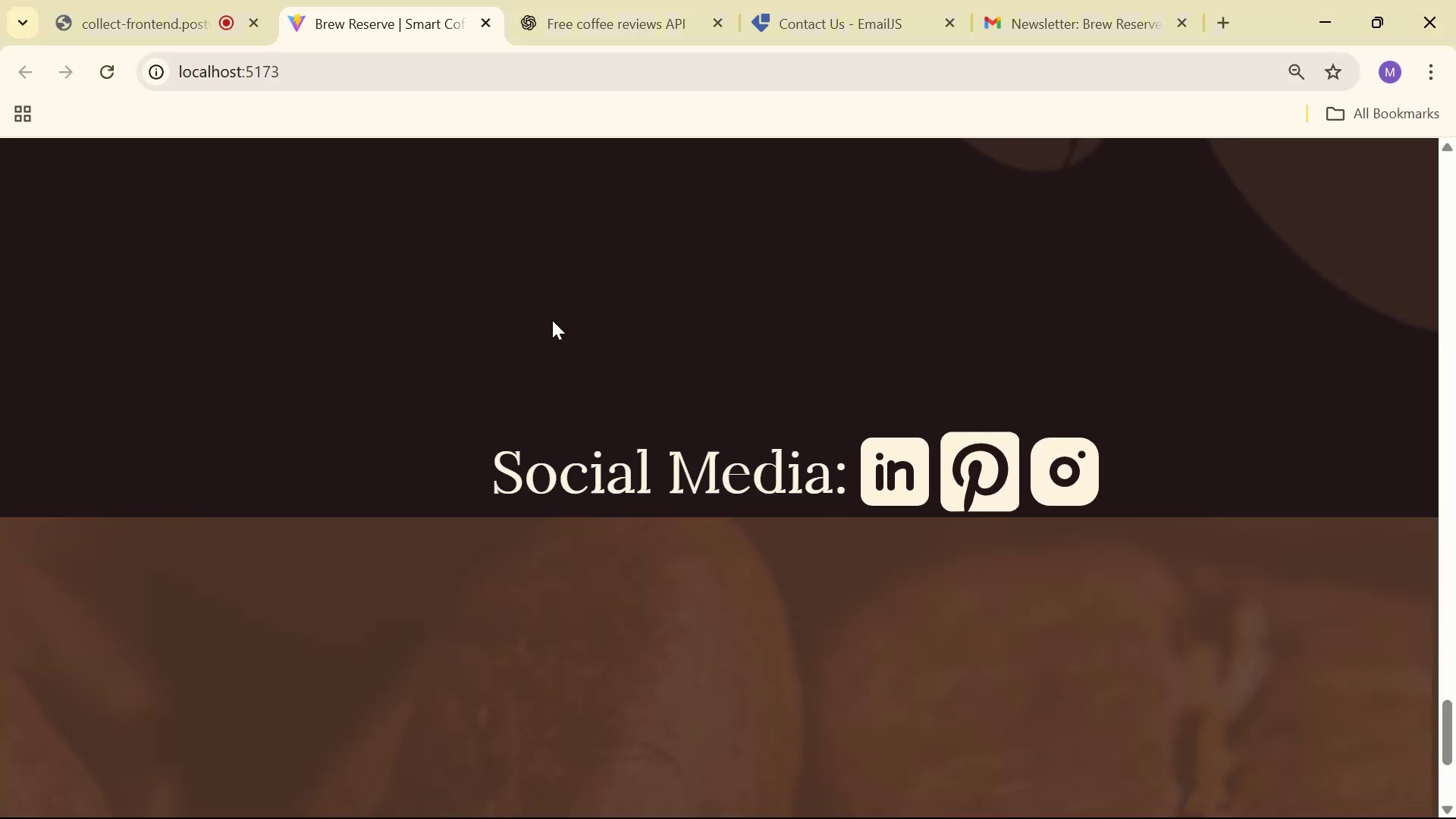 
scroll: coordinate [823, 333], scroll_direction: down, amount: 1.0
 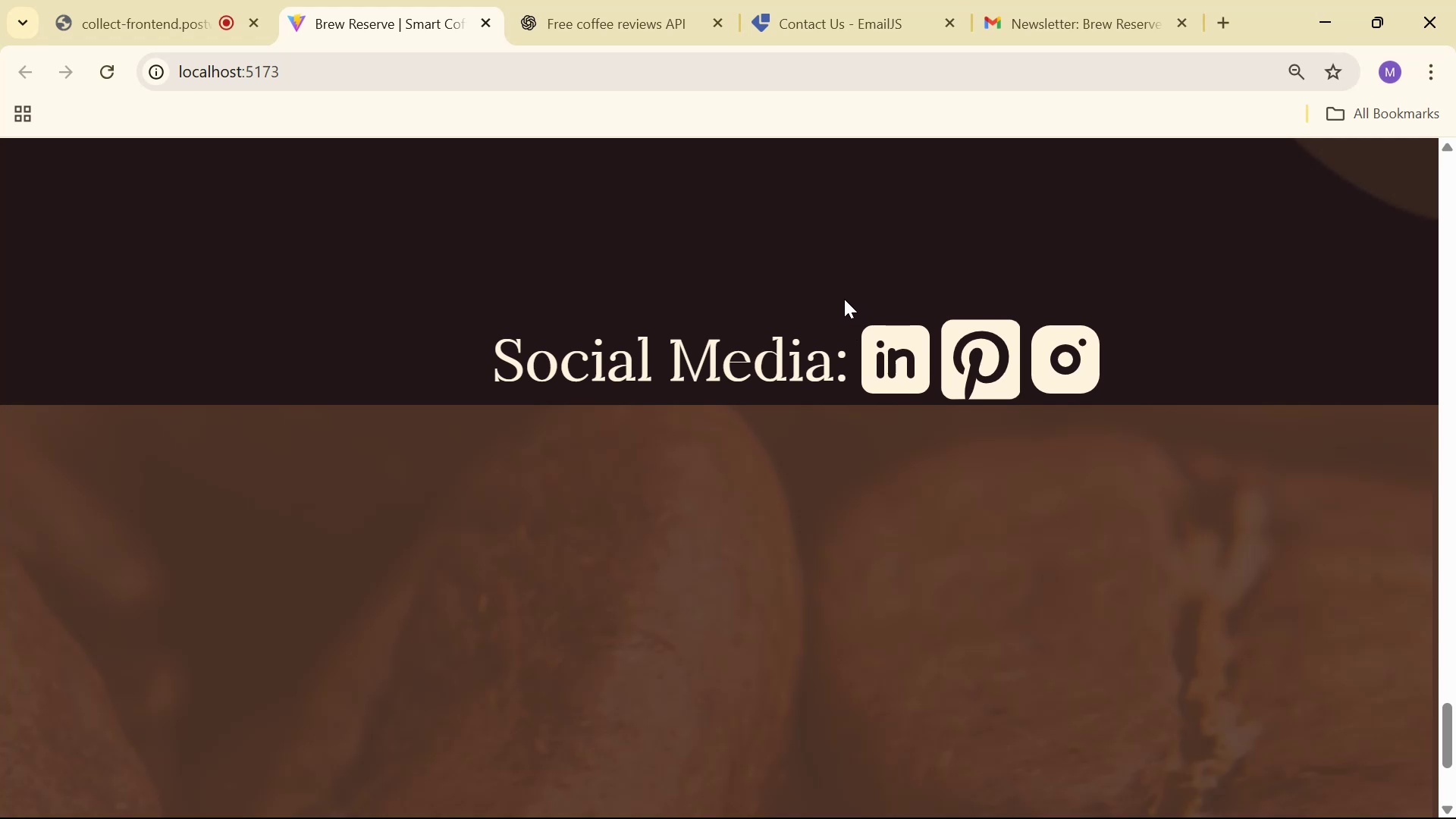 
hold_key(key=ControlLeft, duration=0.42)
scroll: coordinate [846, 316], scroll_direction: down, amount: 1.0
 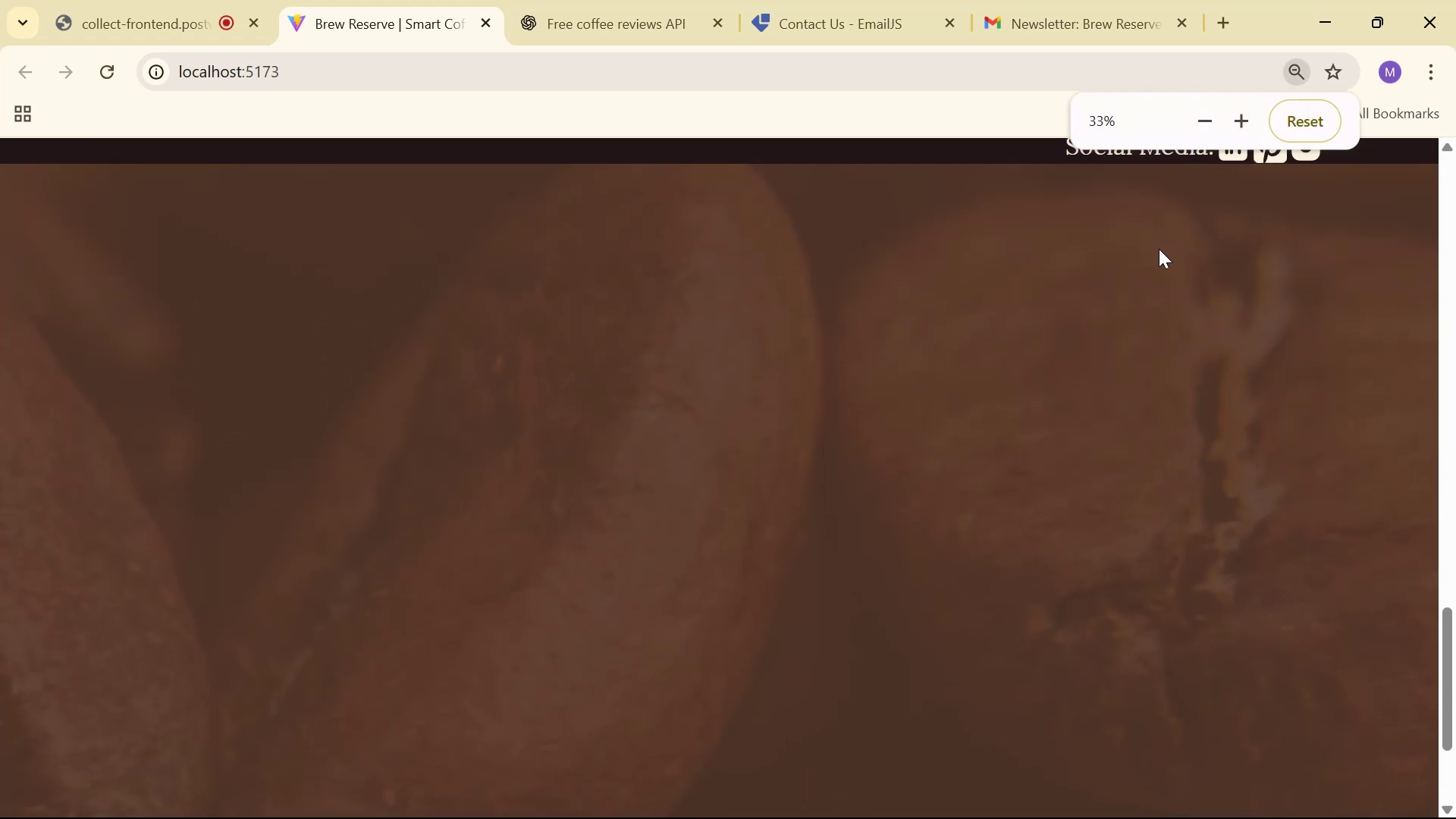 
hold_key(key=ControlLeft, duration=1.43)
scroll: coordinate [1188, 254], scroll_direction: up, amount: 4.0
 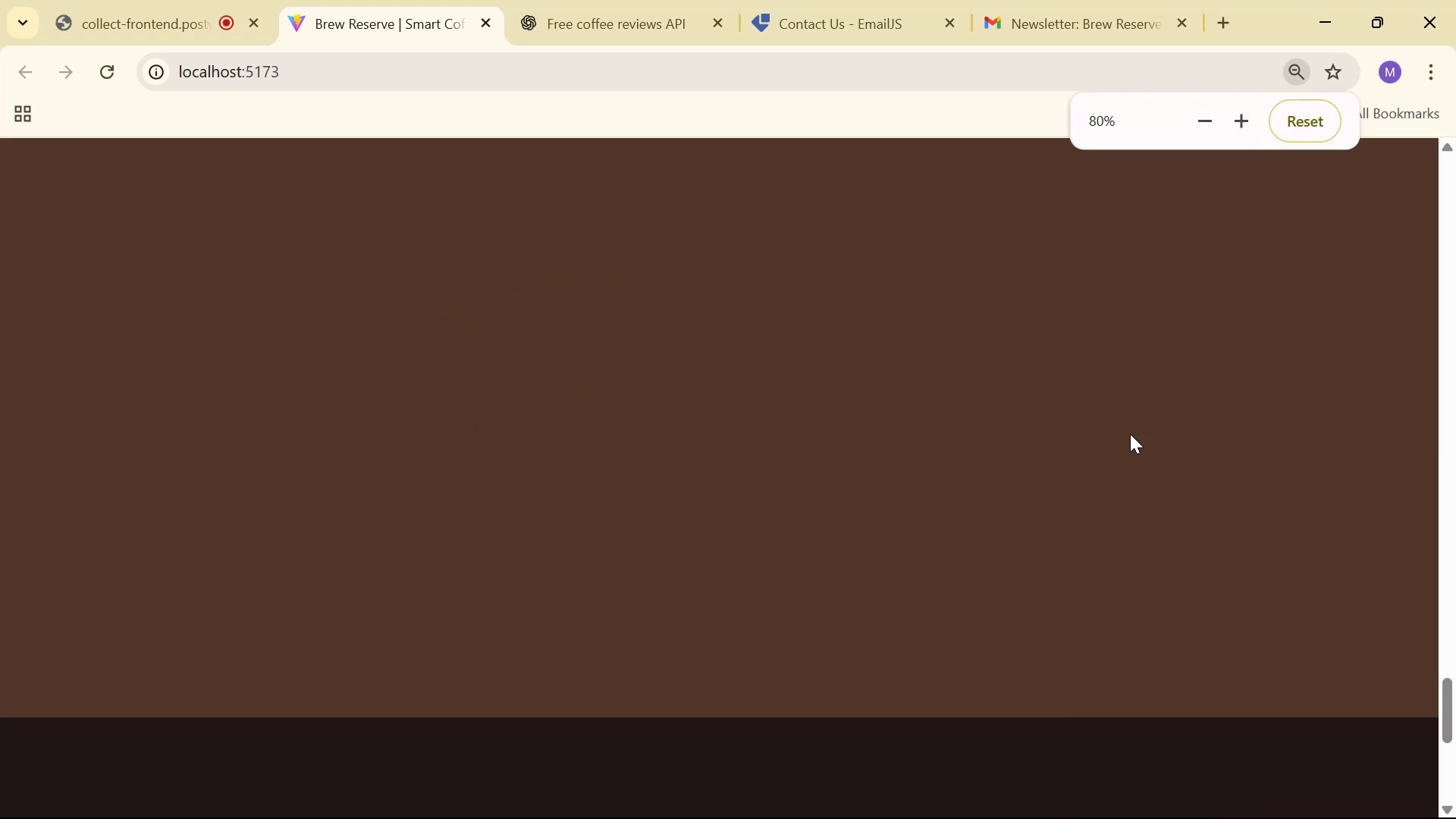 
scroll: coordinate [1260, 514], scroll_direction: down, amount: 10.0
 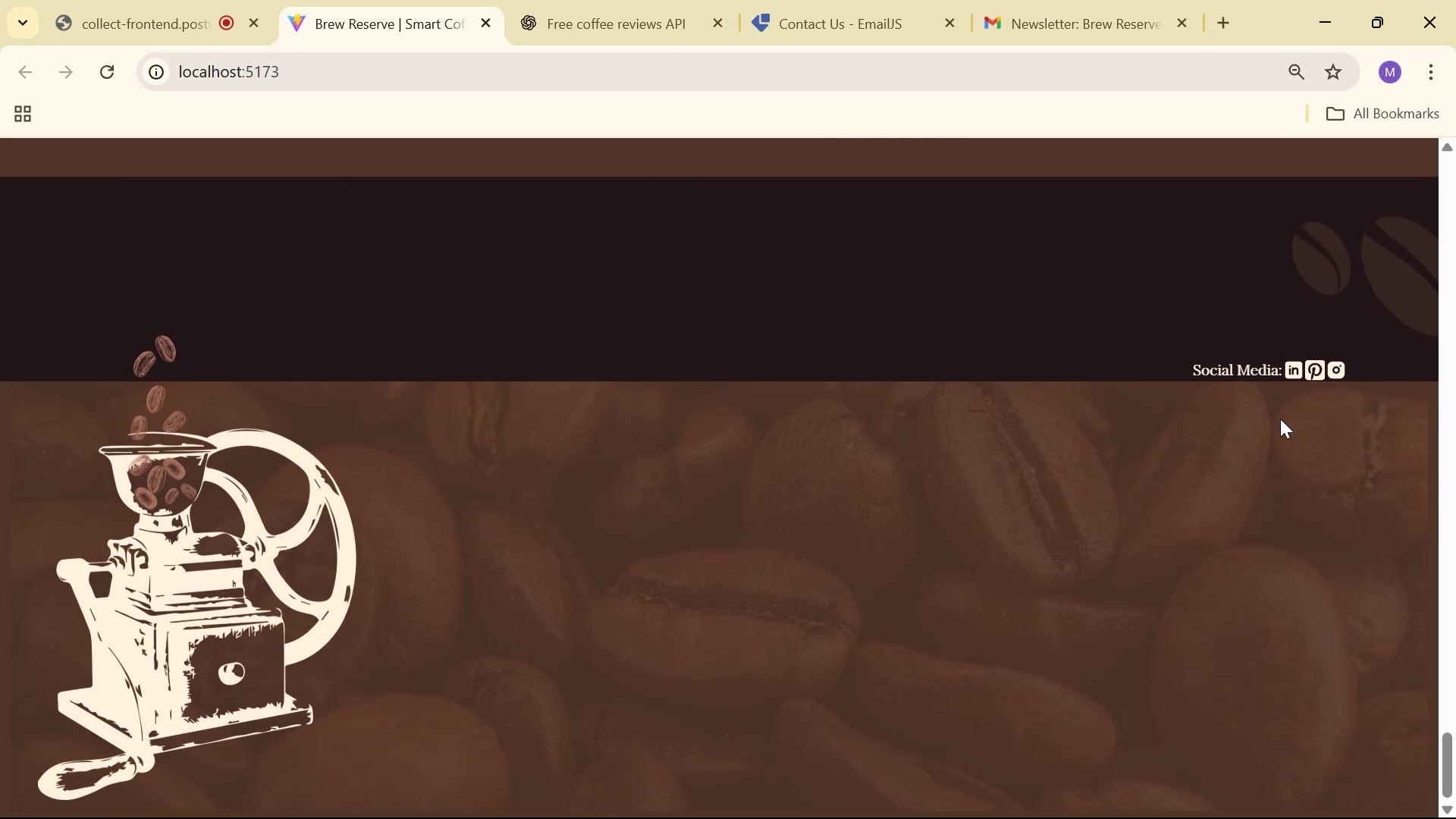 
key(Alt+AltLeft)
 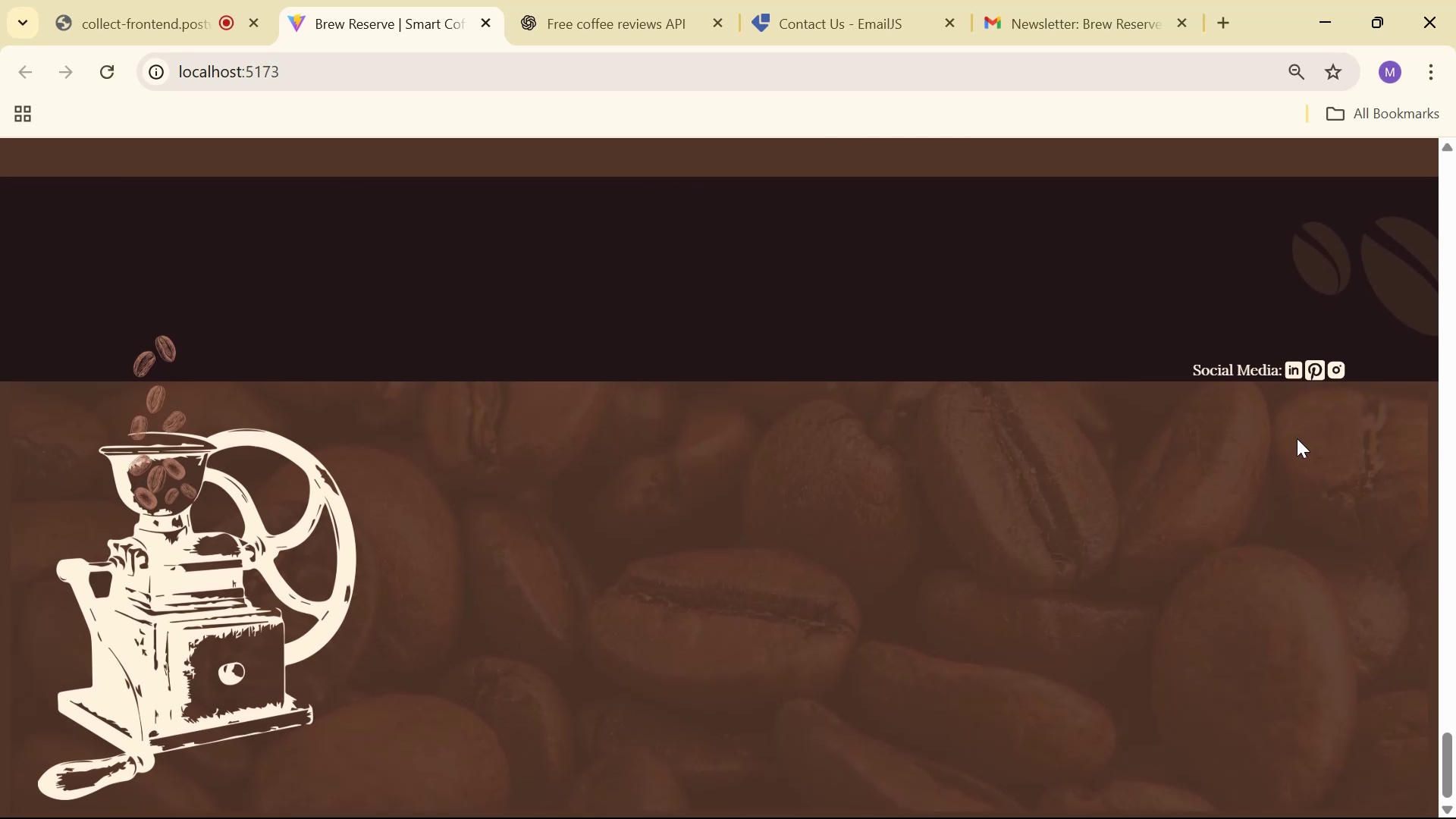 
key(Alt+Tab)
 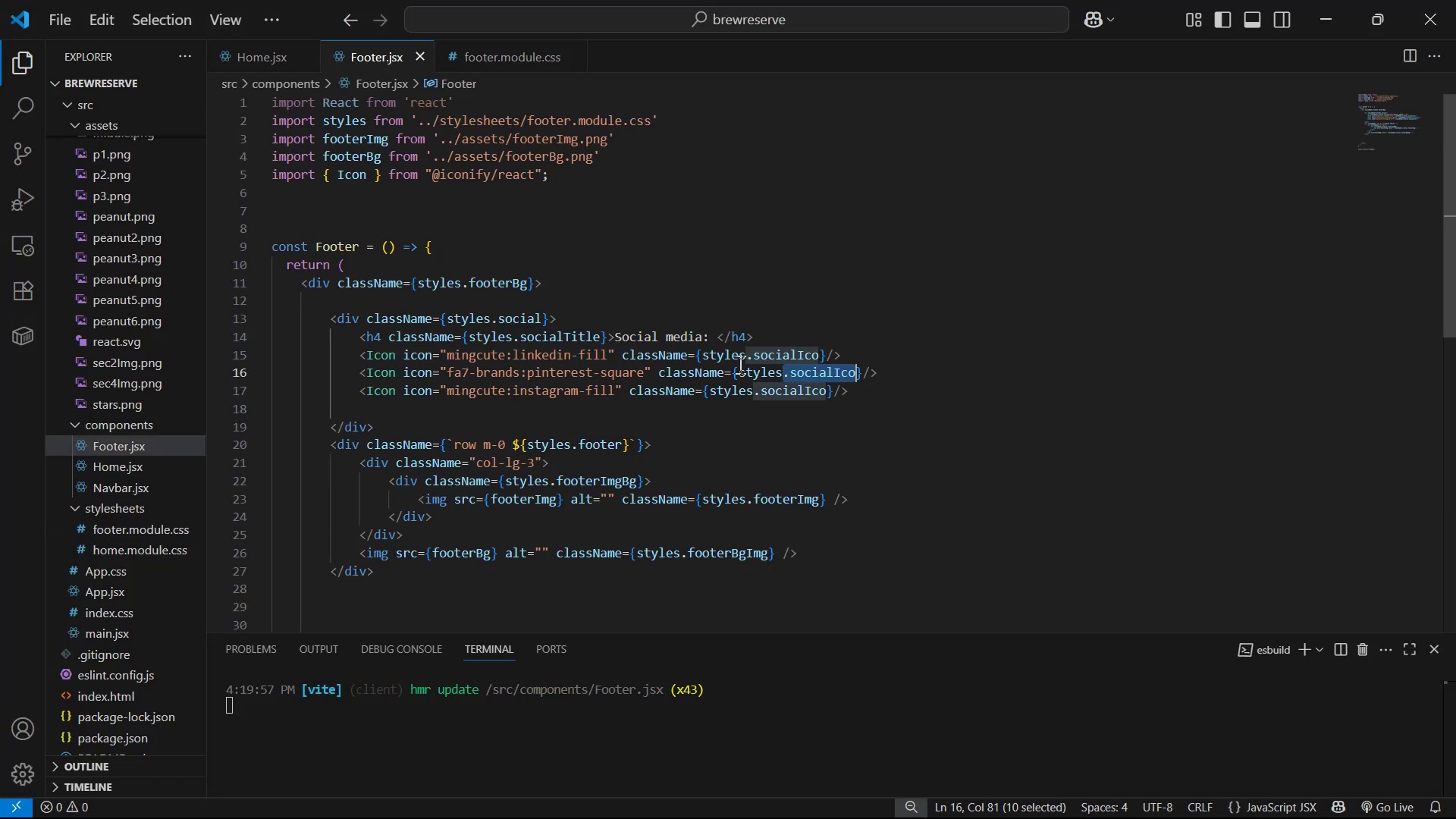 
key(2)
 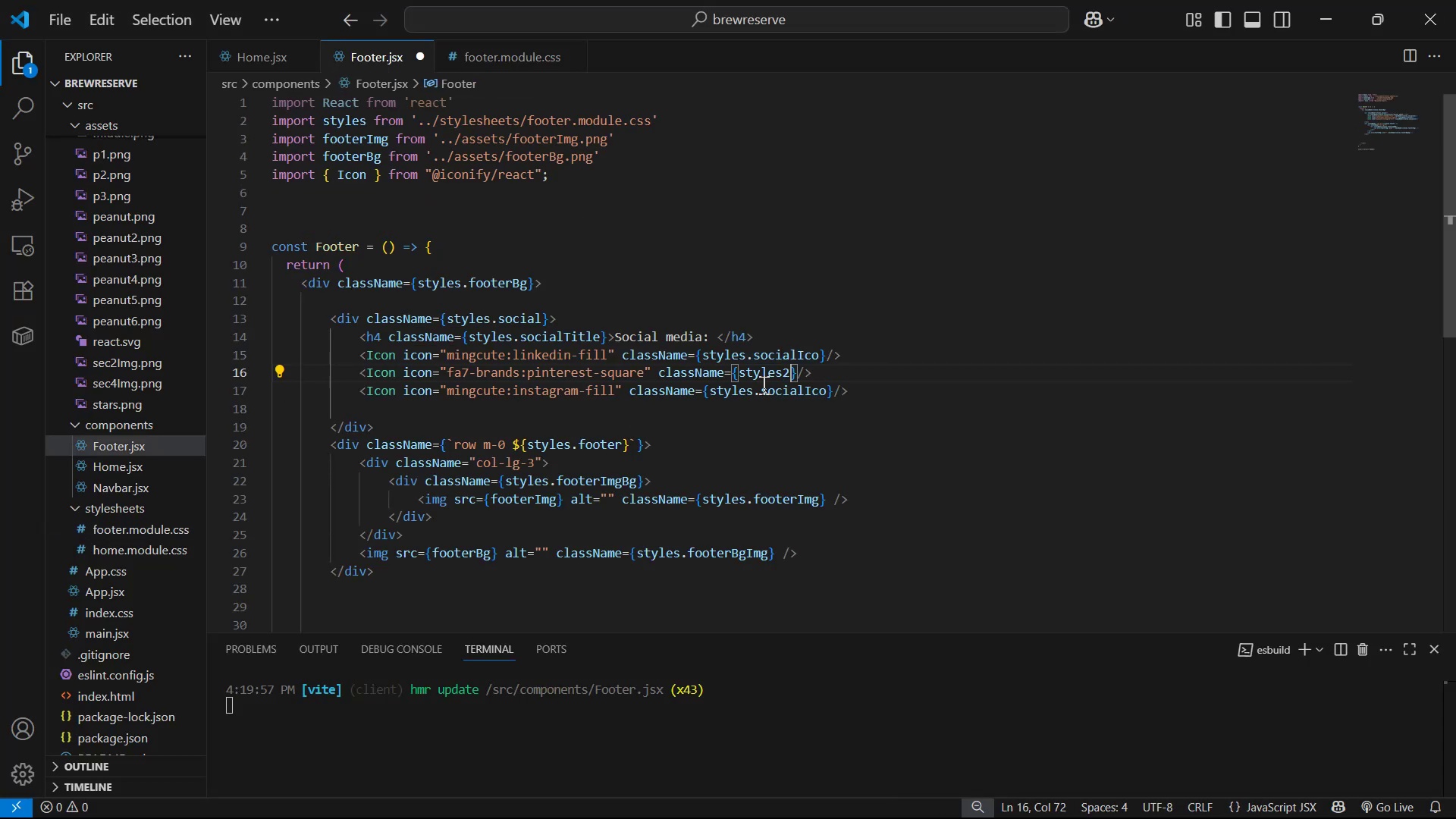 
key(Control+Z)
 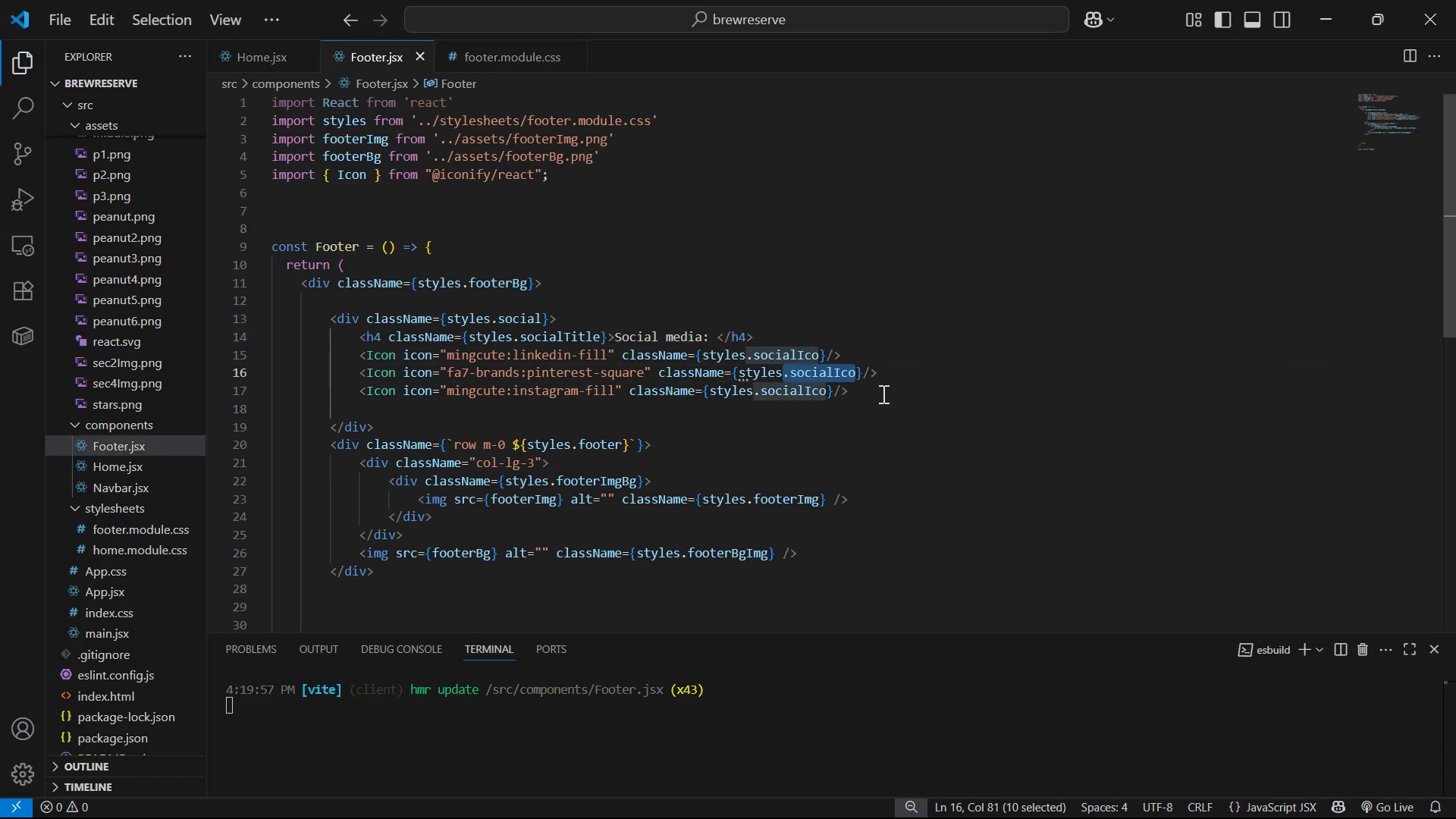 
left_click([893, 388])
 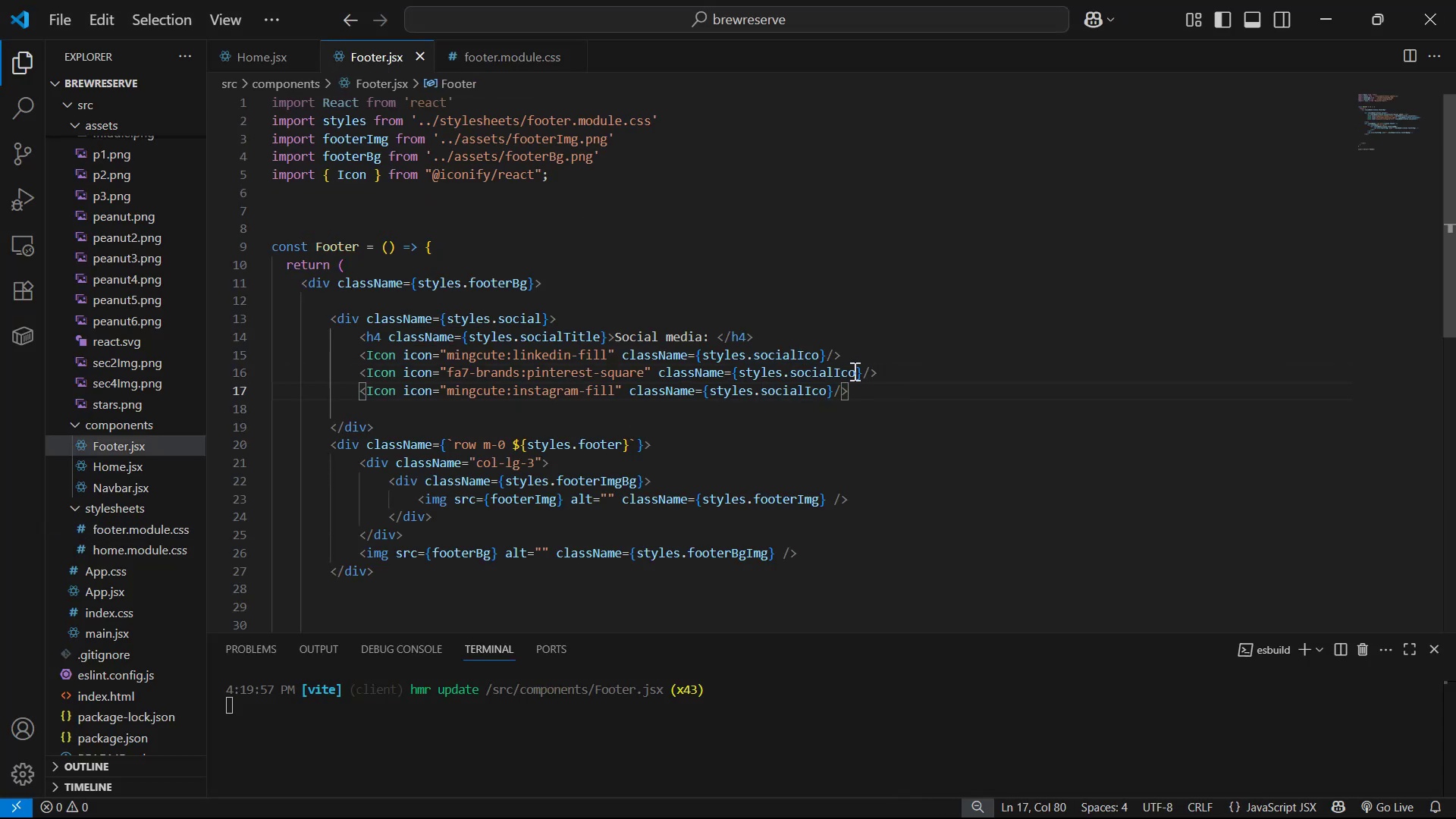 
left_click([854, 371])
 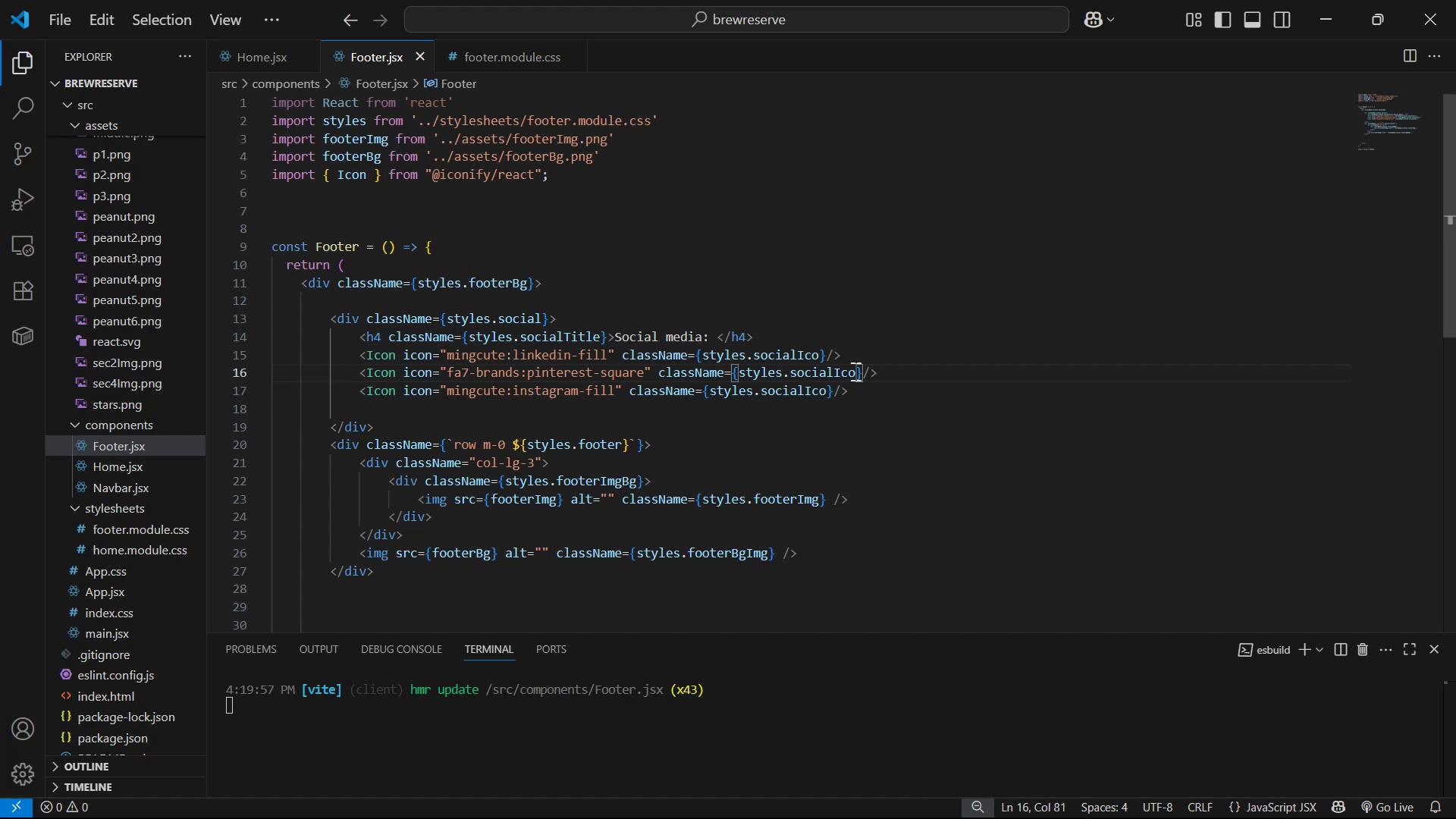 
key(2)
 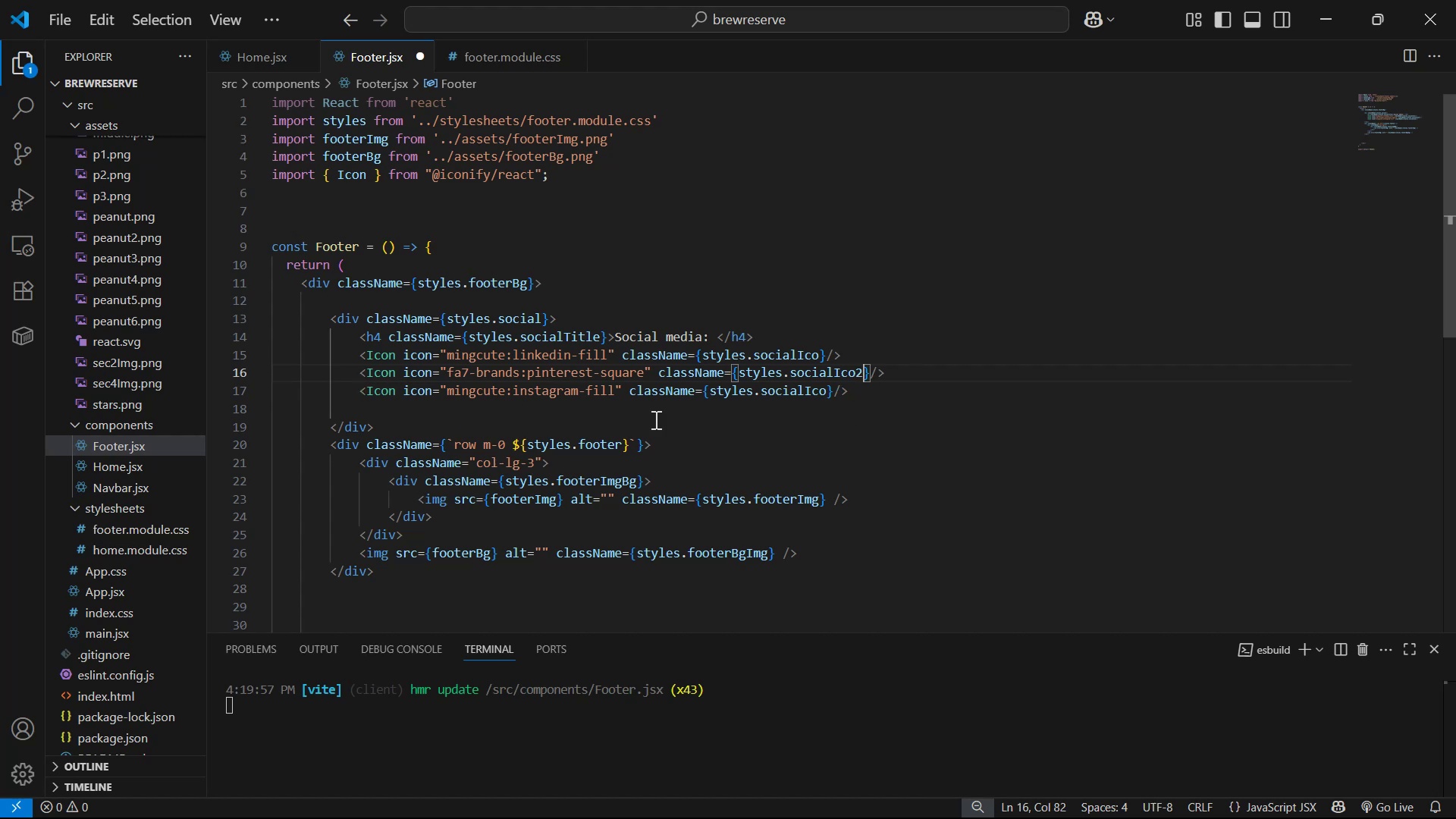 
key(Control+S)
 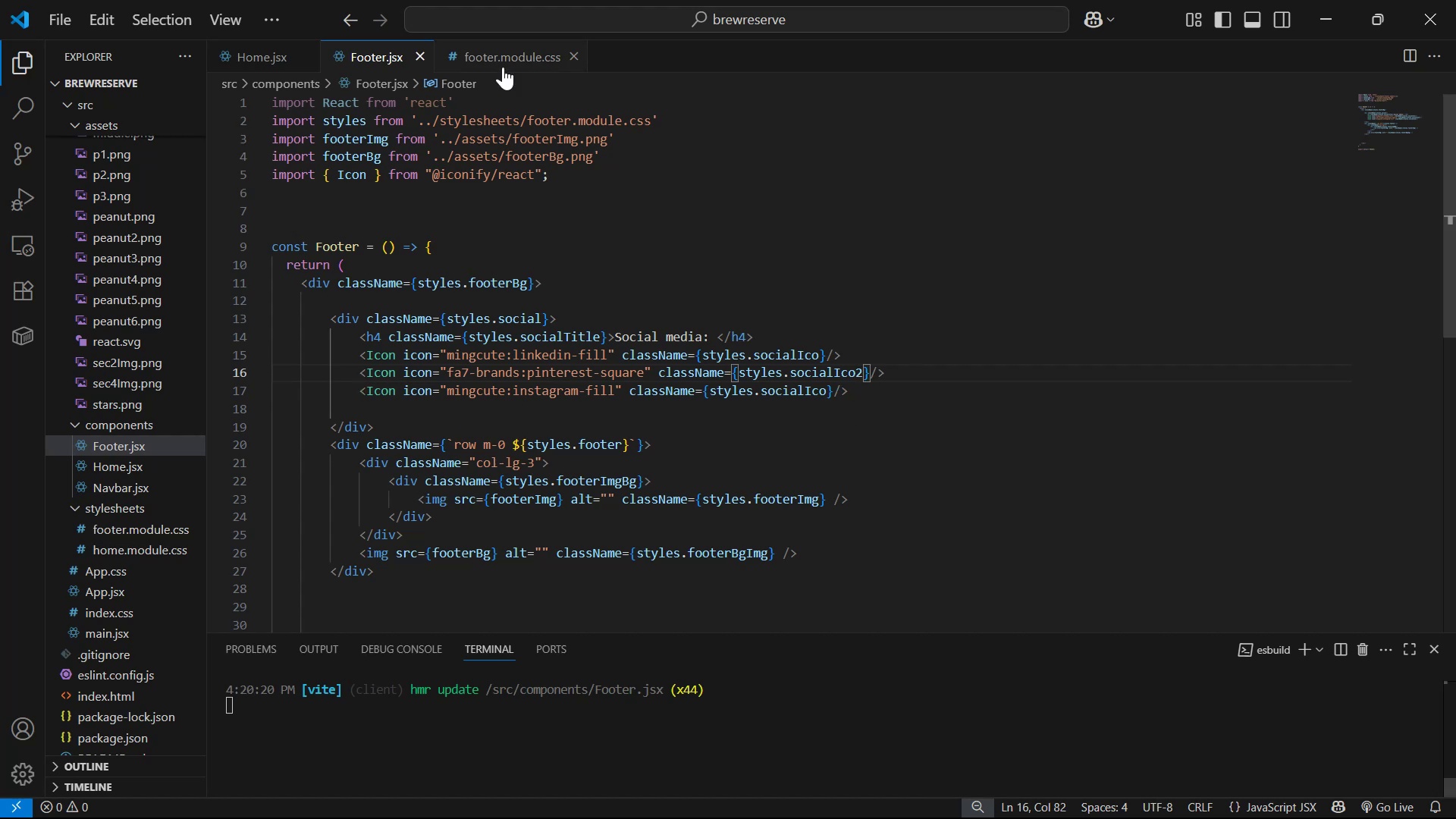 
left_click([506, 61])
 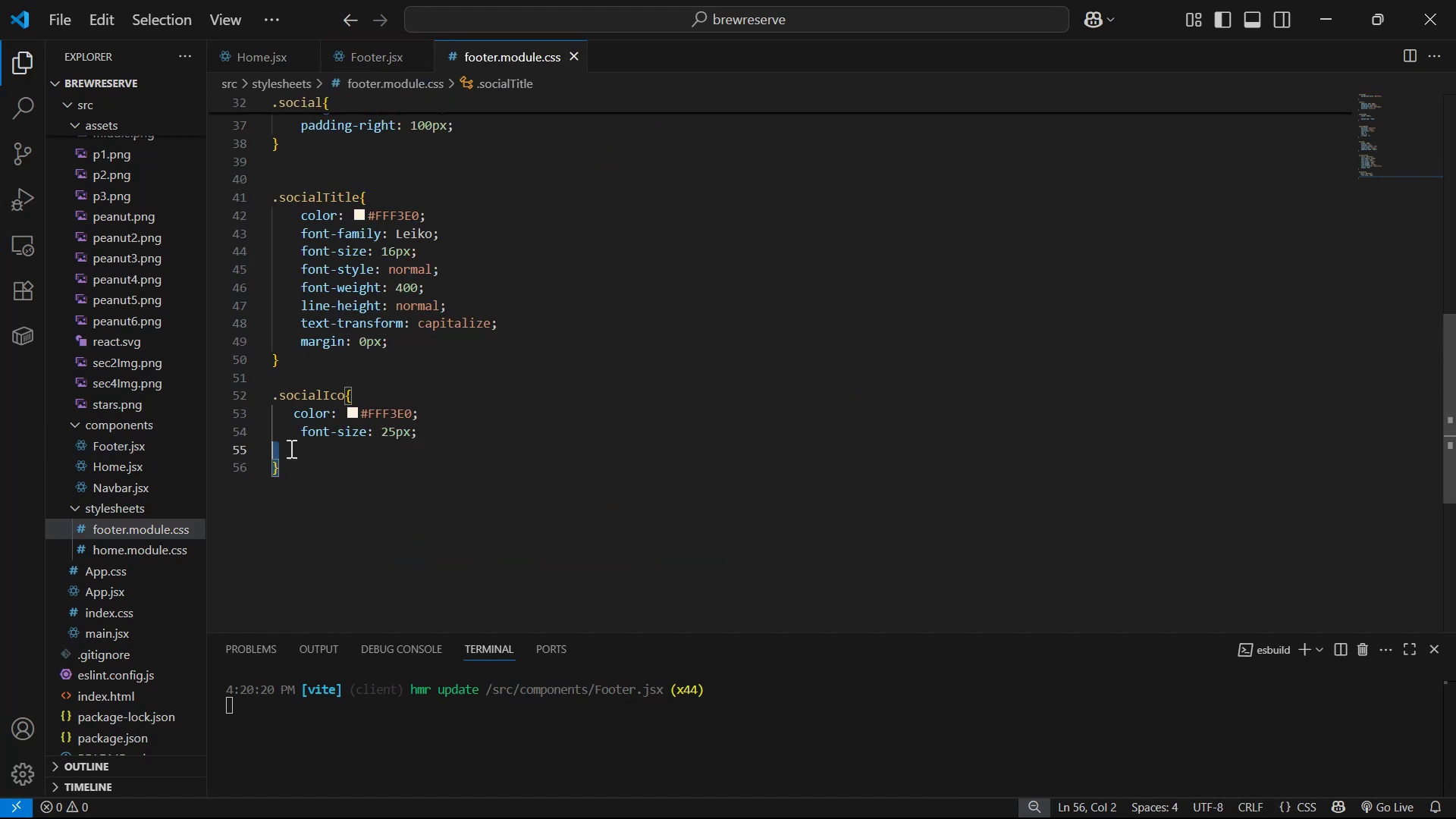 
key(Alt+Shift+ArrowDown)
 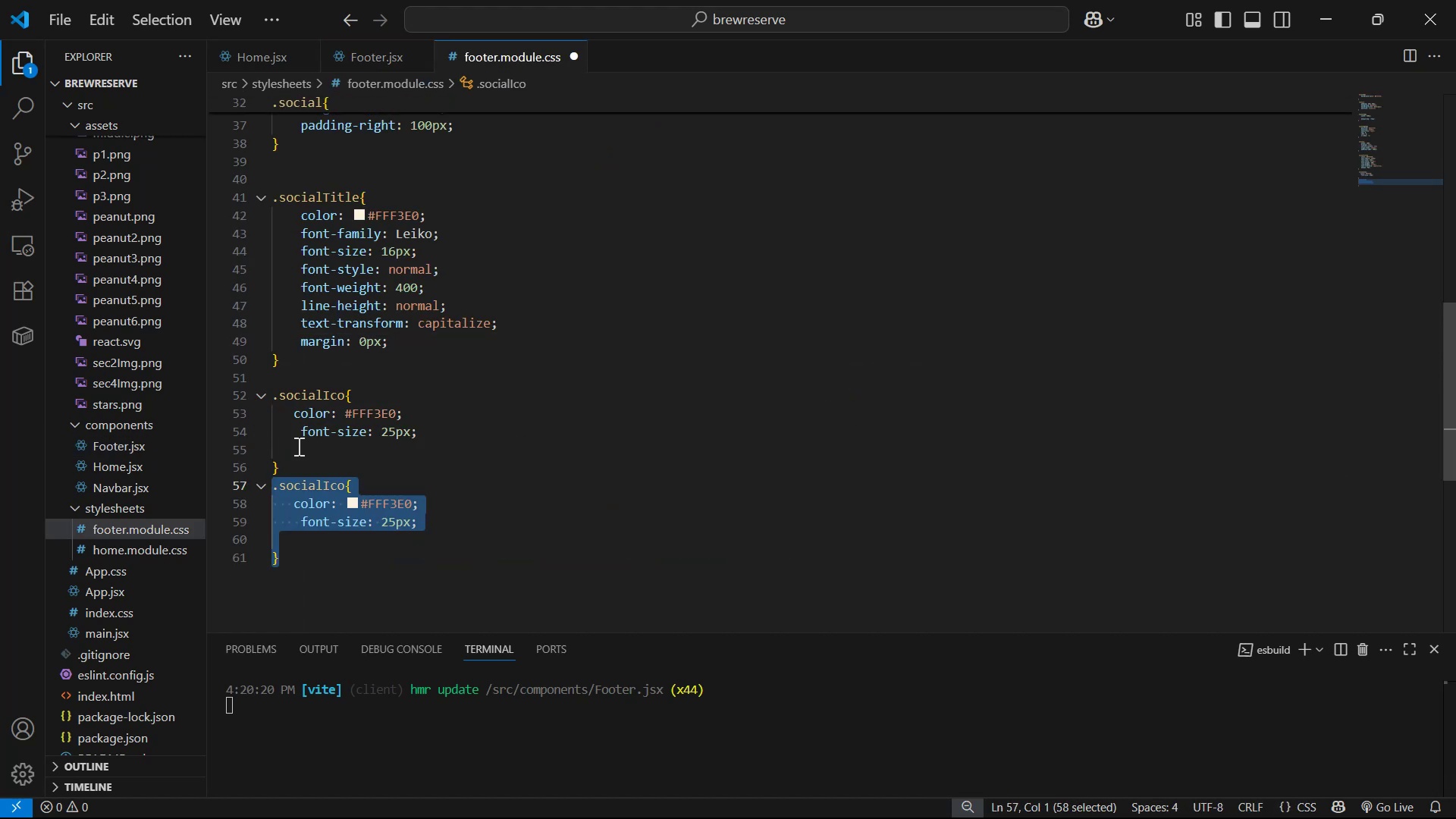 
left_click([314, 466])
 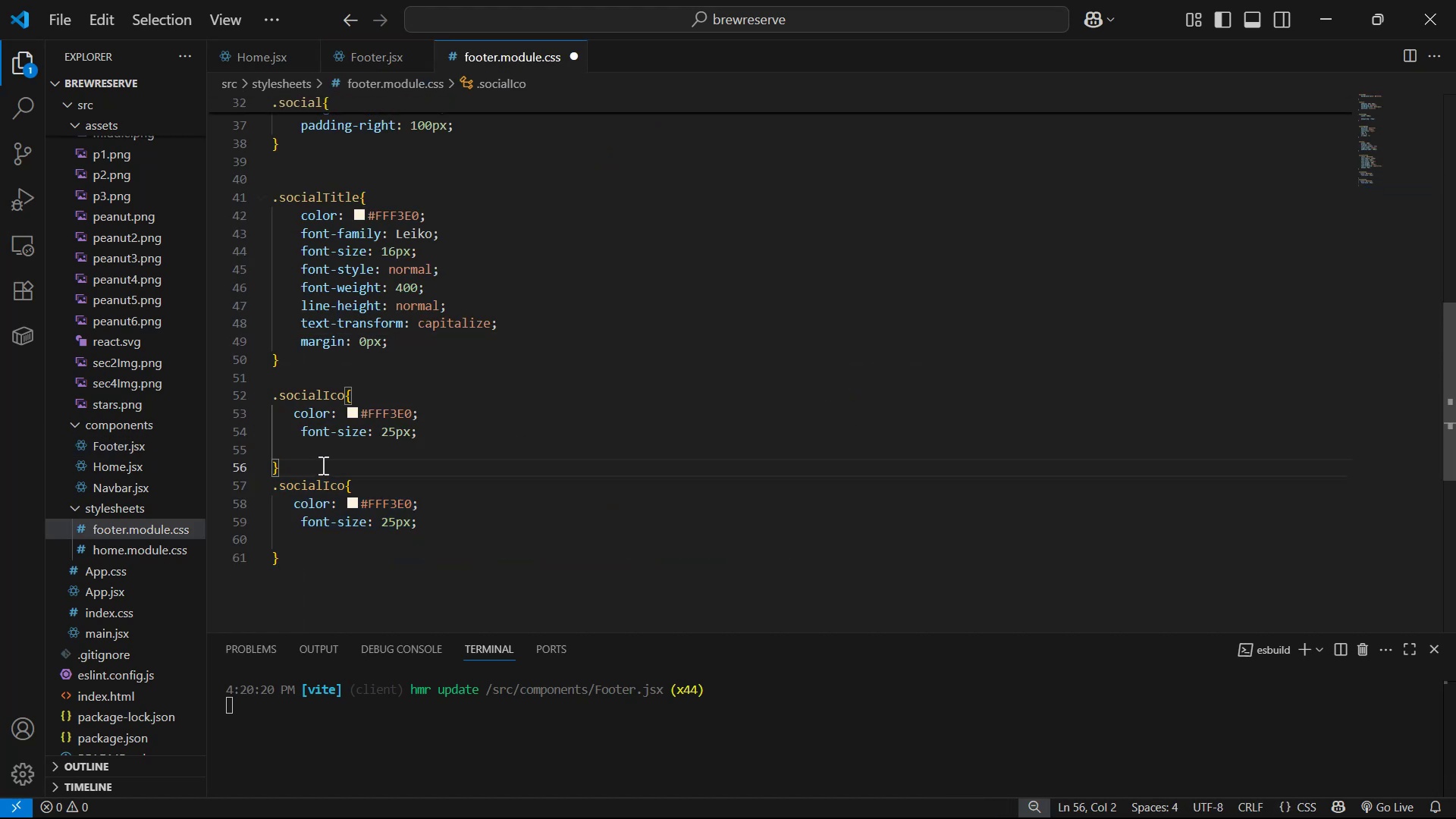 
key(Enter)
 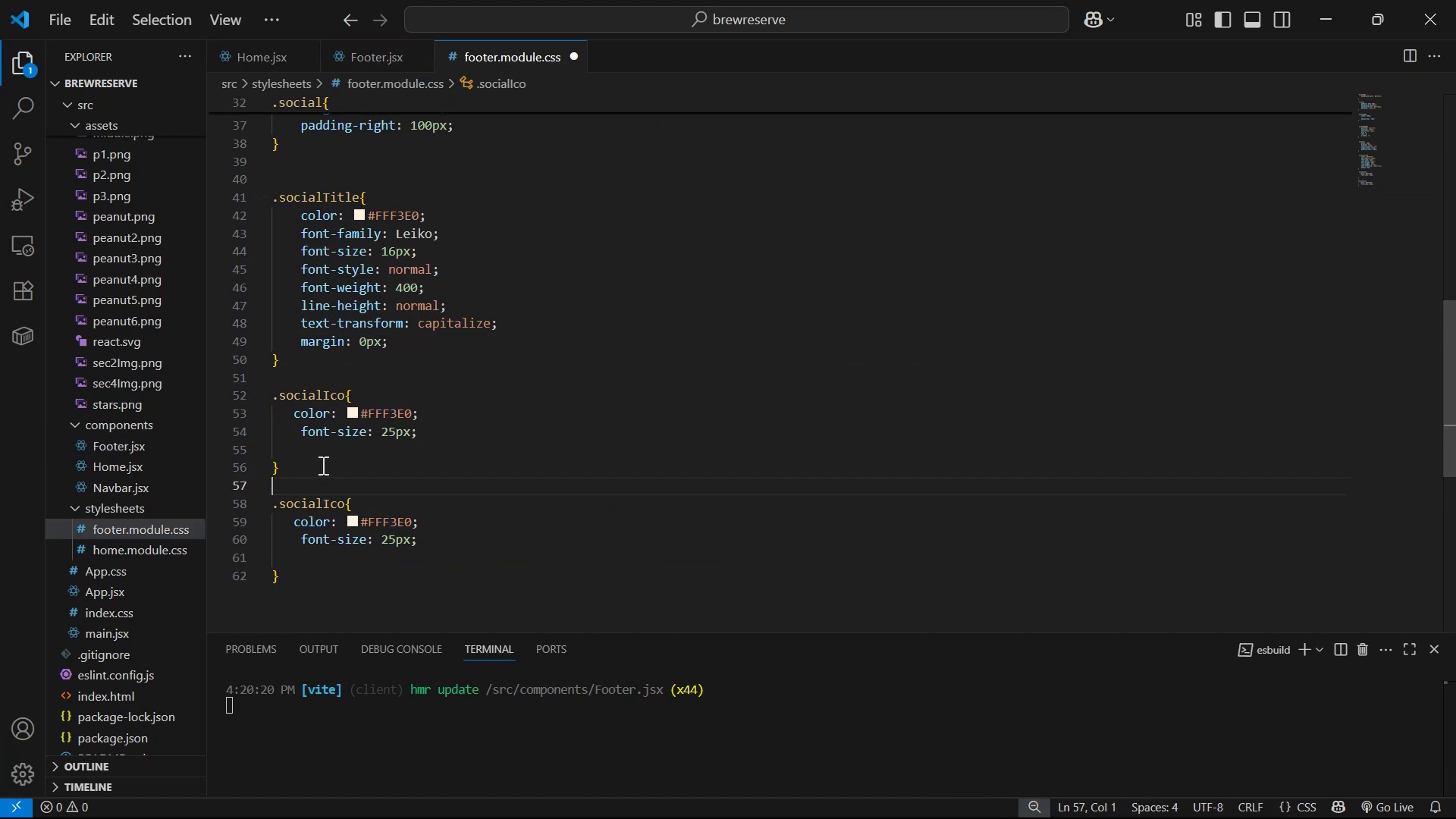 
key(Enter)
 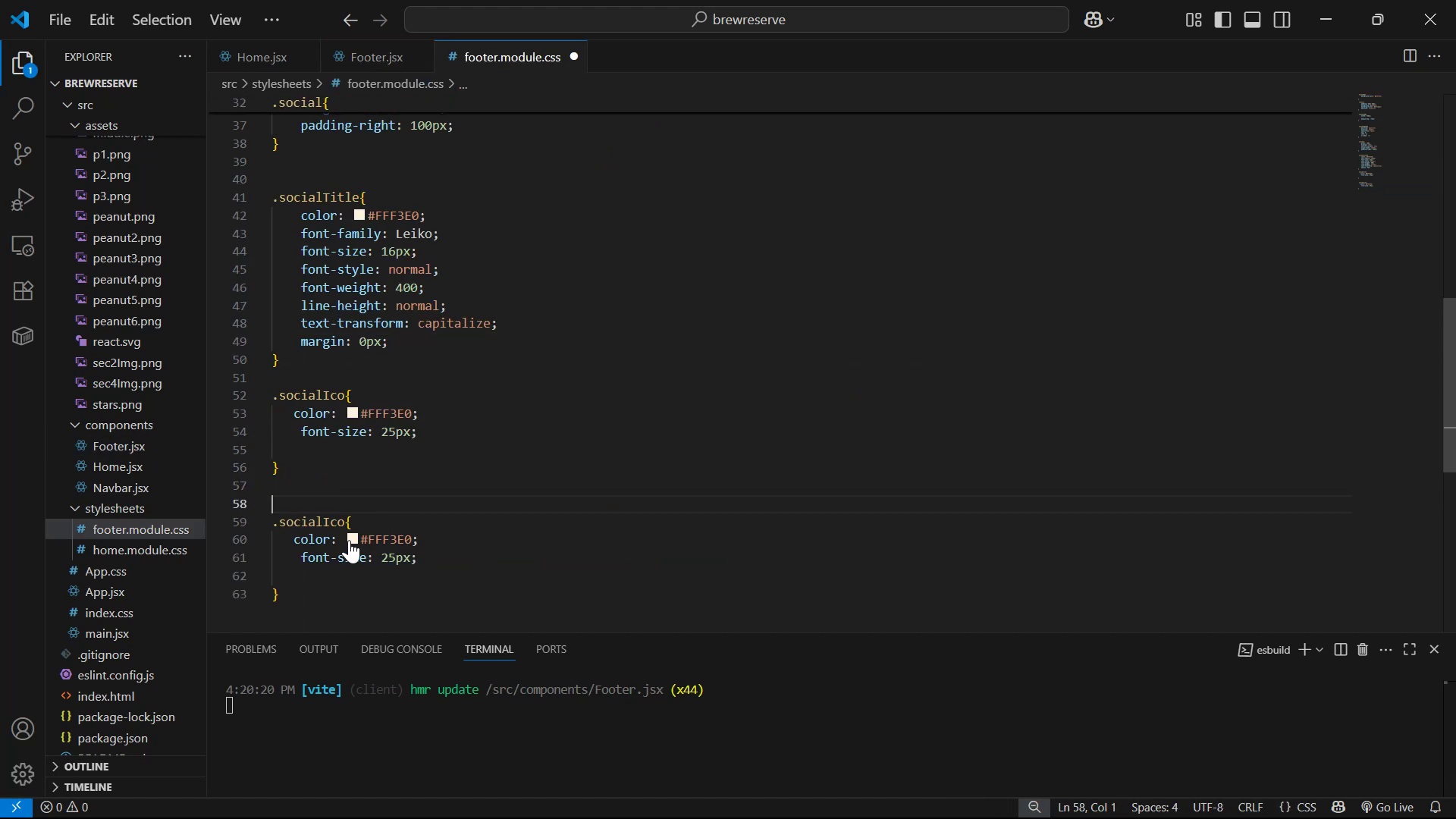 
left_click([343, 522])
 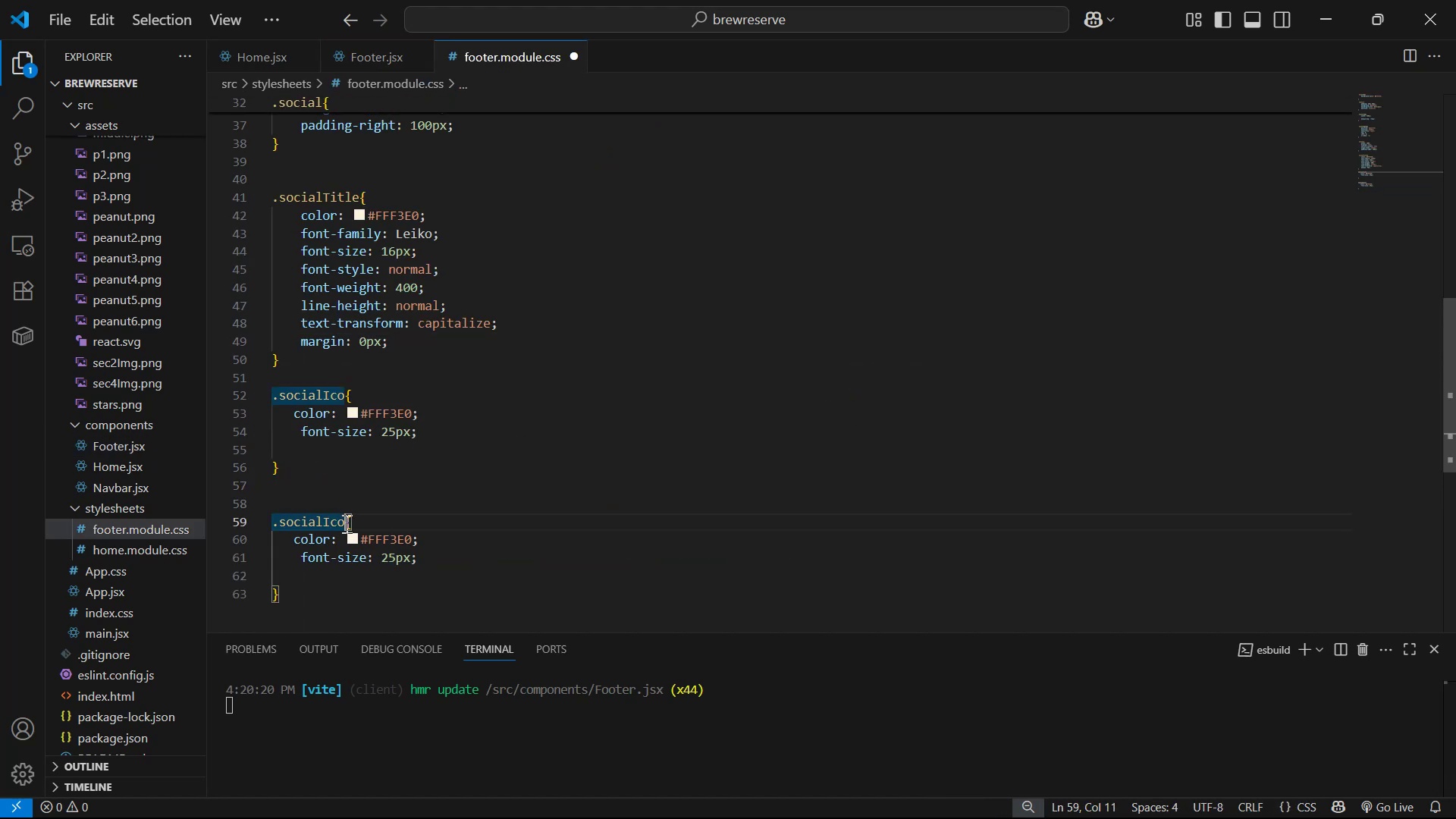 
key(2)
 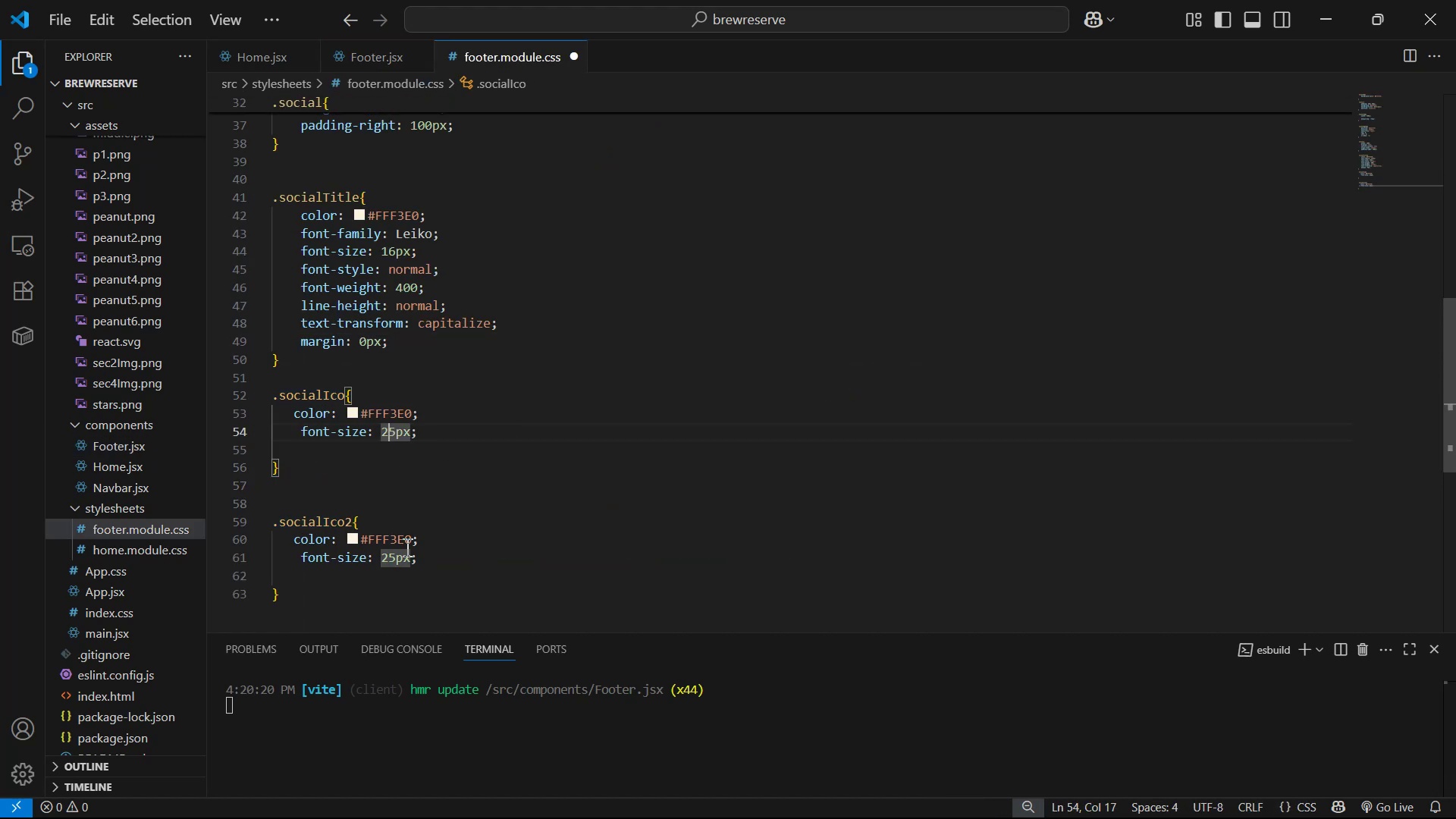 
key(ArrowRight)
 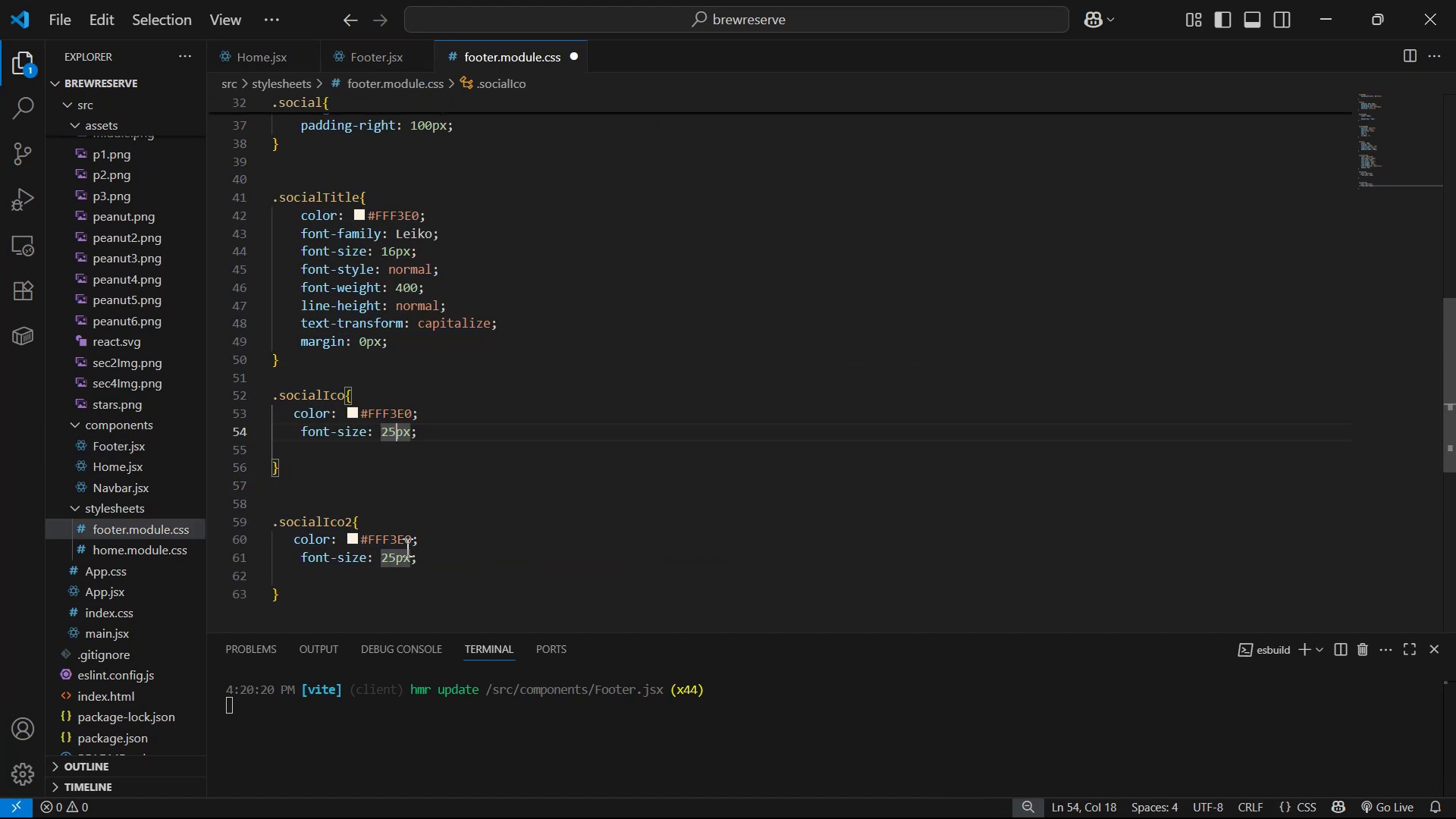 
key(PageDown)
 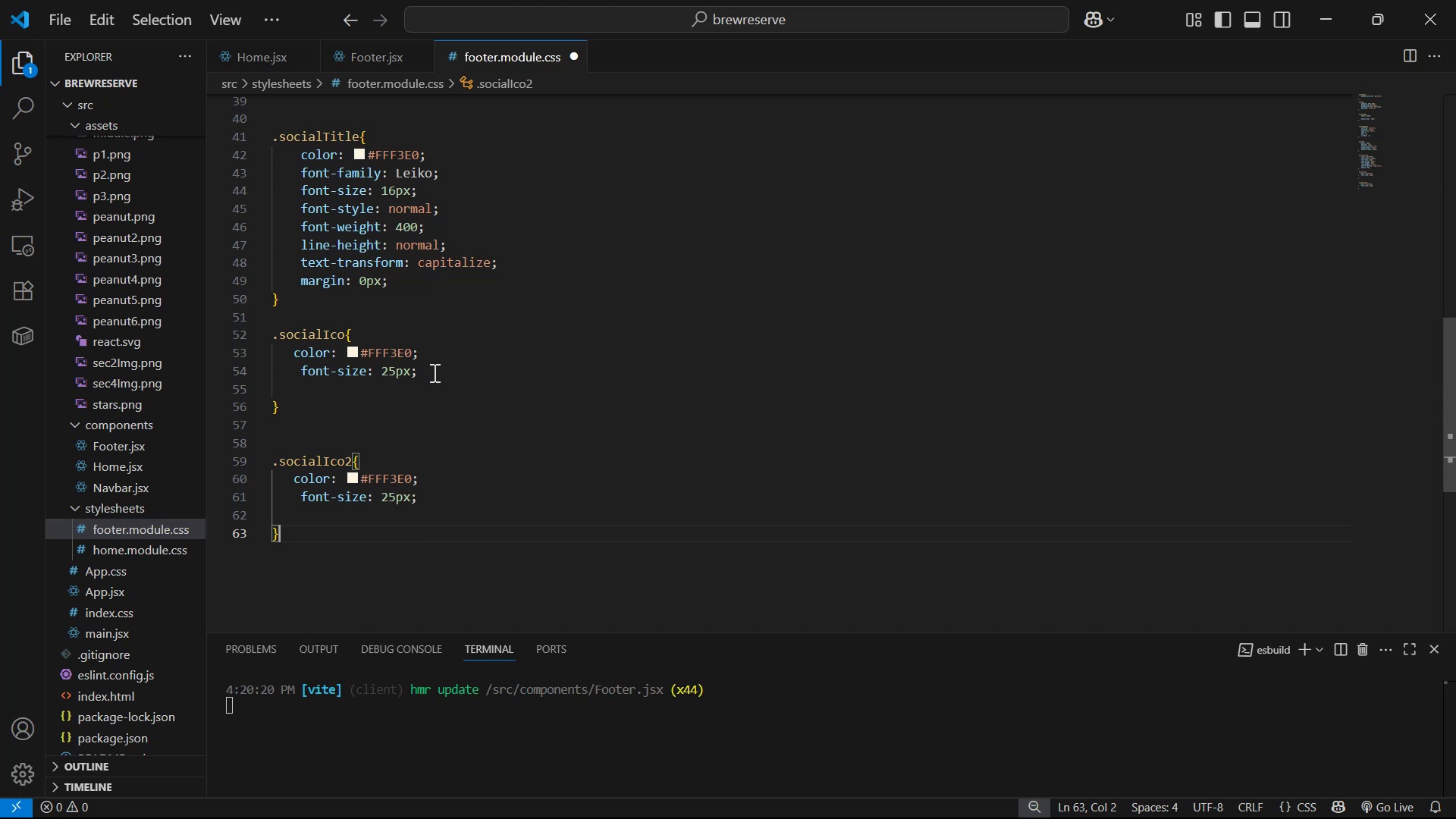 
left_click([400, 378])
 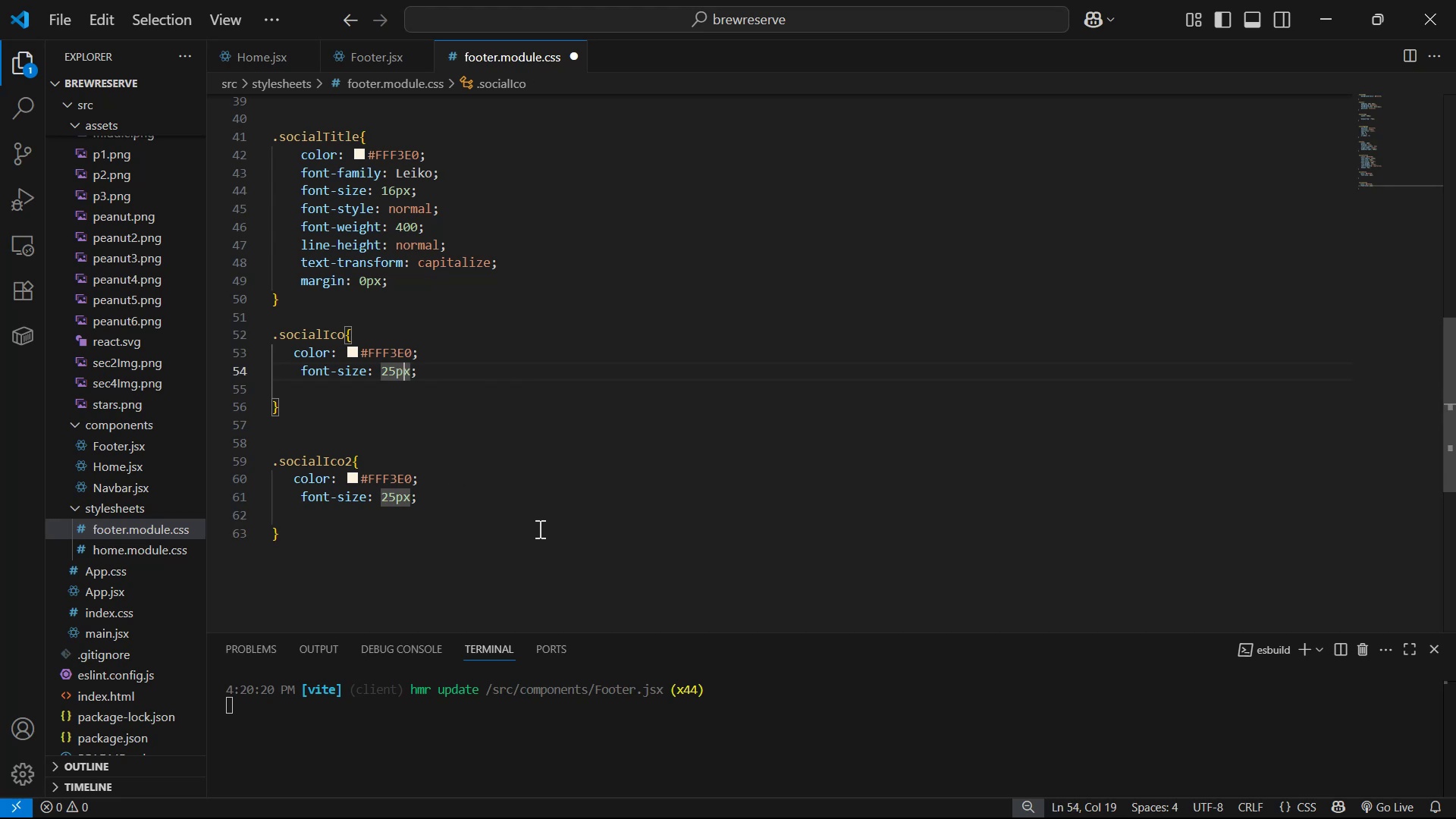 
key(ArrowLeft)
 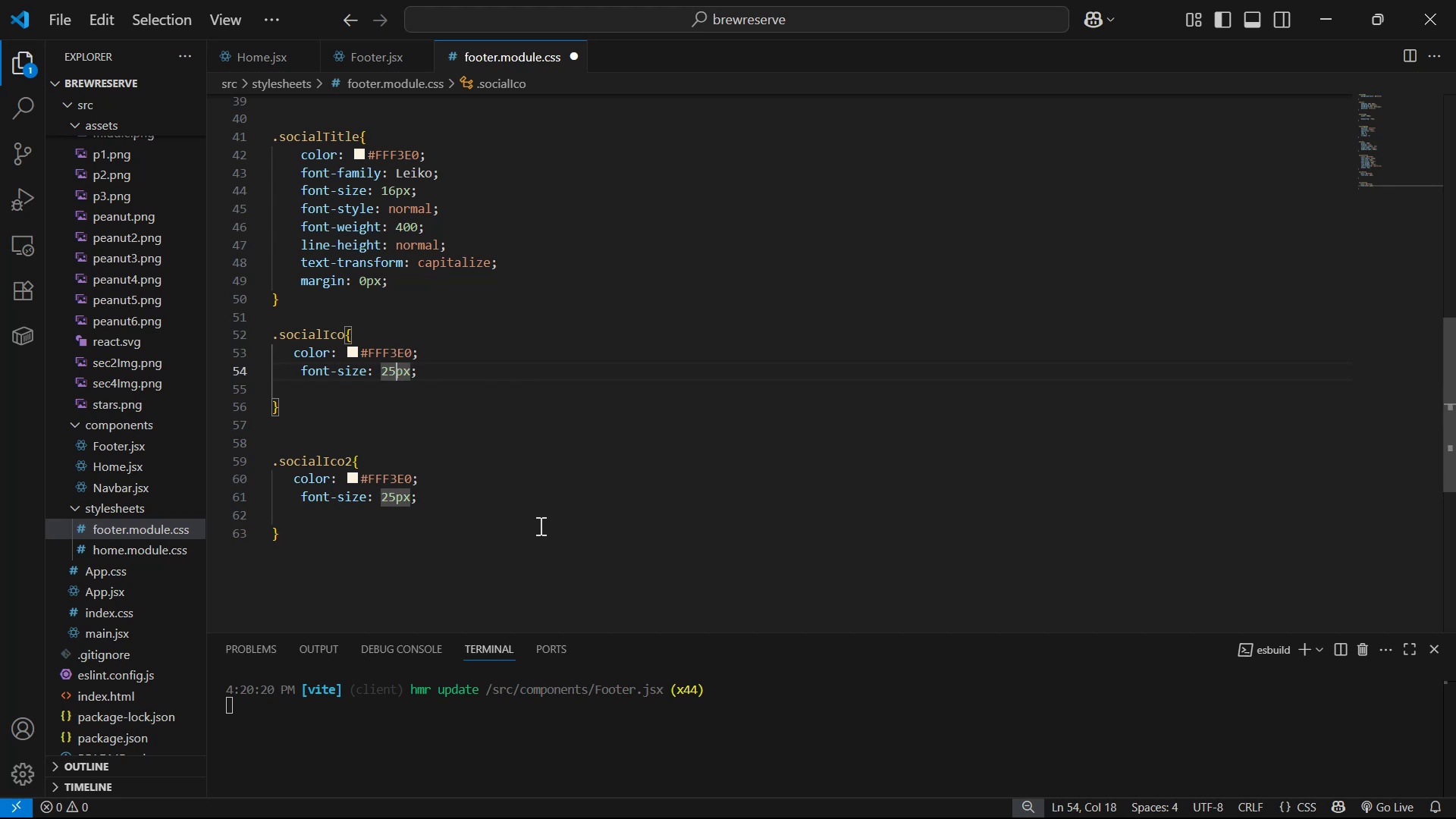 
key(Backspace)
key(Backspace)
type(30)
 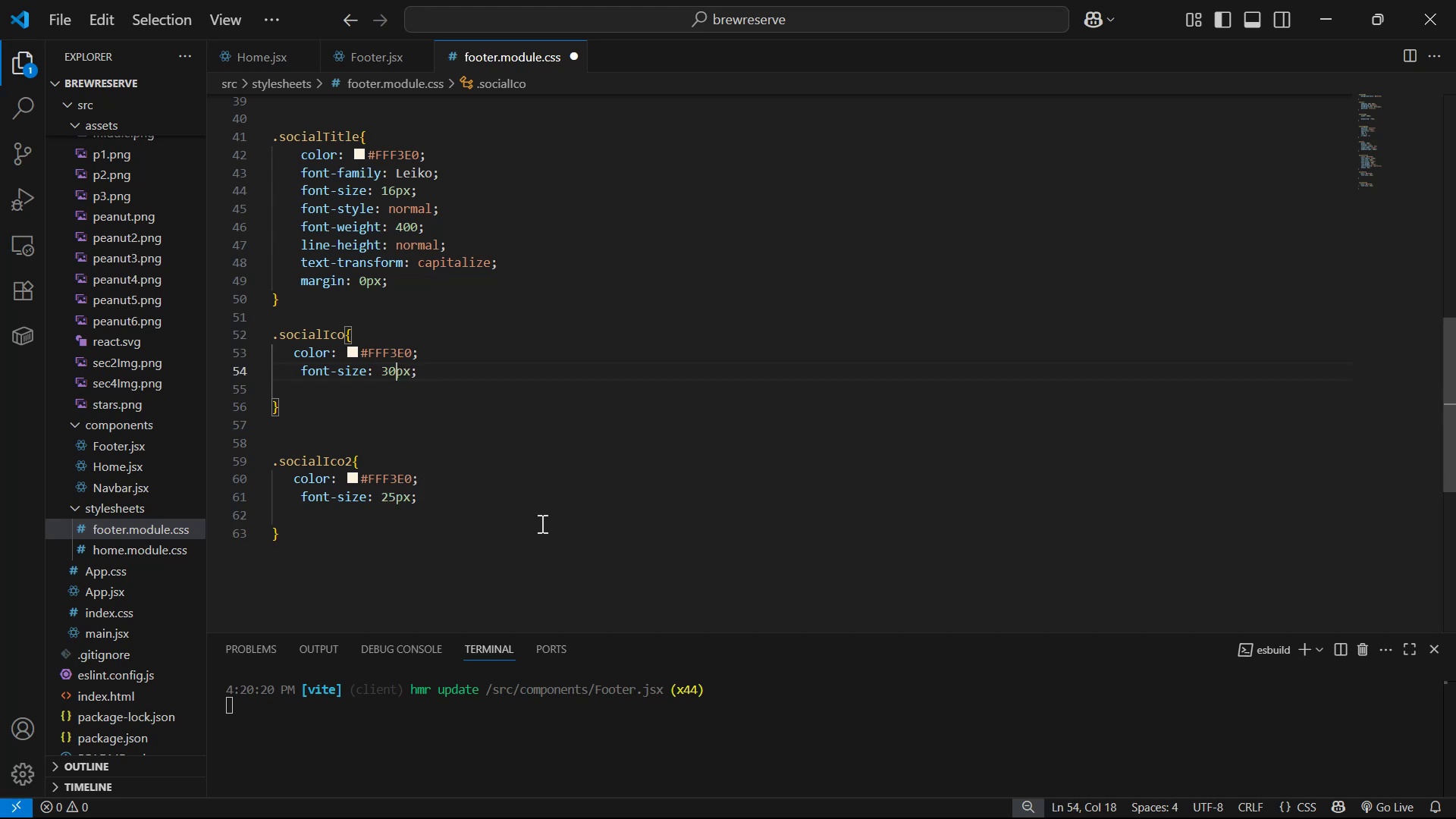 
key(Control+ControlLeft)
 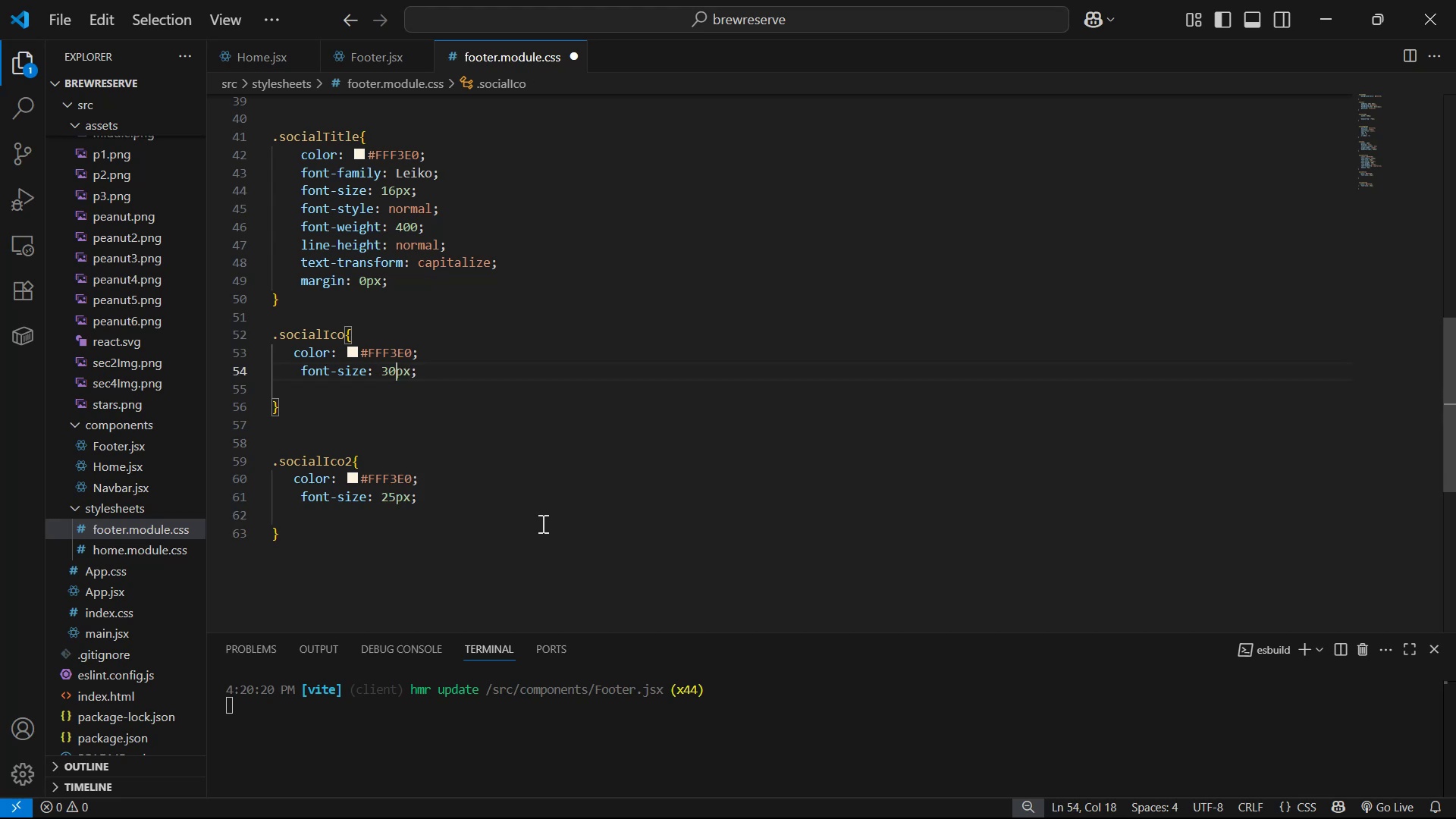 
key(Control+S)
 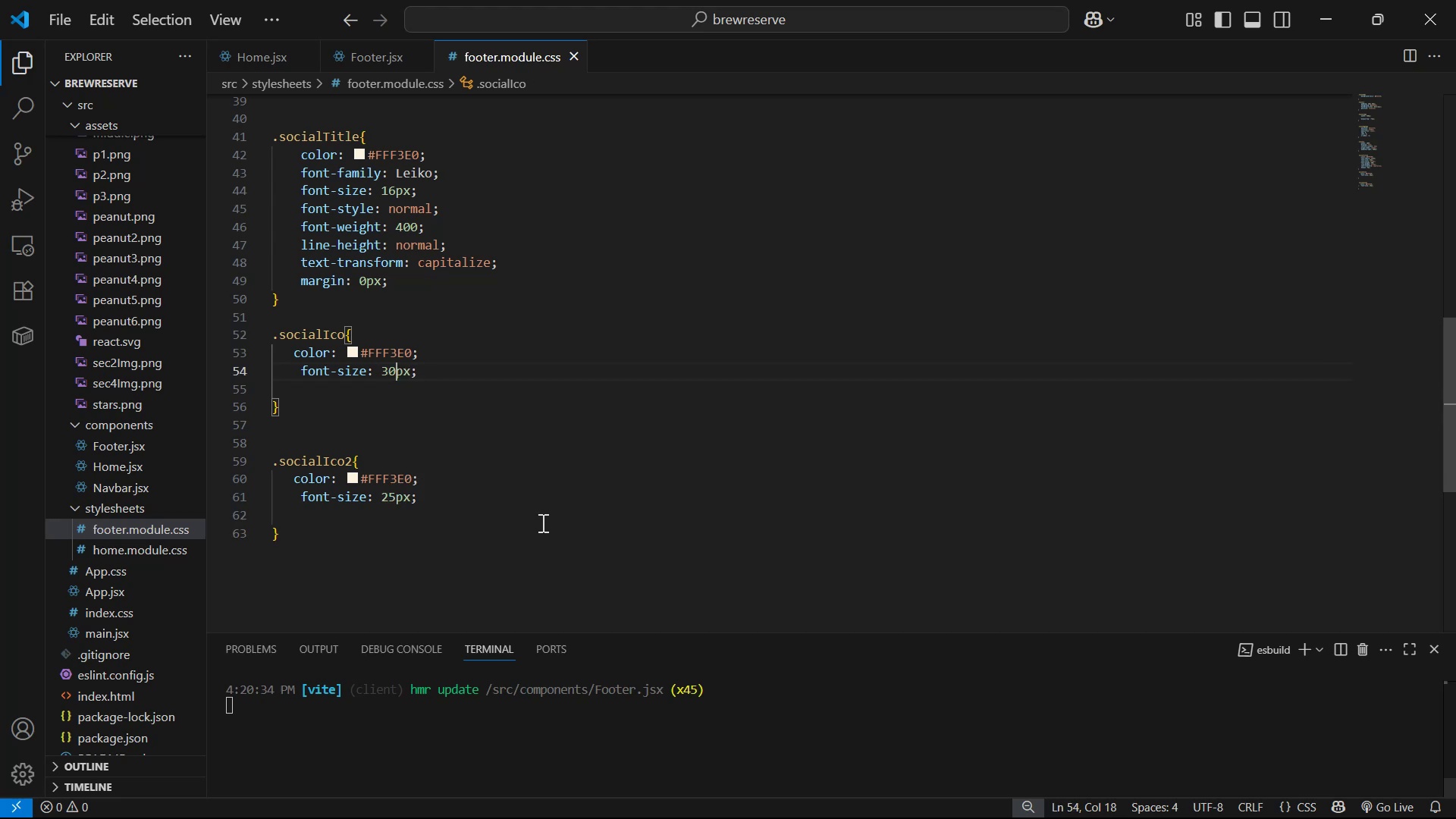 
key(Alt+Tab)
 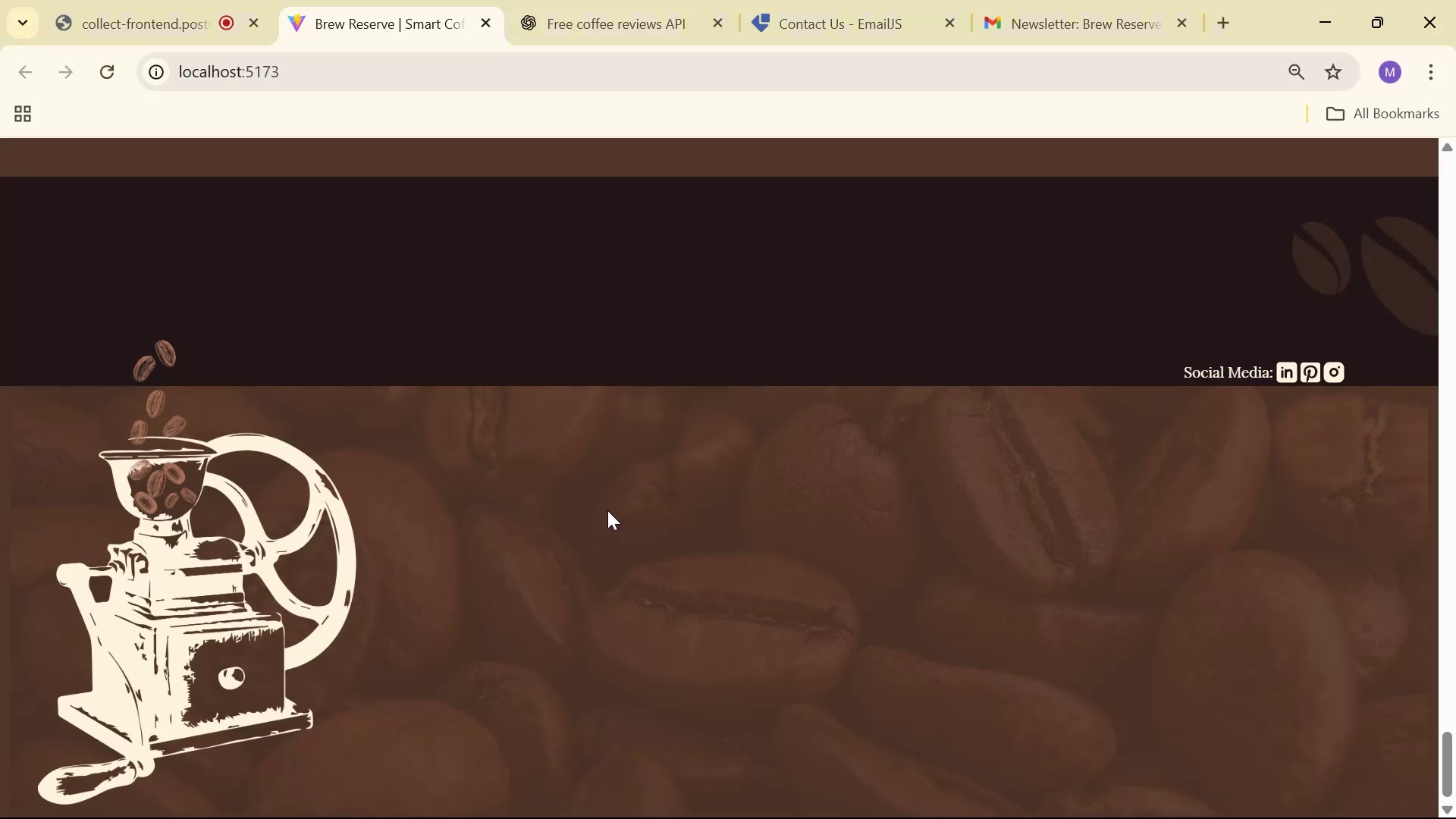 
key(Alt+AltLeft)
 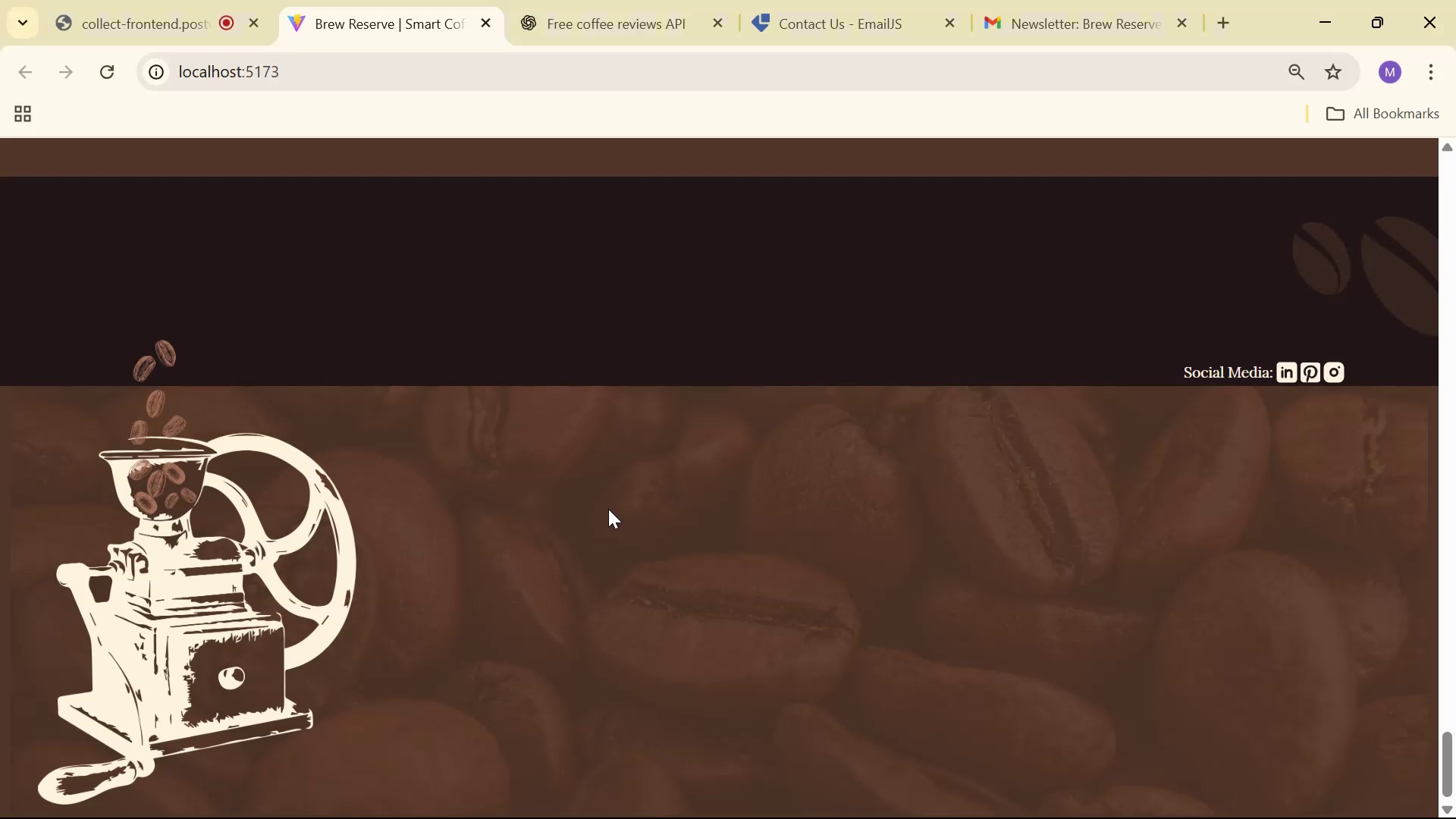 
key(Alt+Tab)
 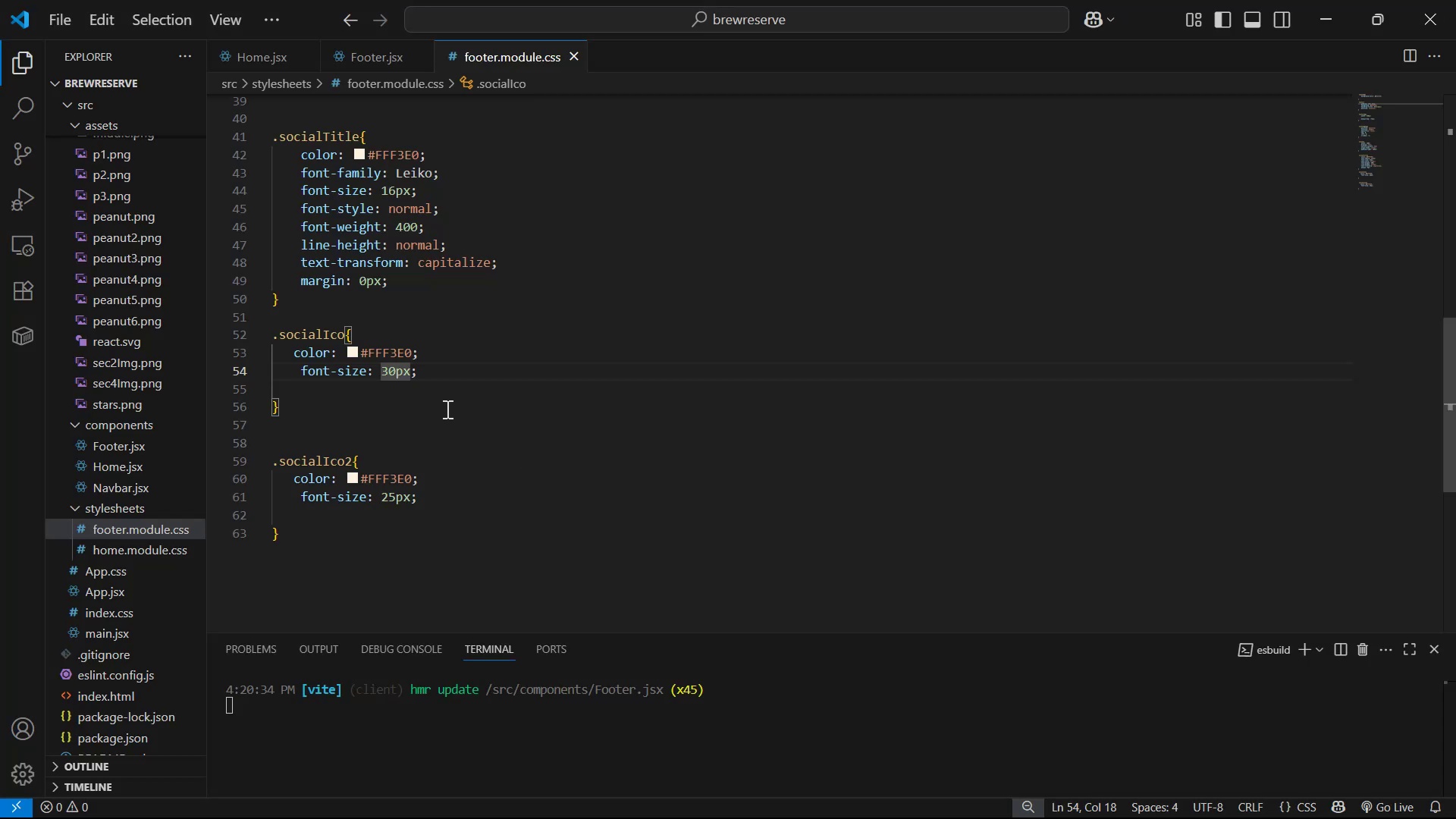 
left_click([457, 369])
 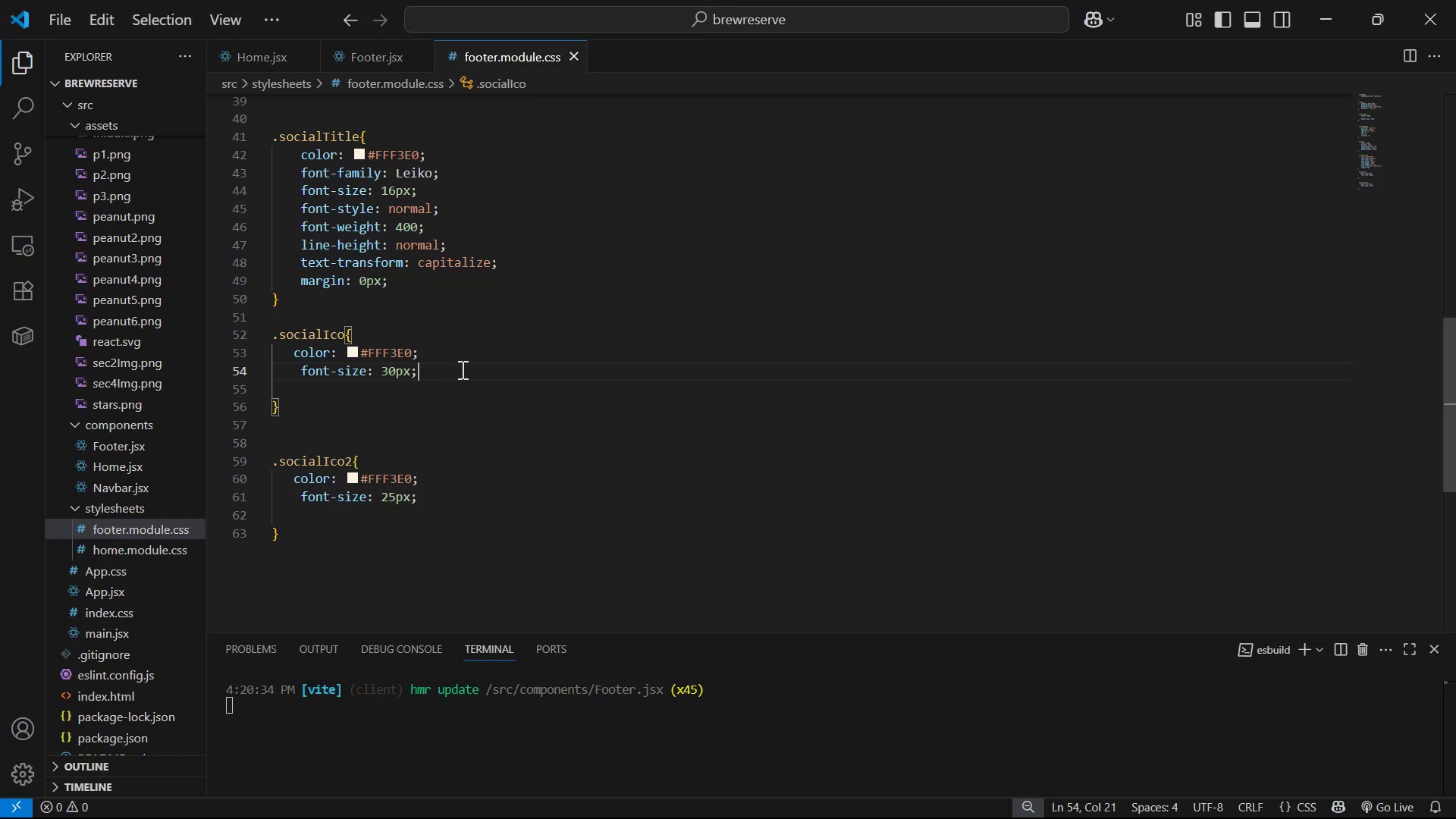 
key(Enter)
 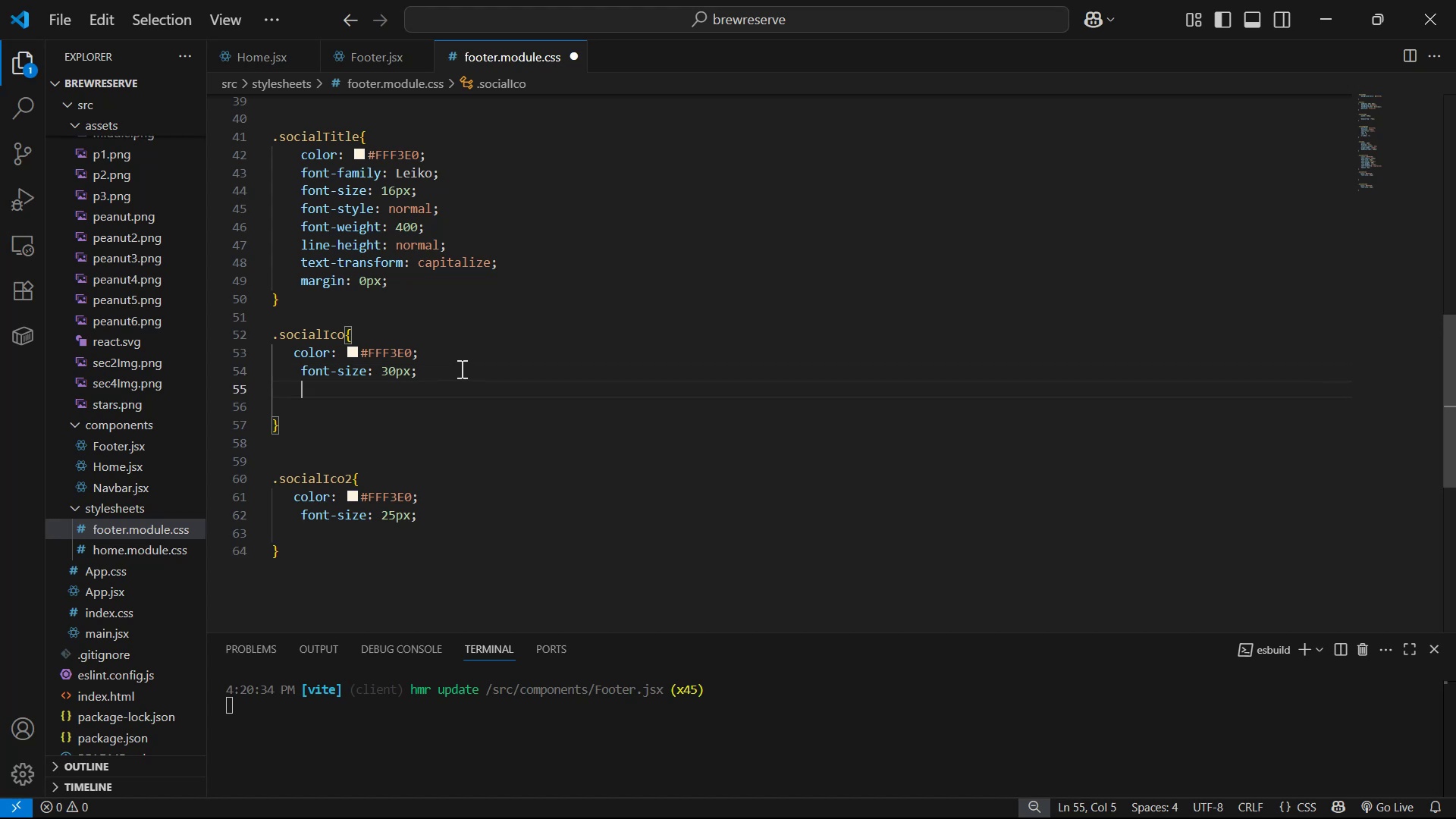 
type(ma)
 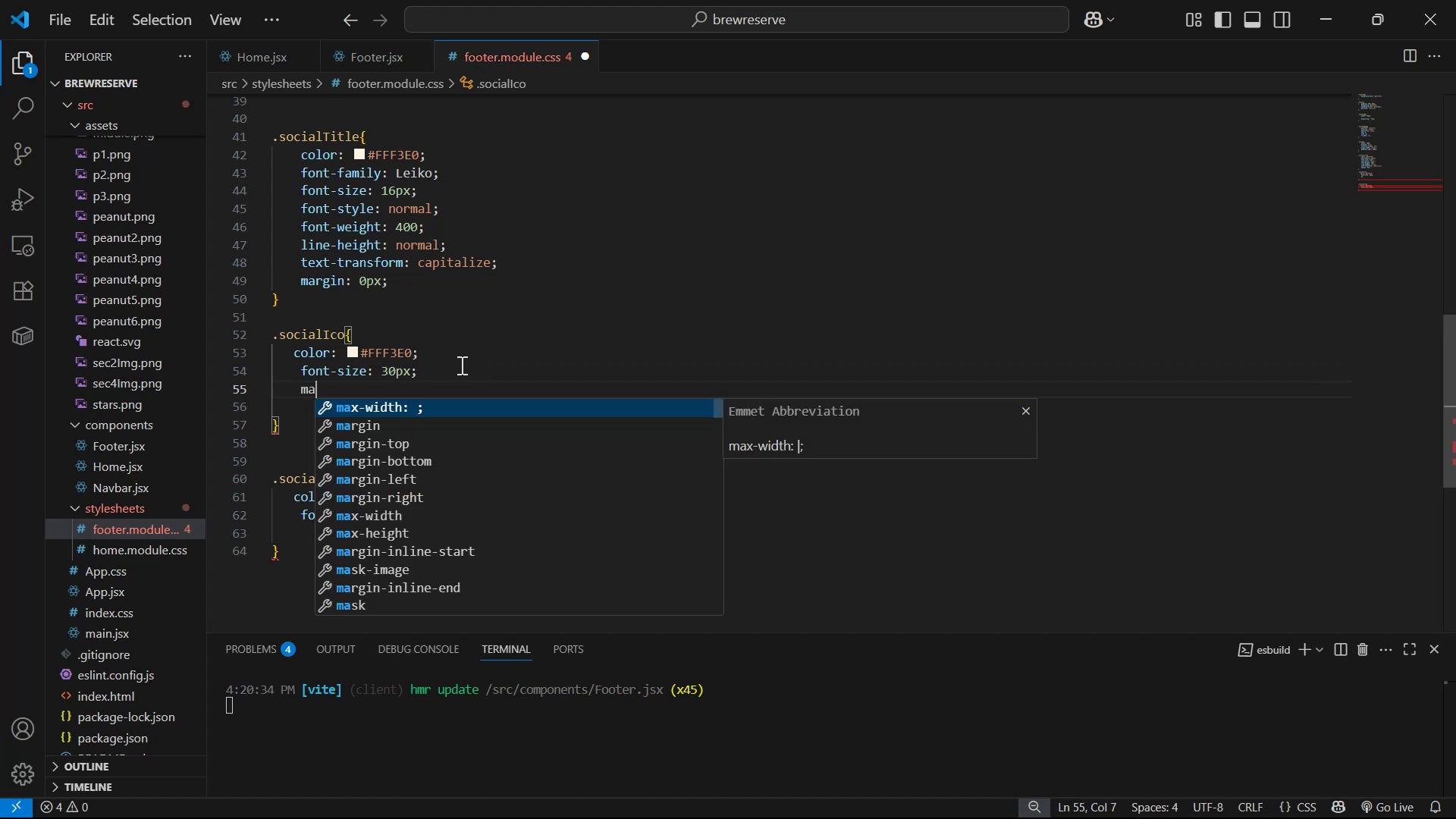 
key(ArrowDown)
 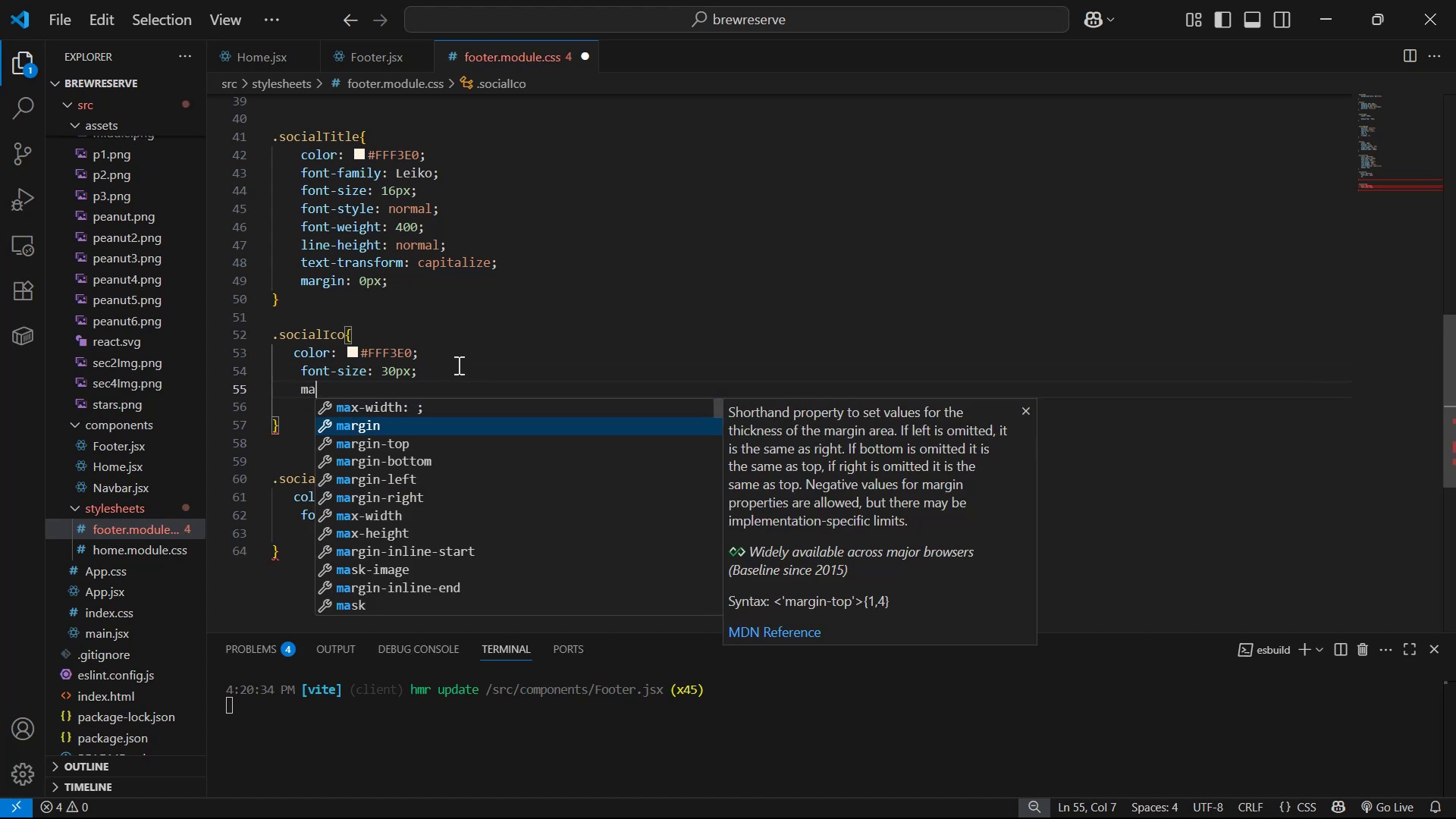 
key(Enter)
 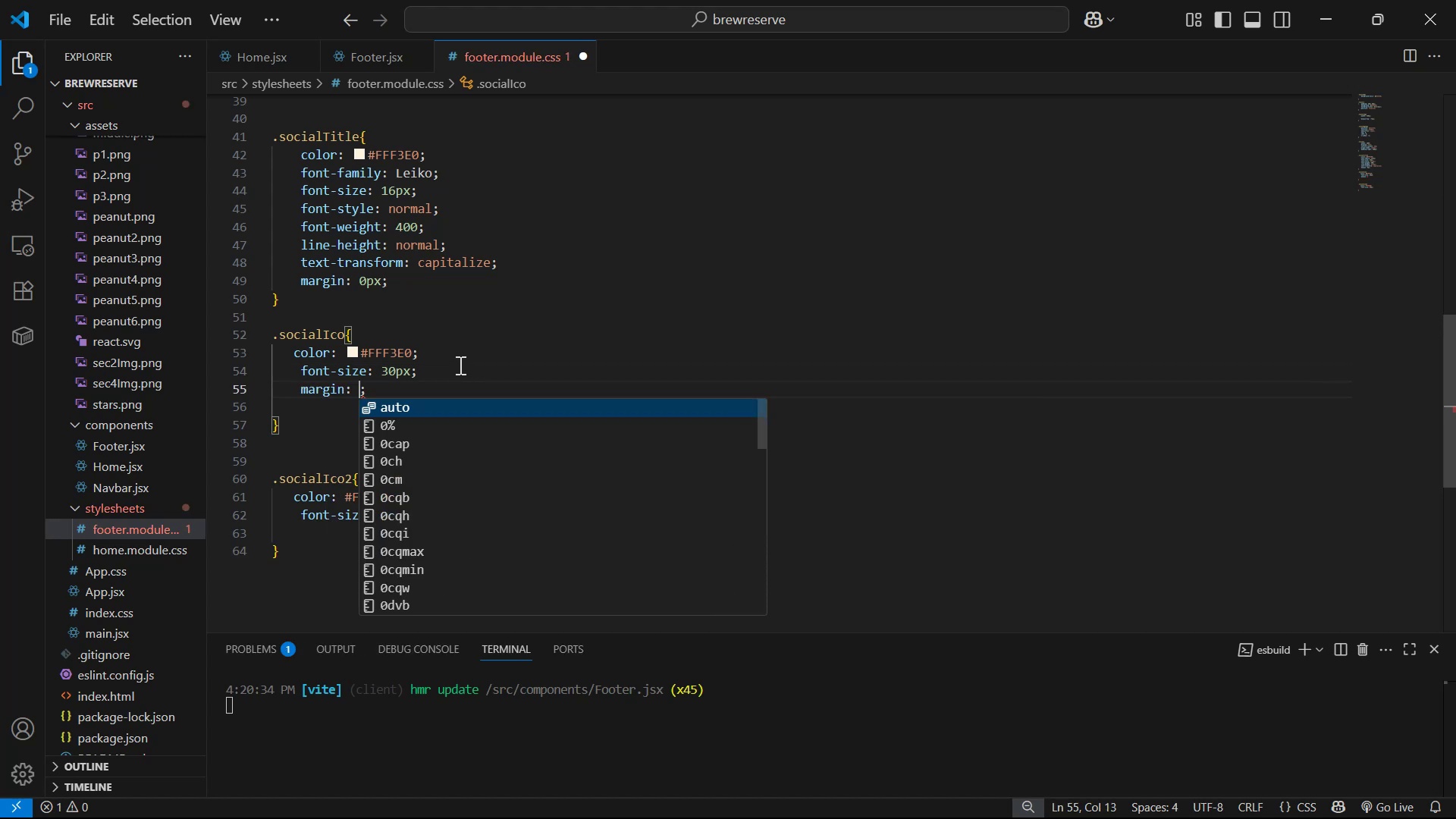 
type(10px 0px)
 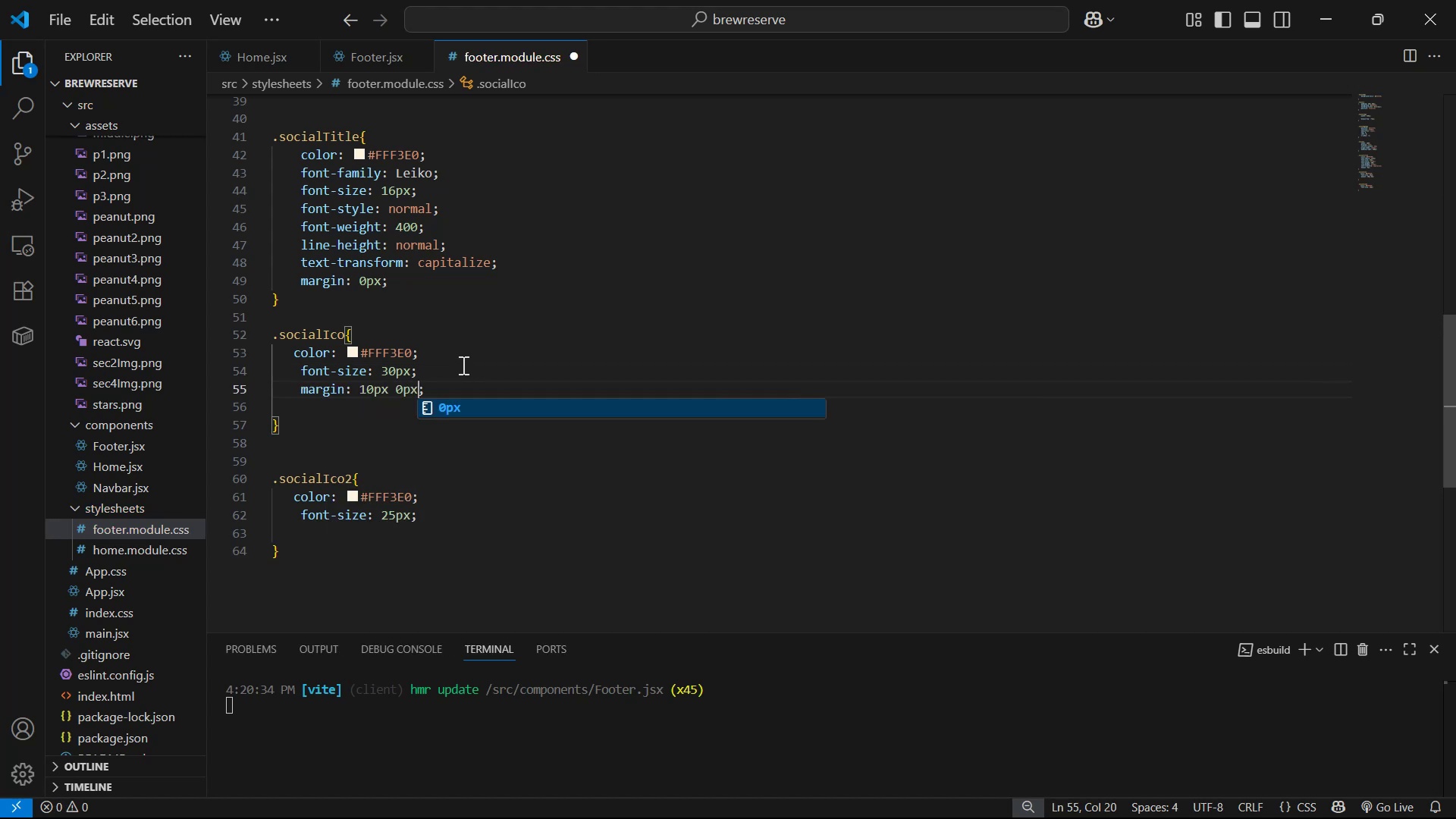 
key(Control+ControlLeft)
 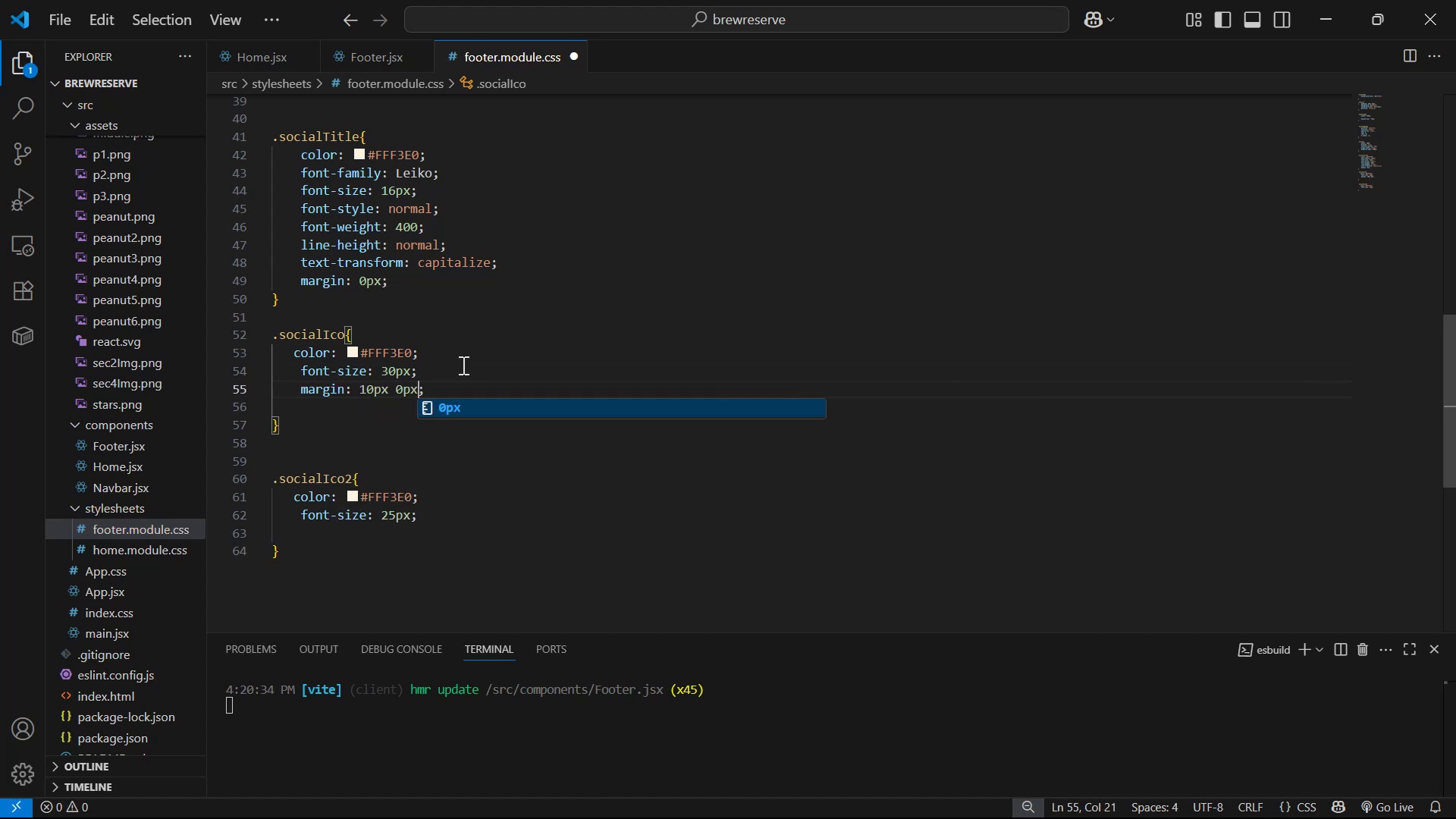 
key(Control+S)
 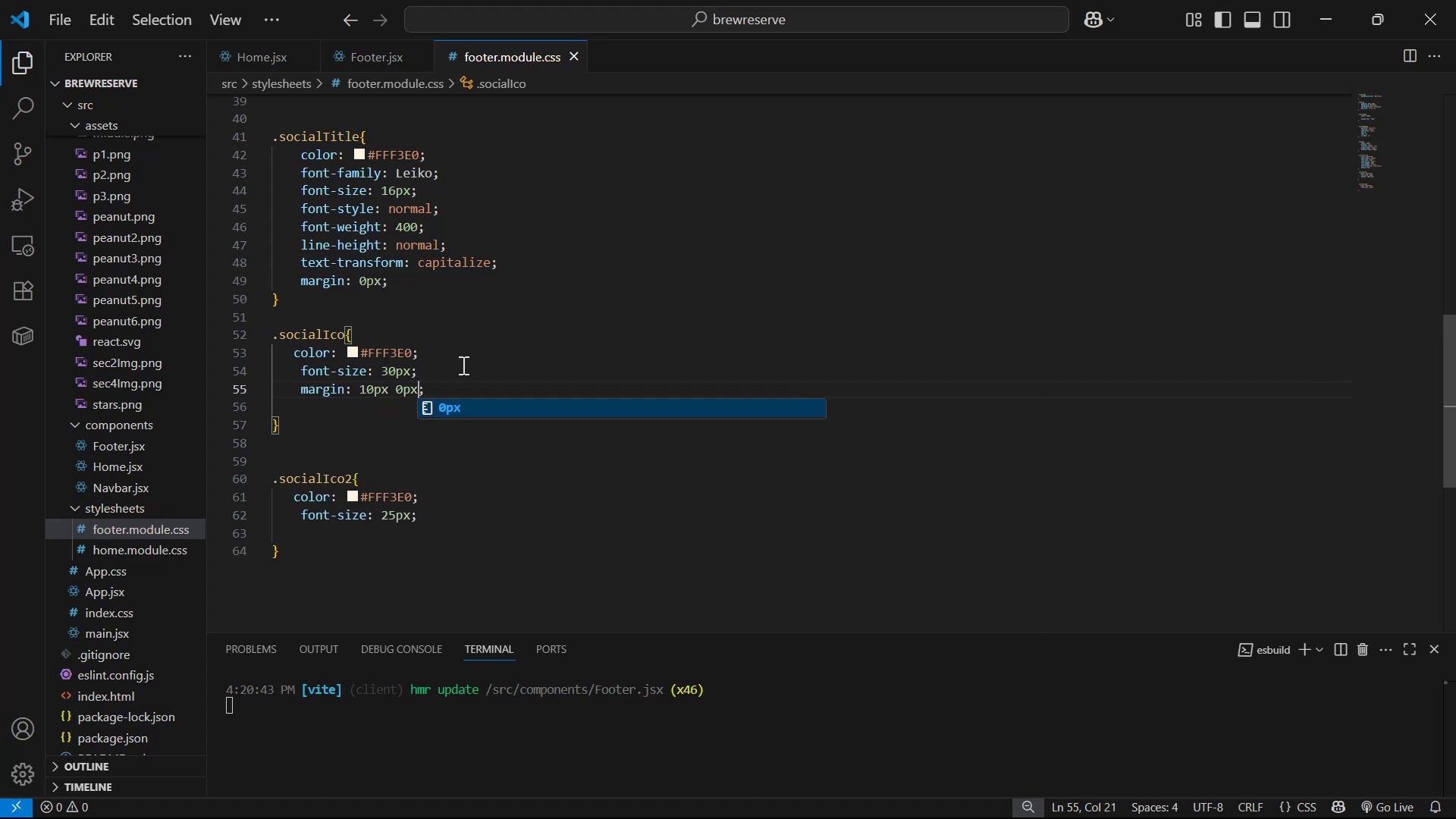 
key(Alt+AltLeft)
 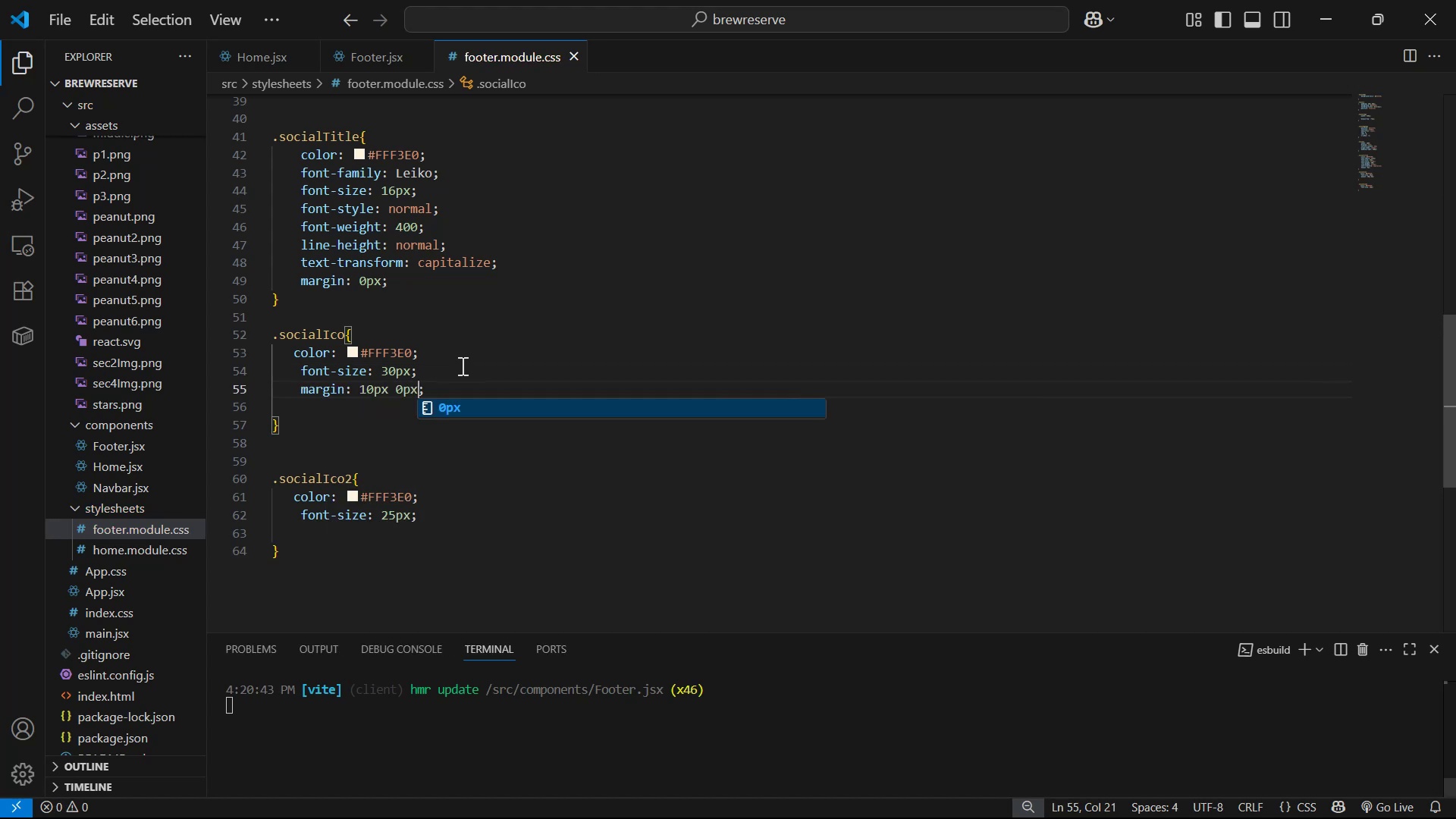 
key(Alt+Tab)
 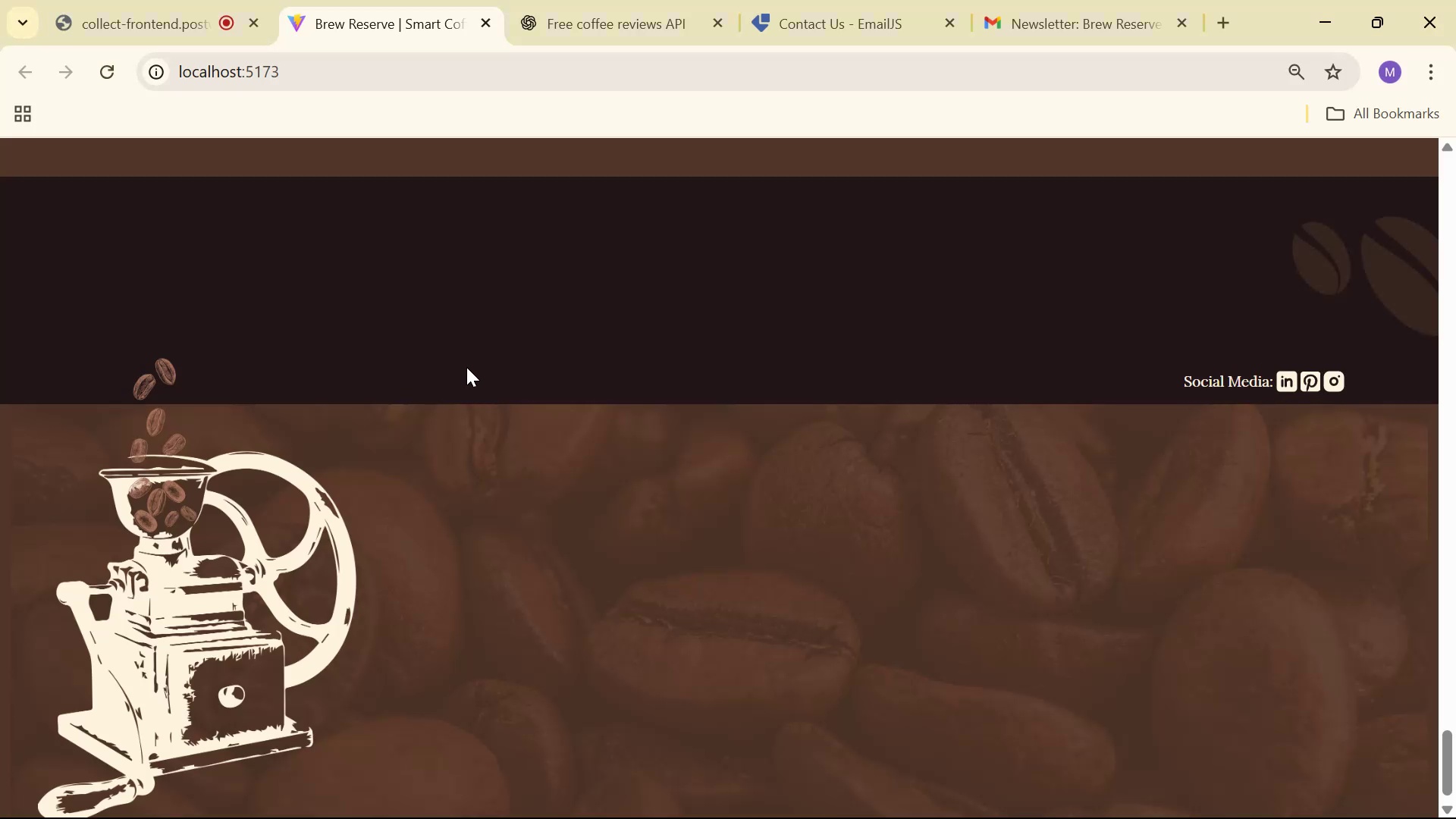 
key(Alt+AltLeft)
 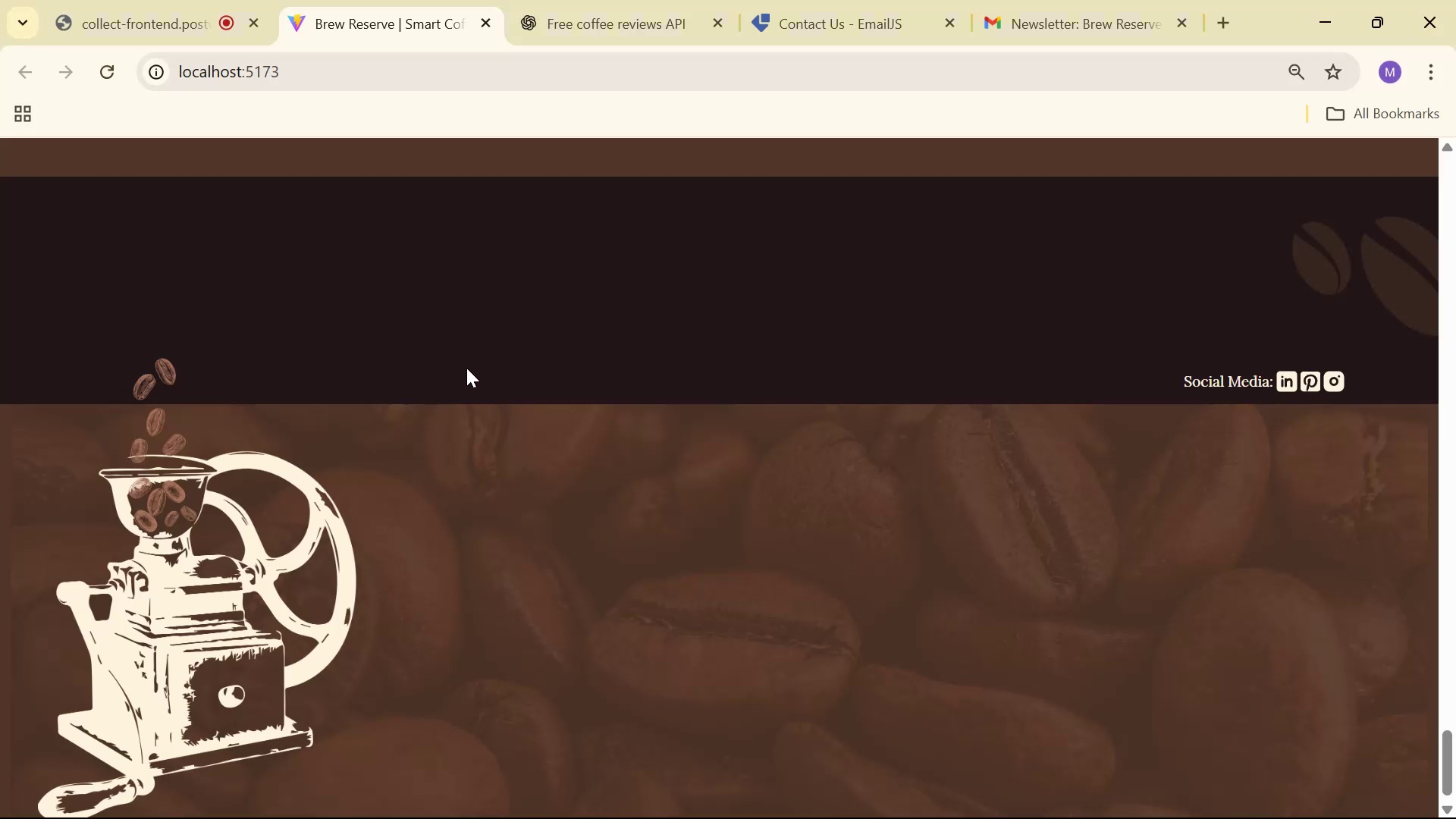 
key(Alt+Tab)
 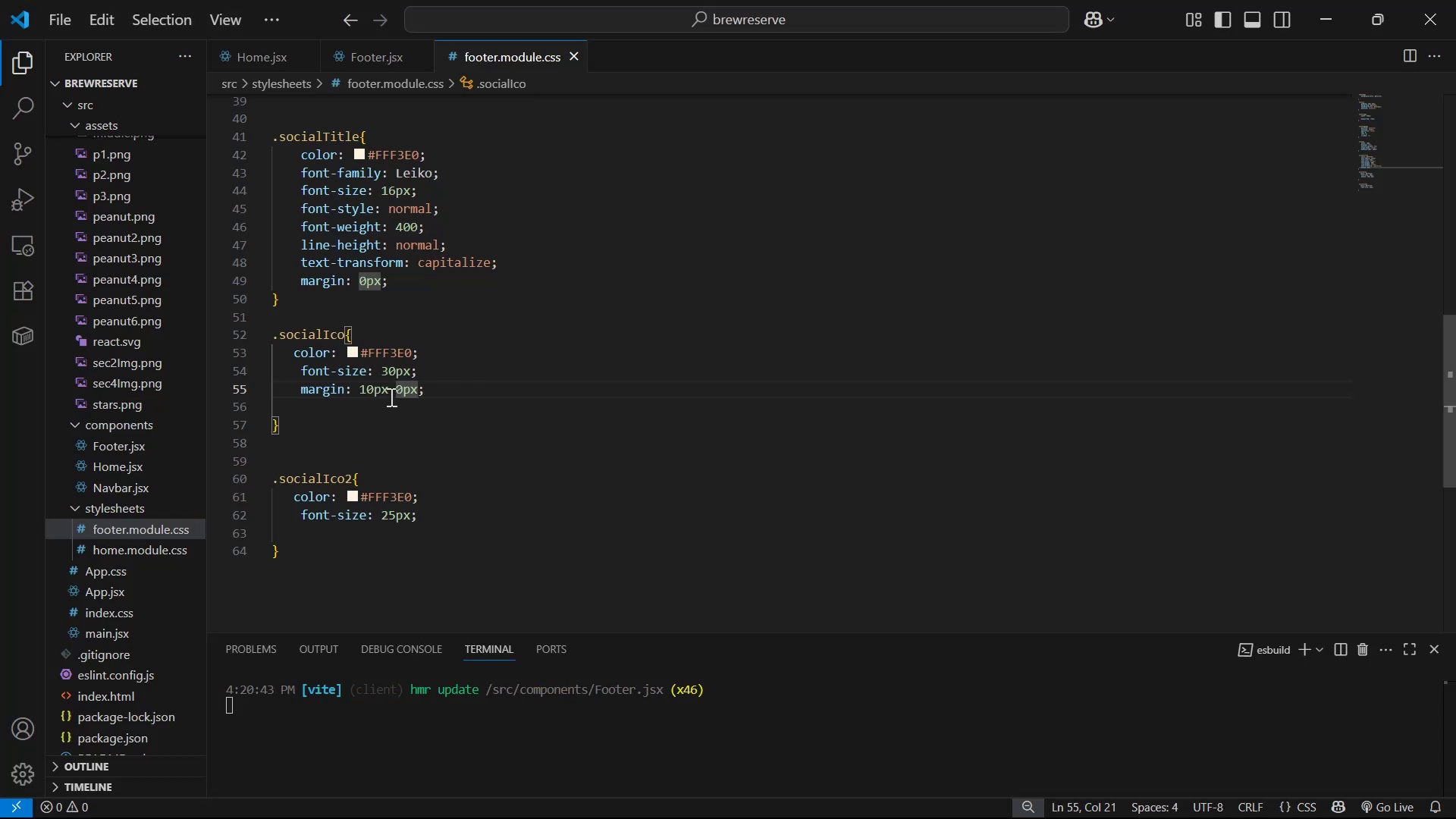 
key(1)
 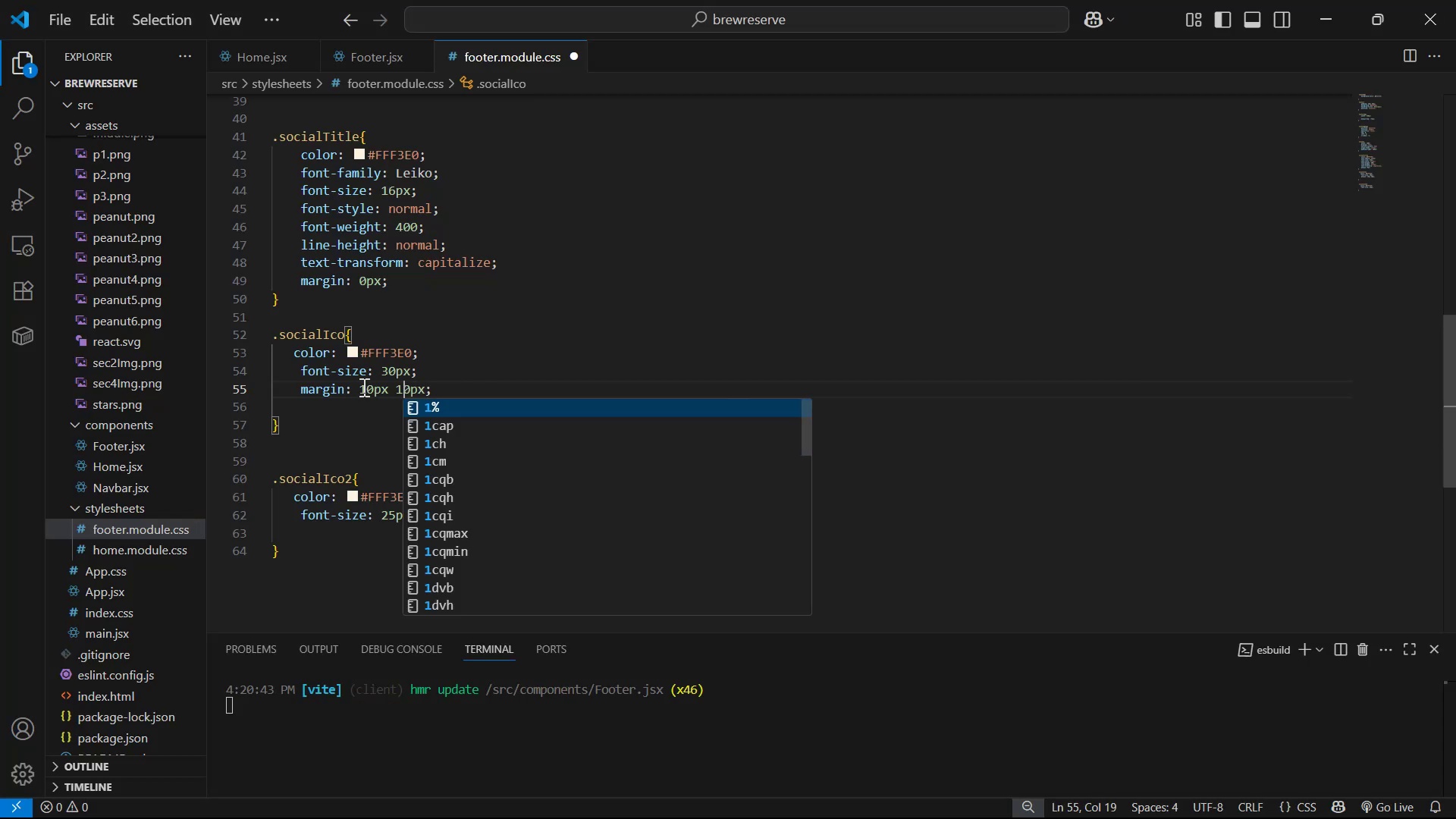 
left_click([362, 387])
 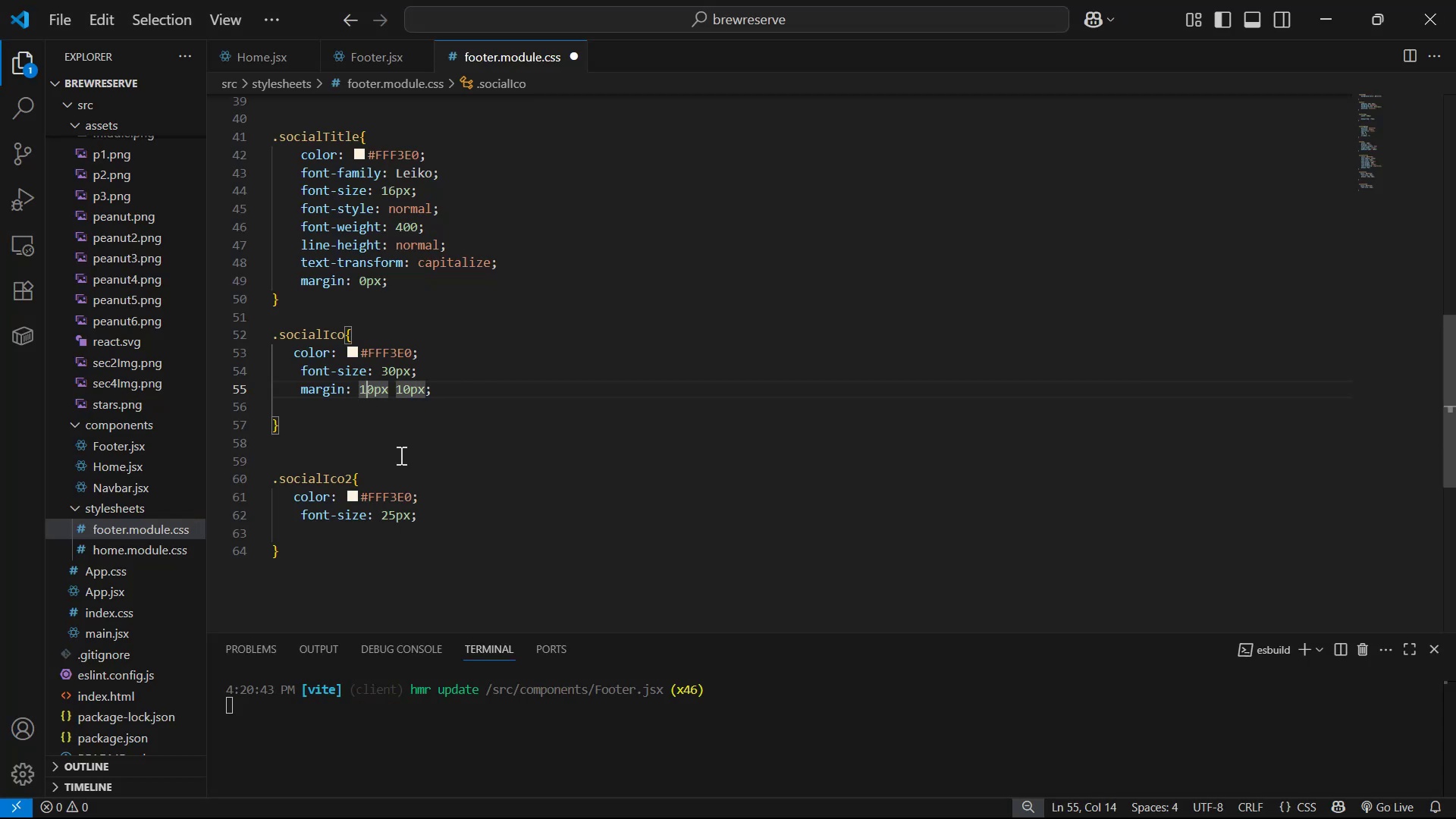 
key(Backspace)
 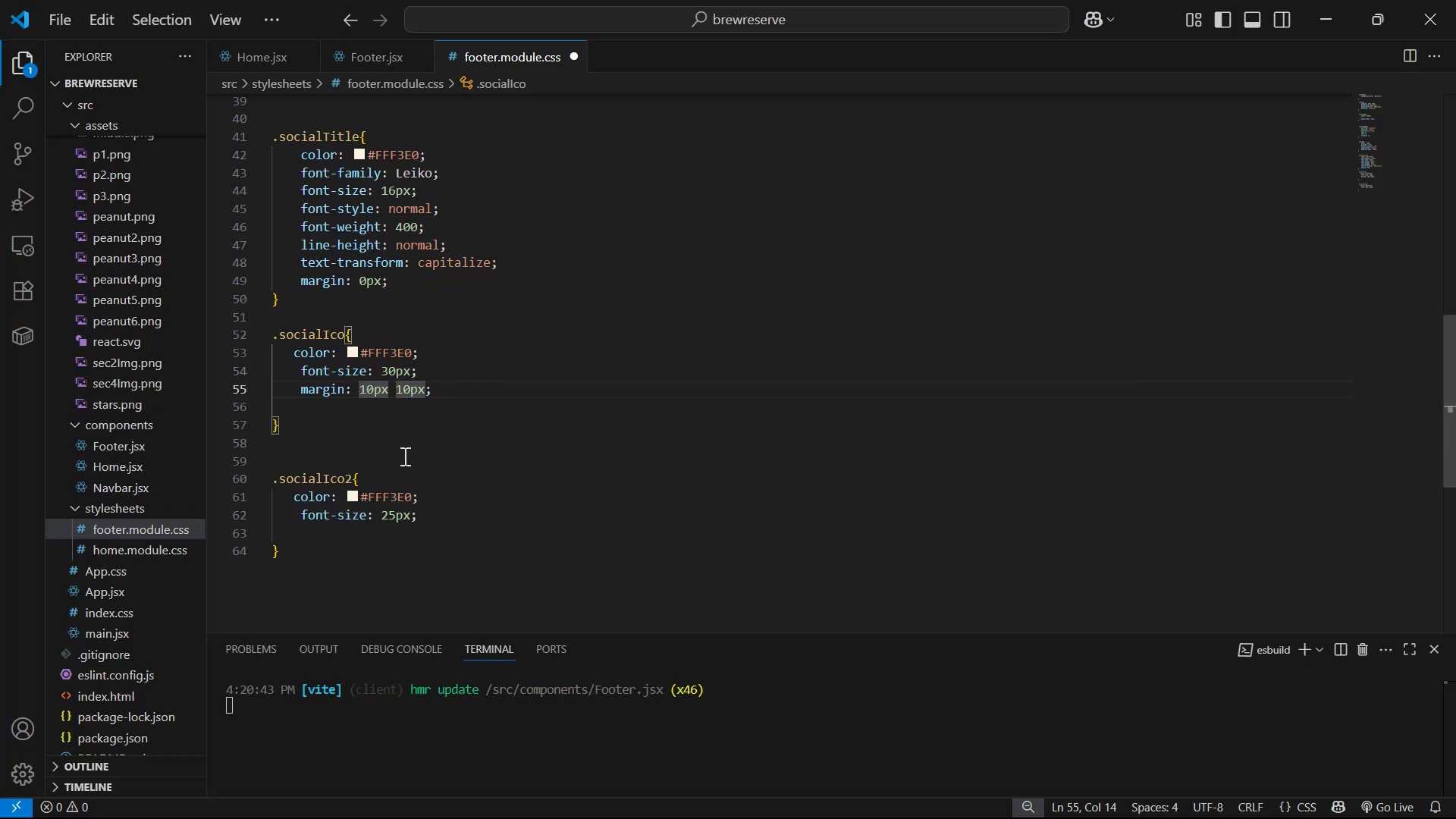 
key(Control+ControlLeft)
 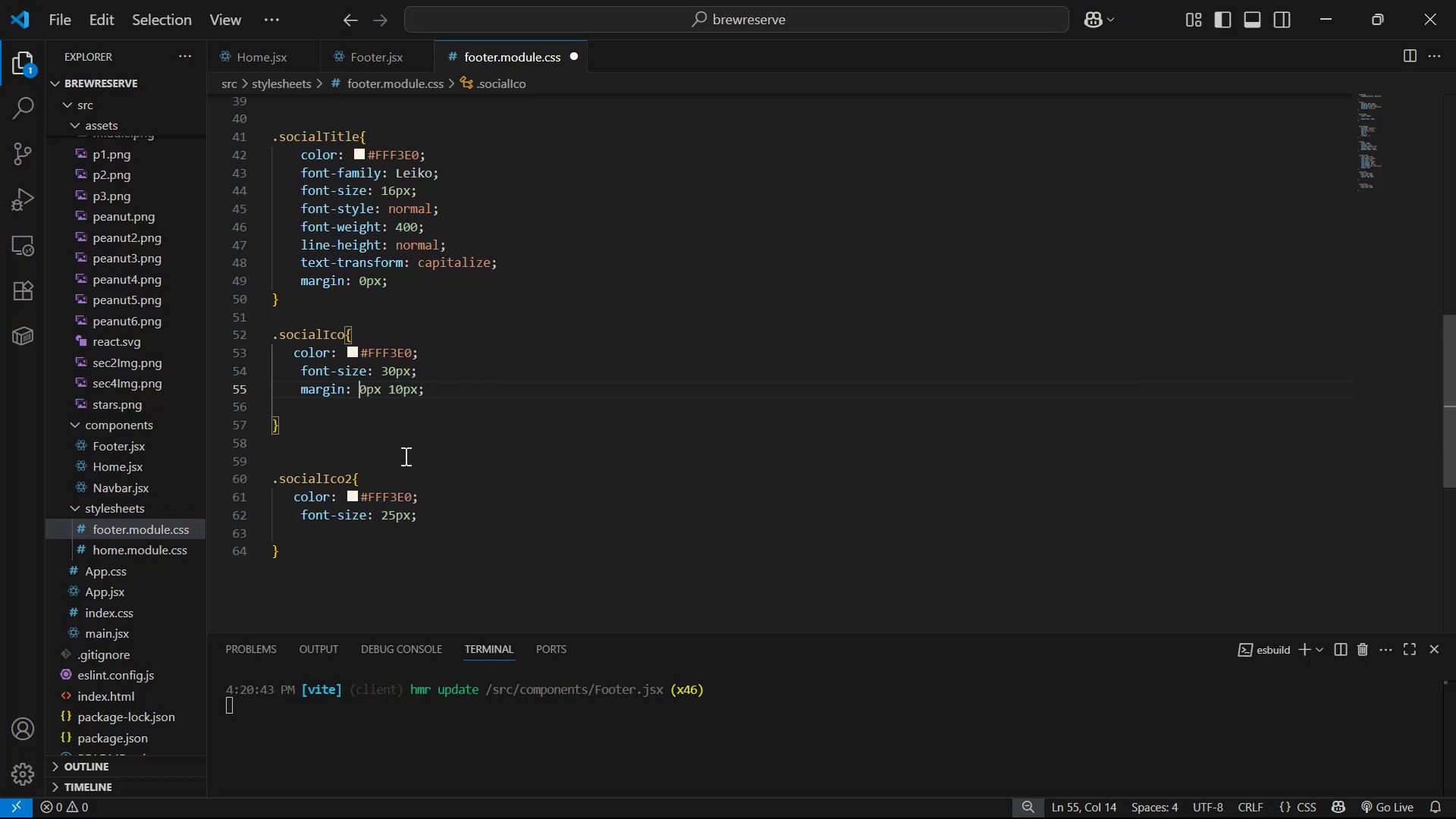 
key(Control+S)
 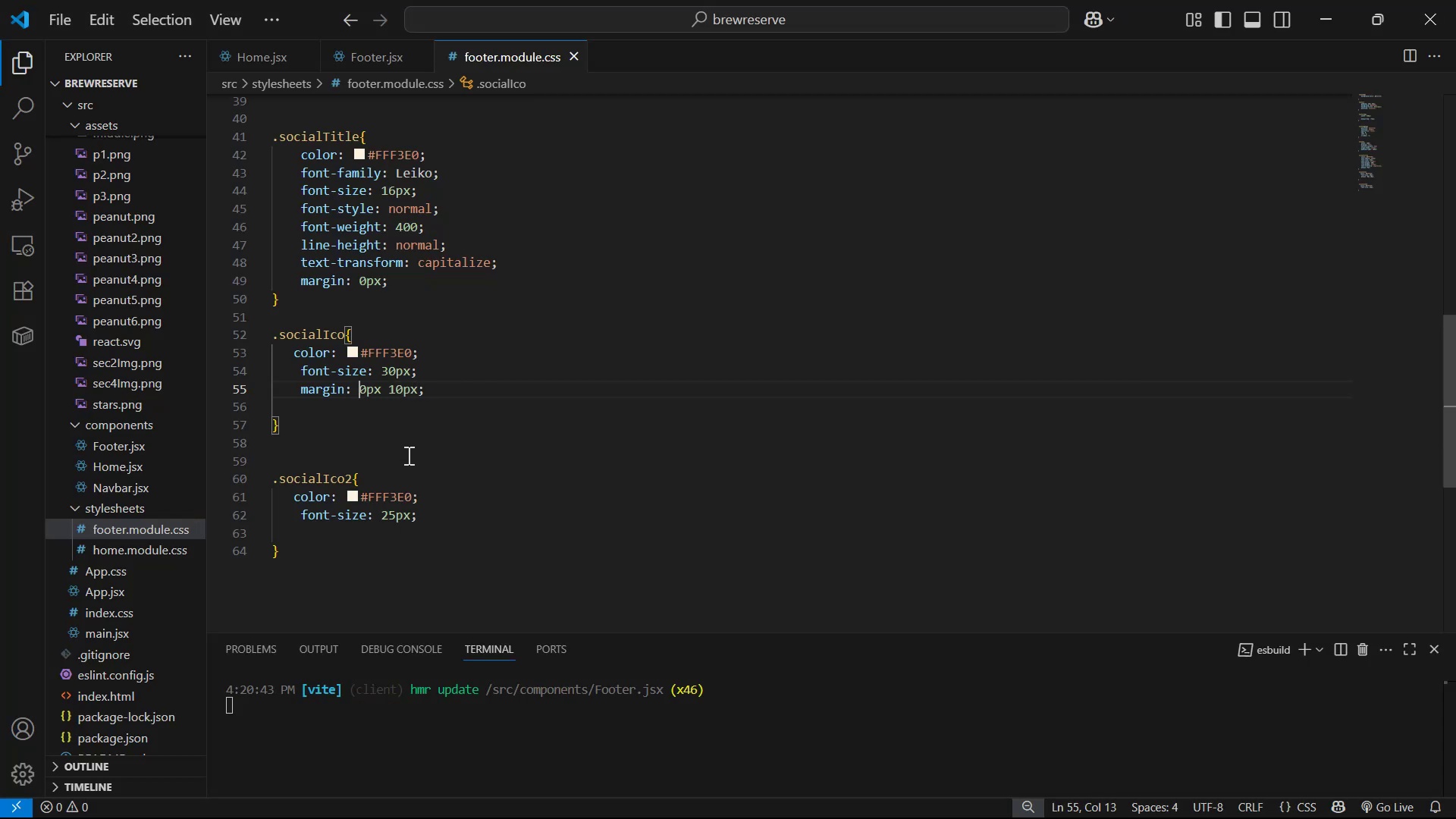 
key(Alt+AltLeft)
 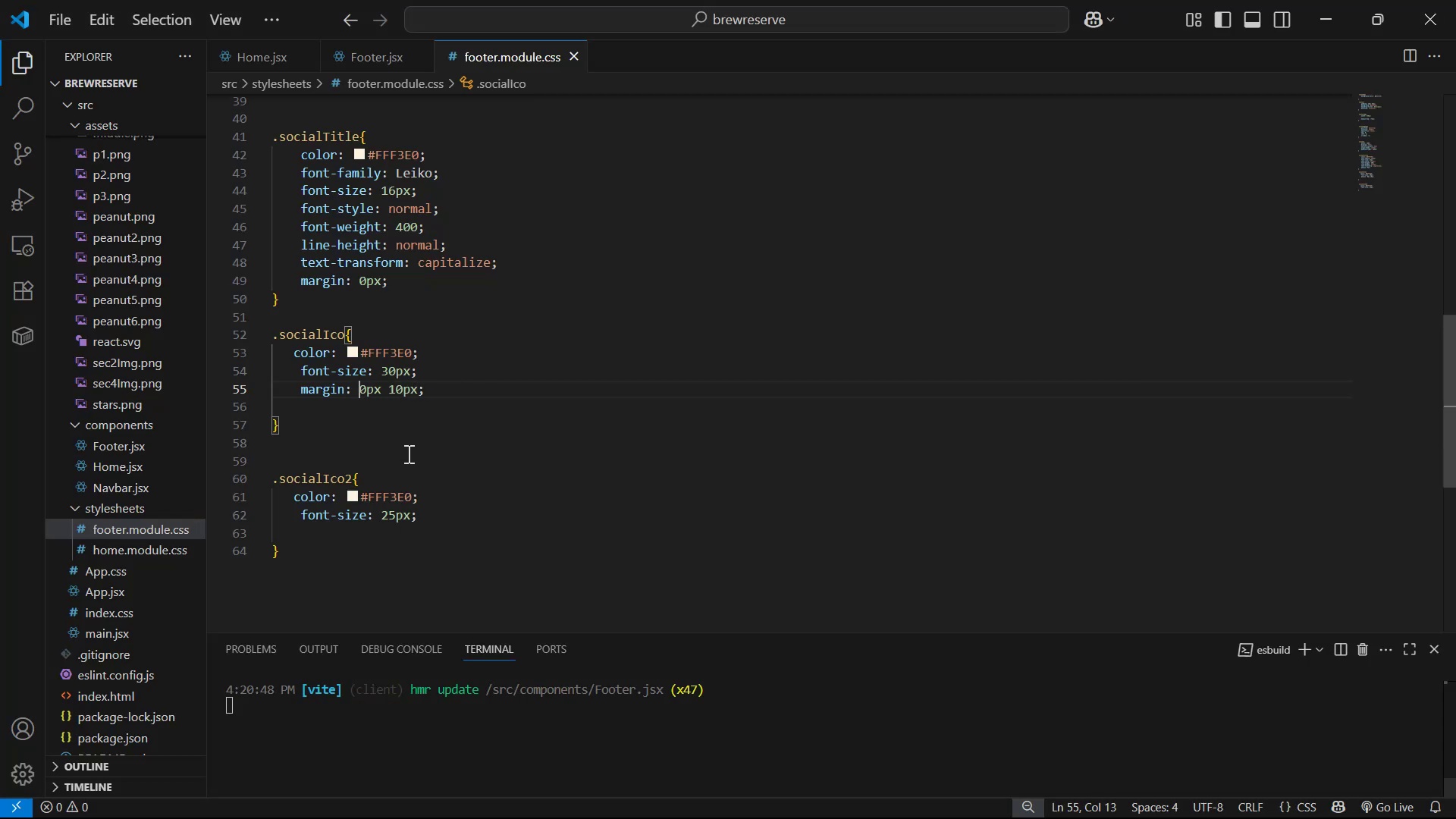 
key(Alt+Tab)
 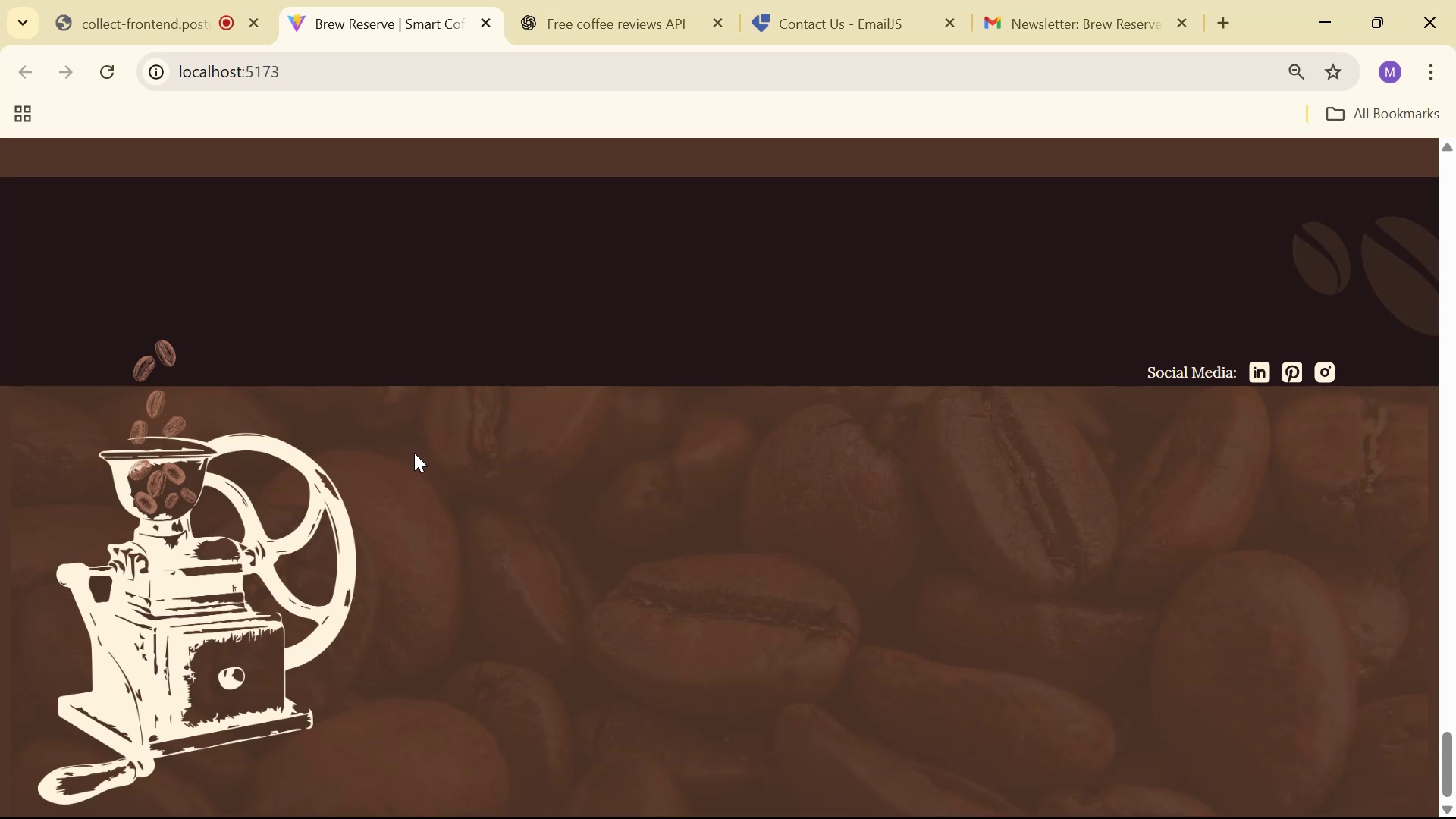 
key(Alt+AltLeft)
 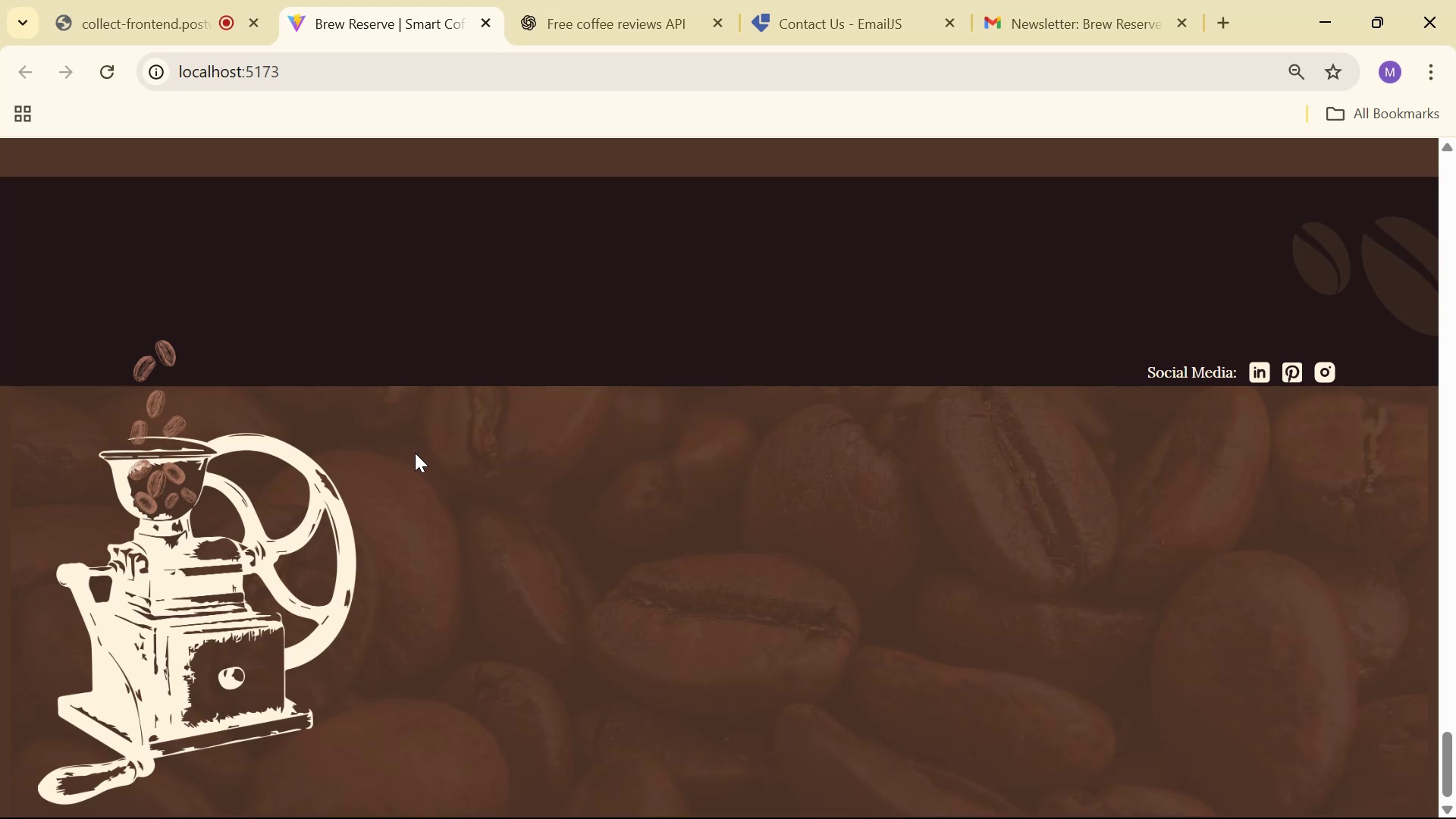 
key(Alt+Tab)
 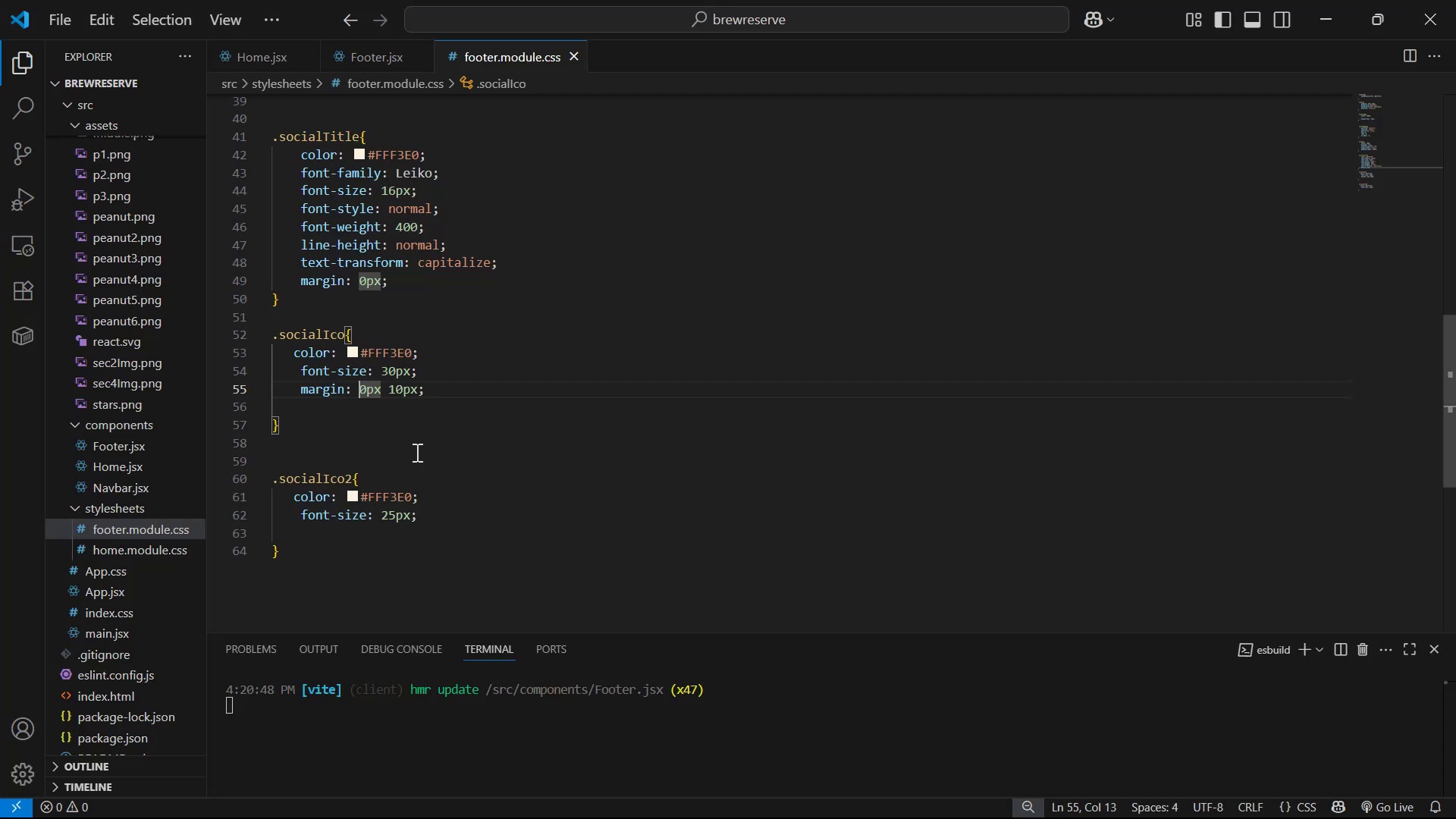 
hold_key(key=ArrowRight, duration=0.66)
 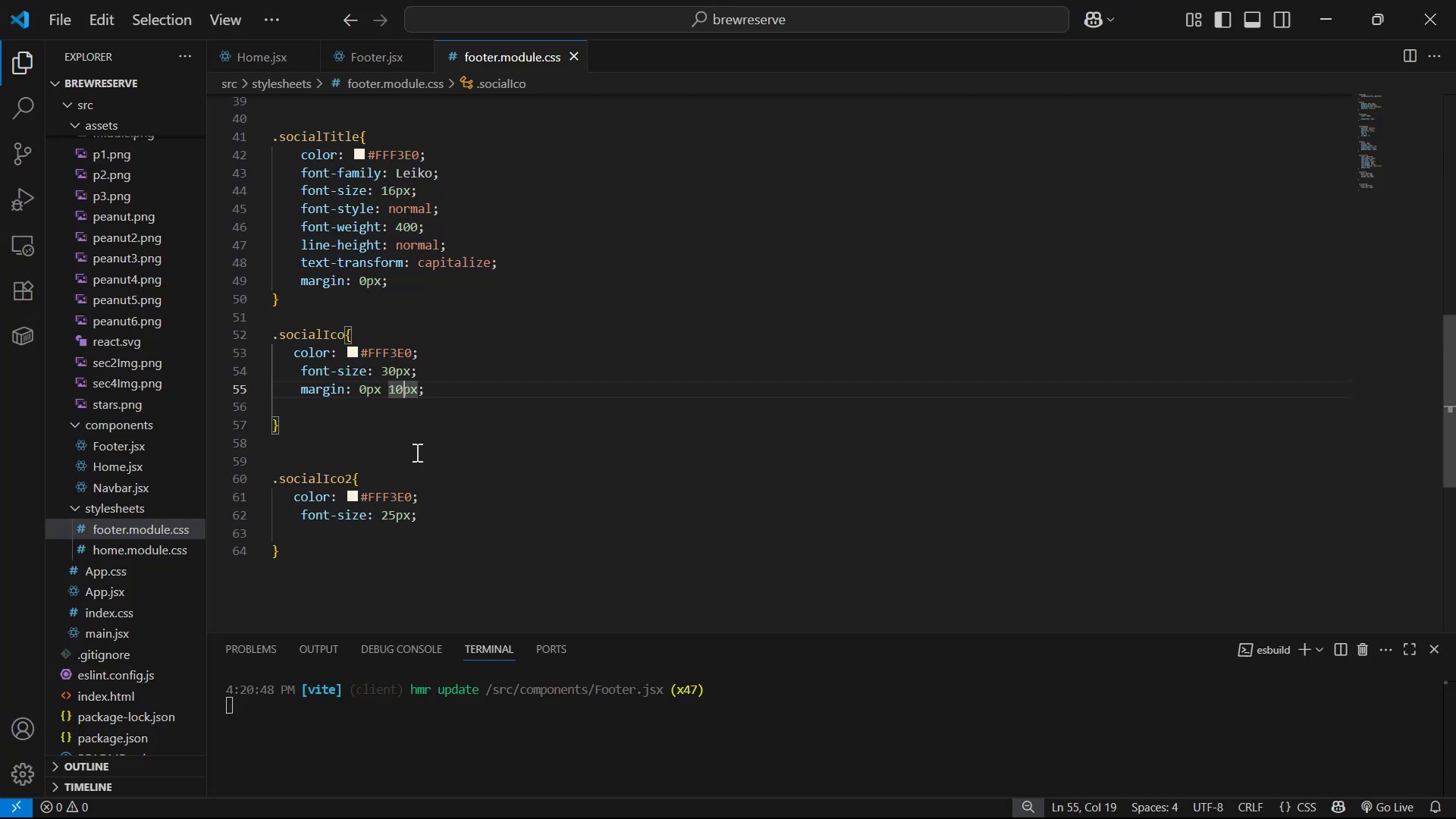 
key(ArrowRight)
 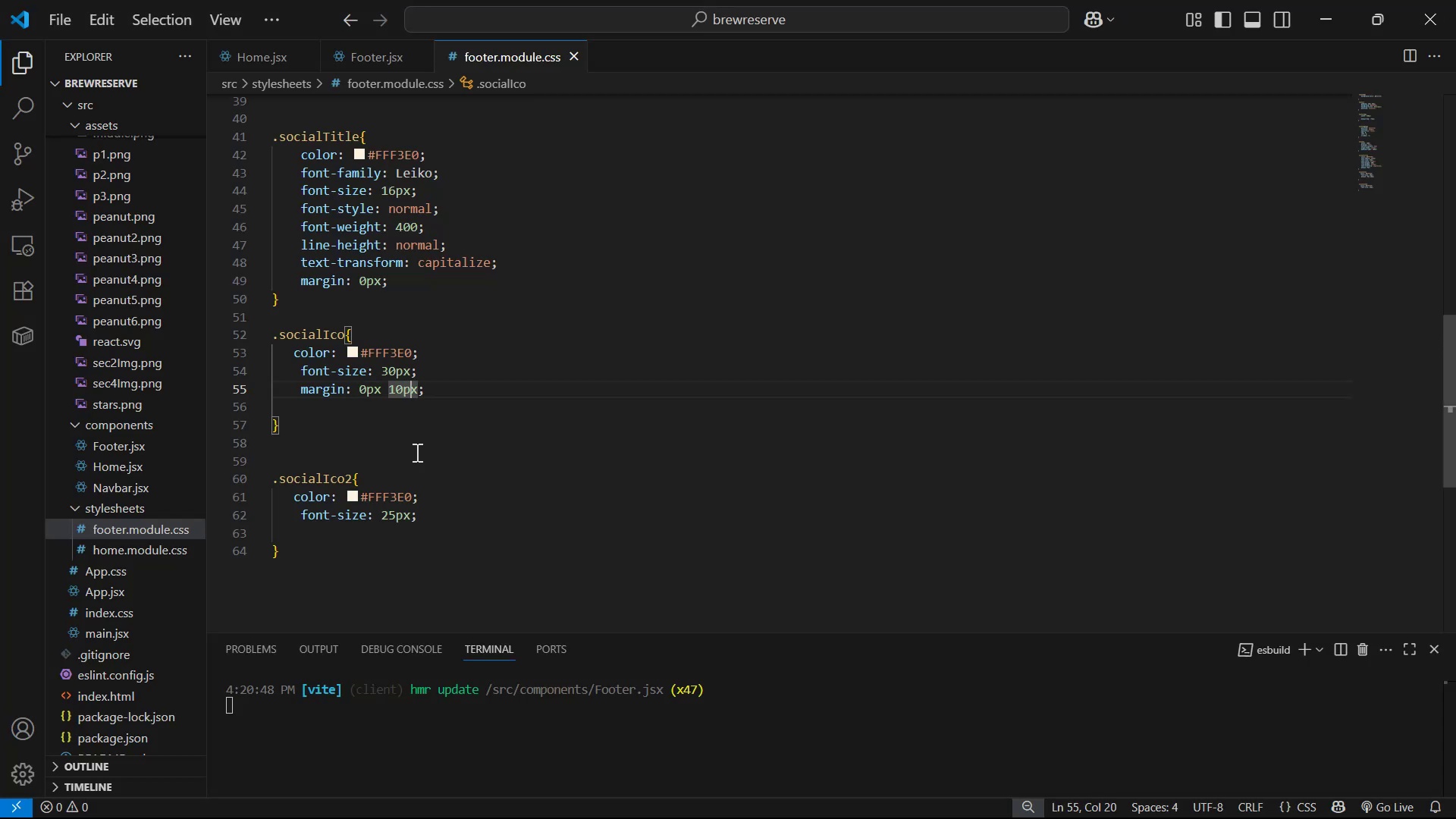 
key(ArrowLeft)
 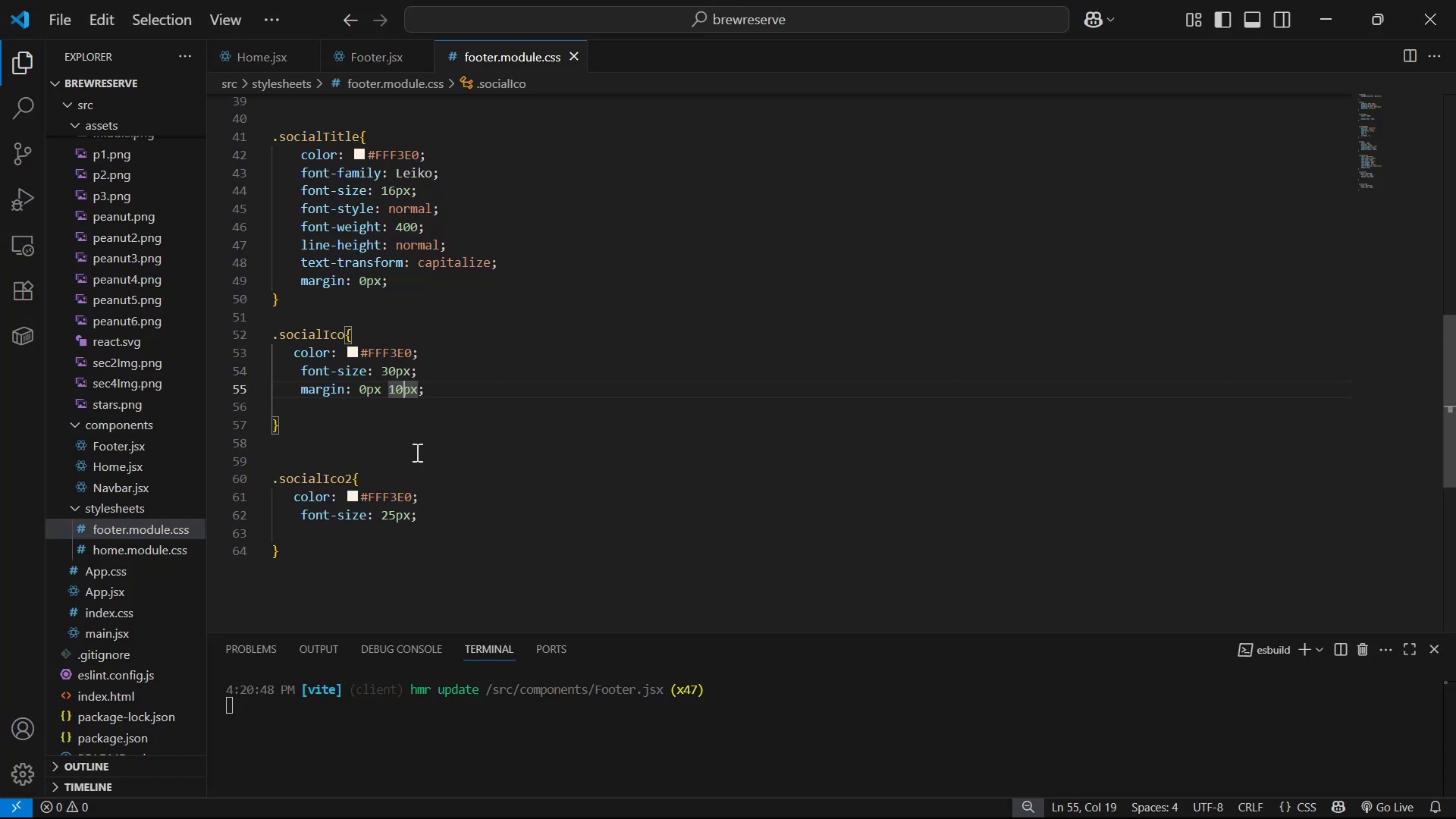 
key(Backspace)
 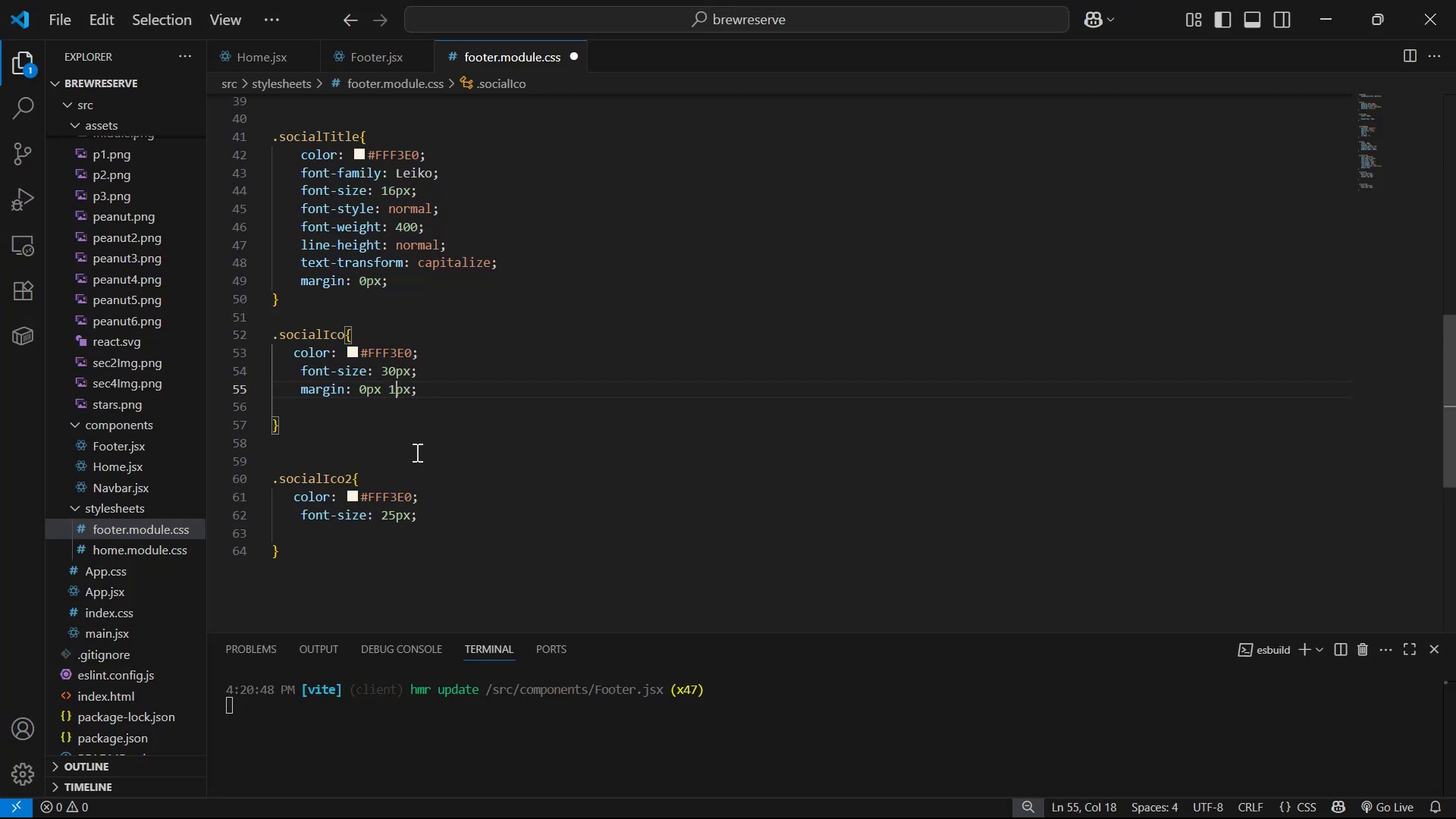 
key(Backspace)
 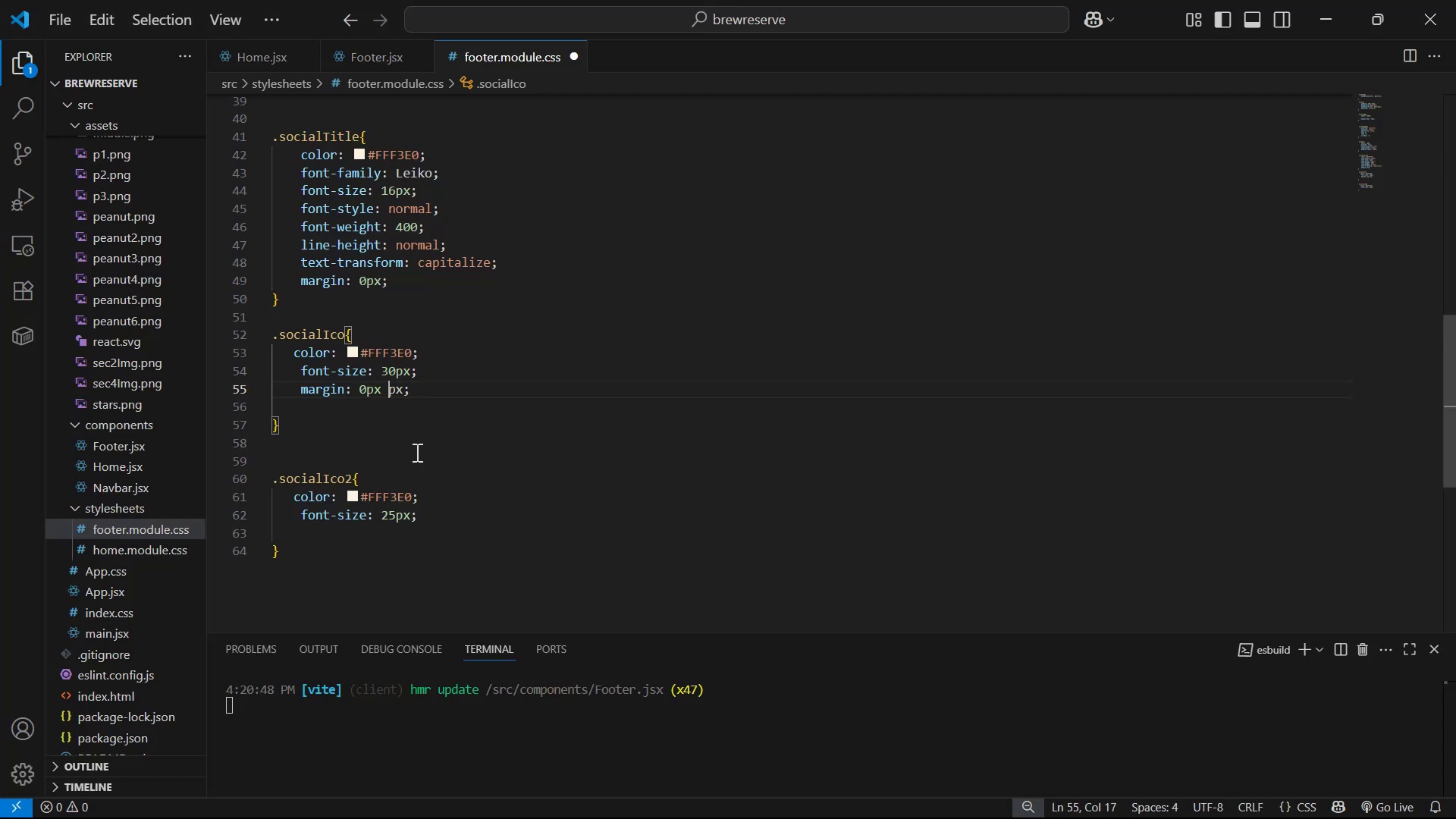 
key(3)
 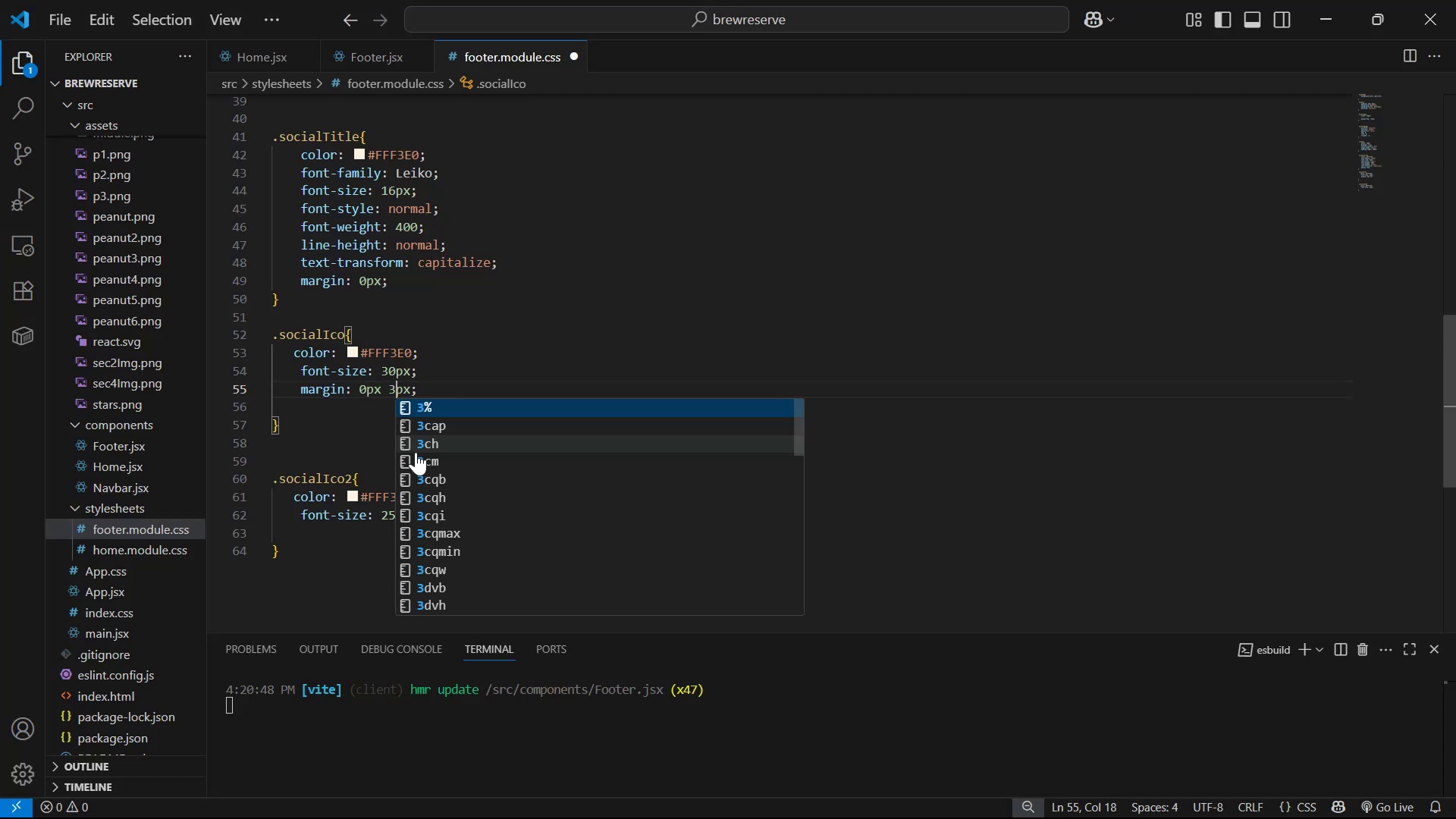 
key(Control+ControlLeft)
 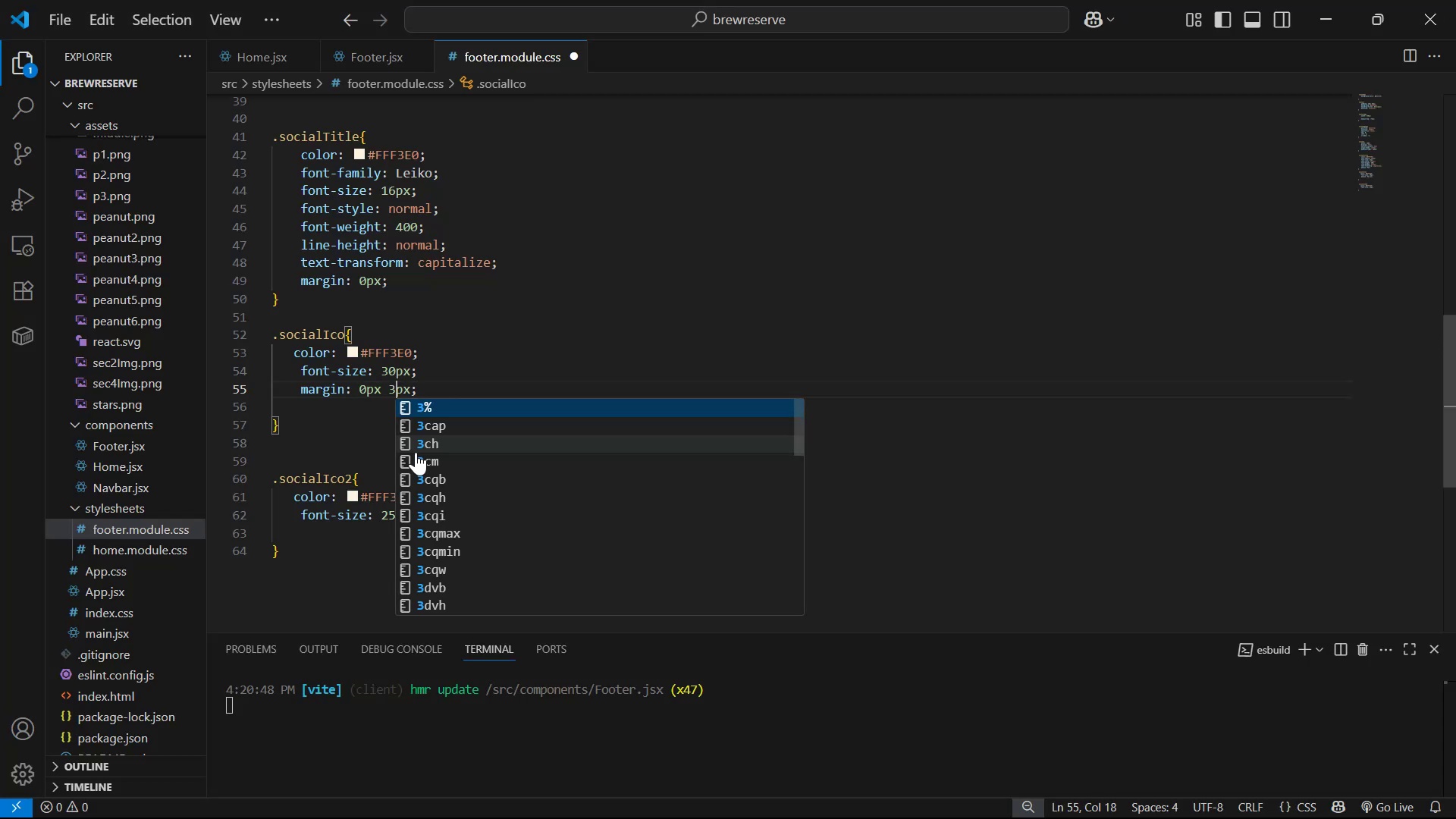 
key(Control+S)
 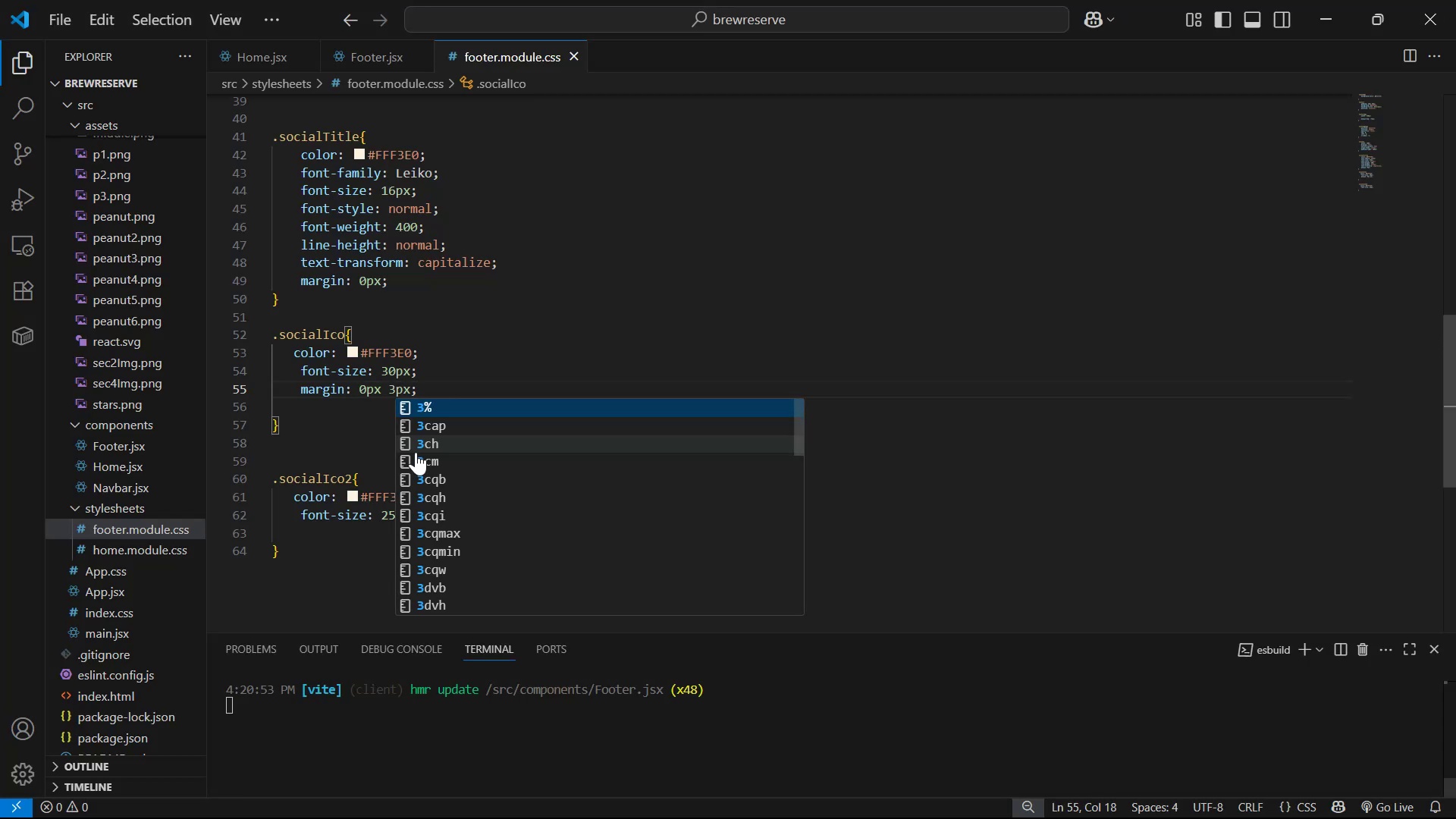 
key(Alt+AltLeft)
 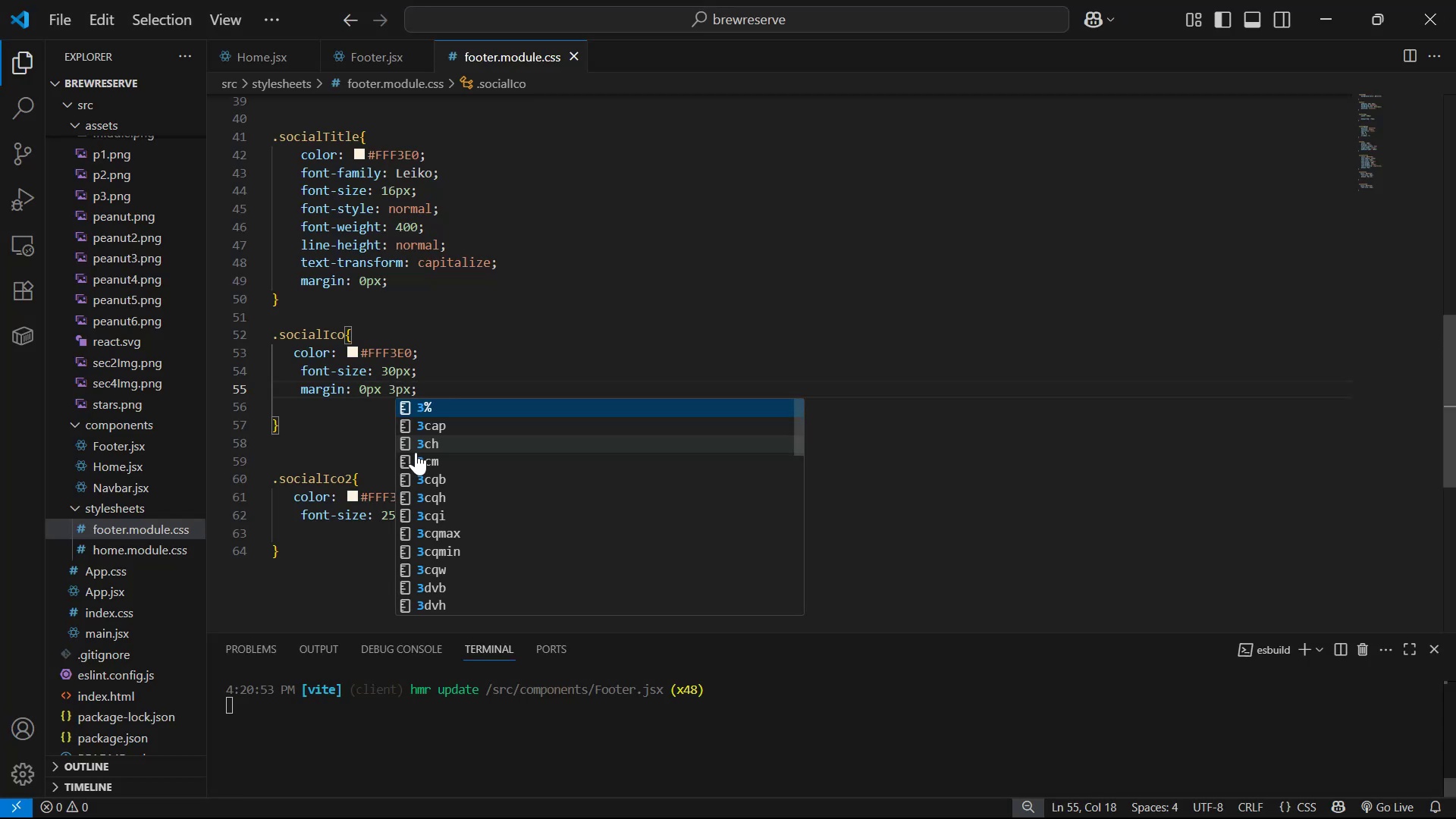 
key(Alt+Tab)
 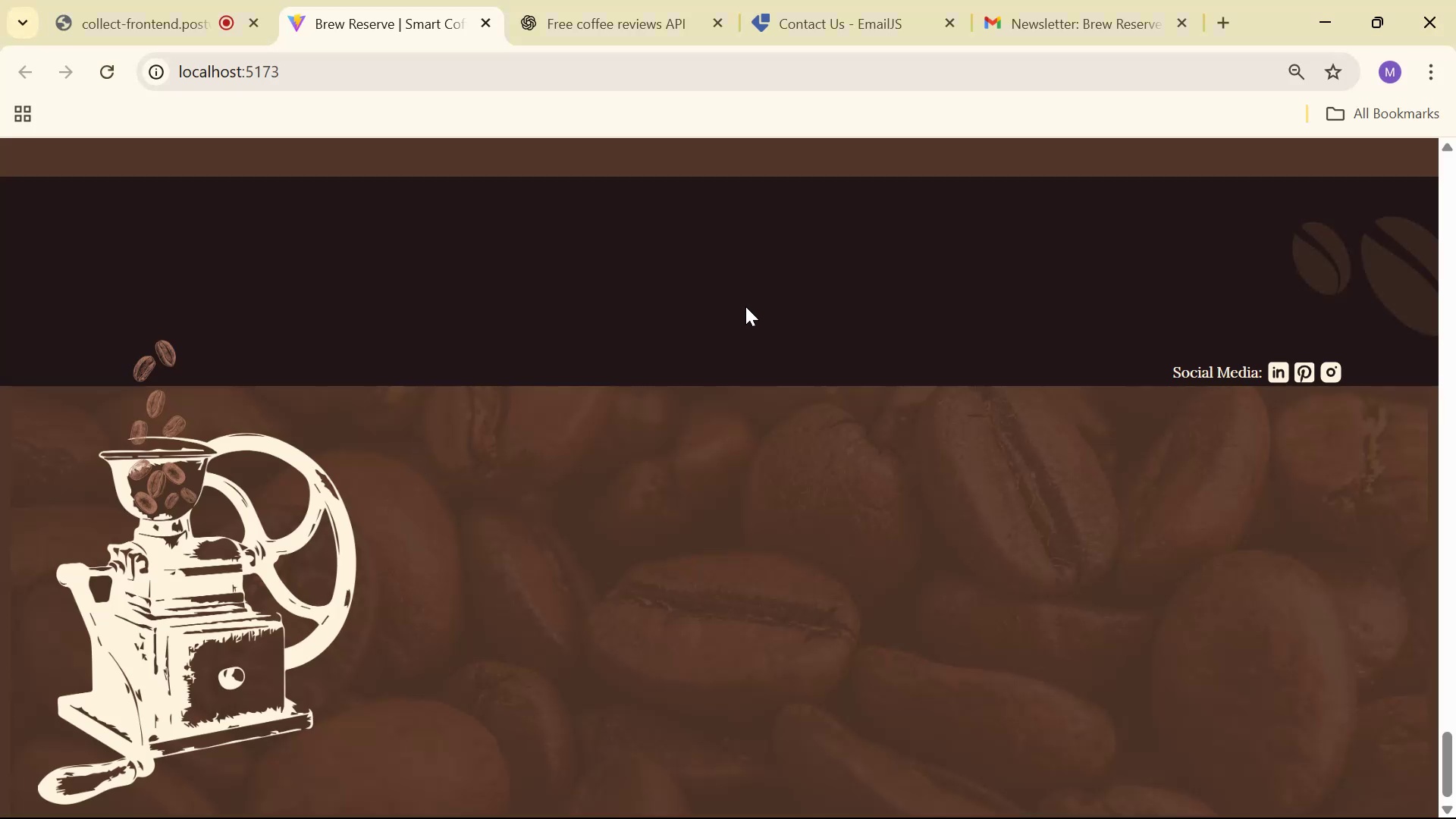 
scroll: coordinate [718, 297], scroll_direction: down, amount: 7.0
 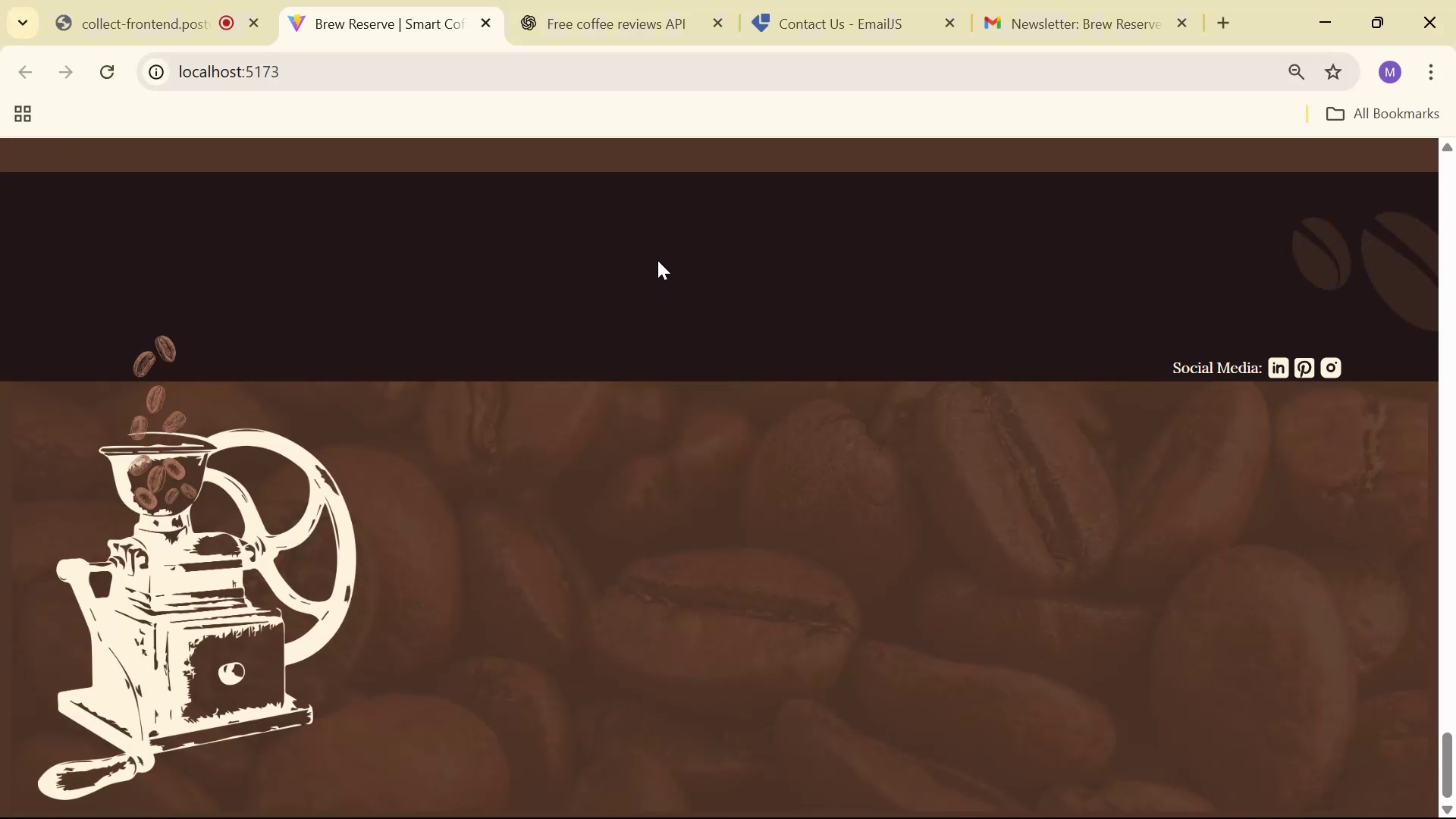 
key(Alt+Tab)
 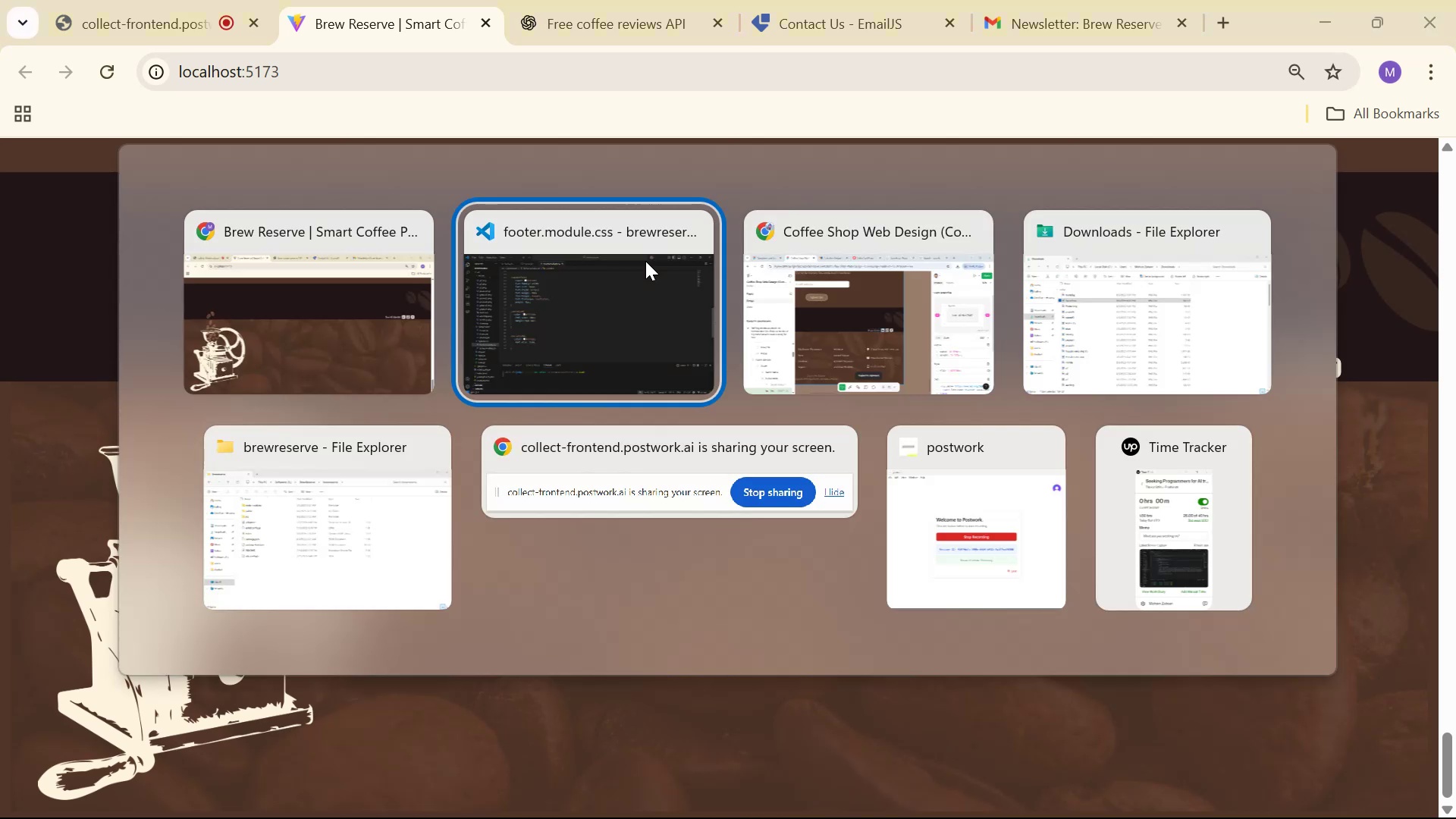 
key(Alt+Tab)
 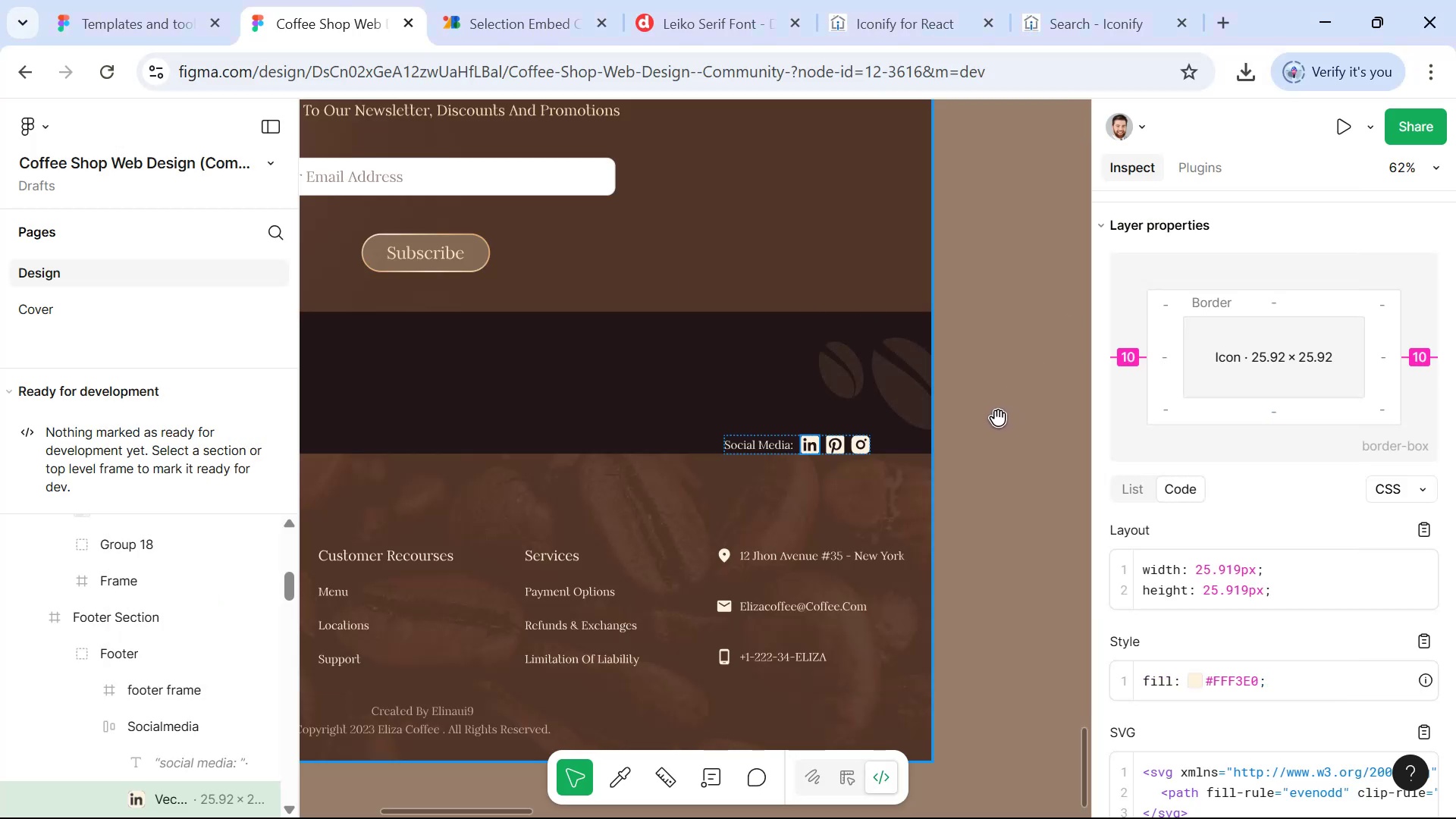 
key(Alt+Tab)
 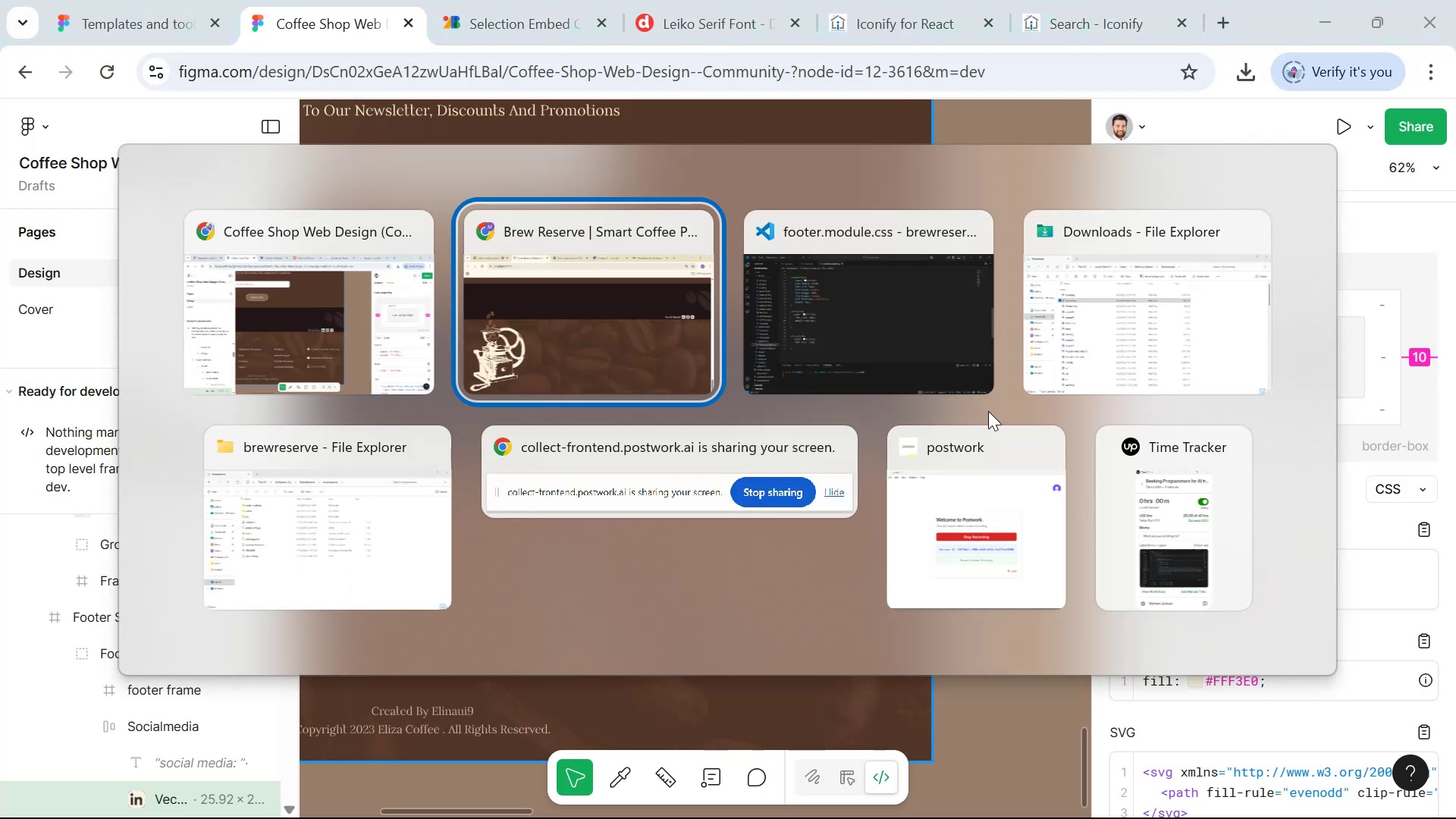 
key(Alt+Tab)
 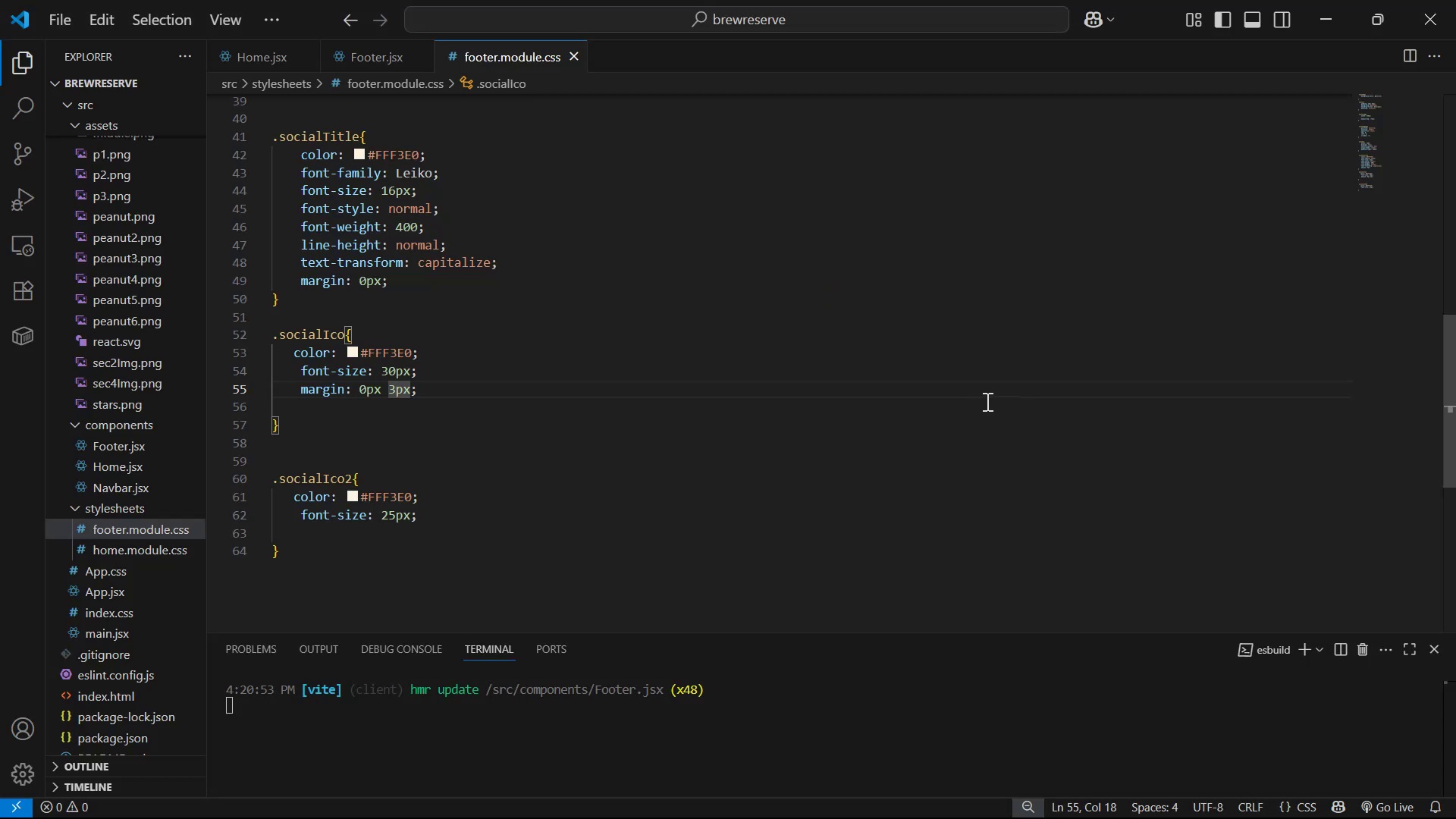 
key(Backspace)
 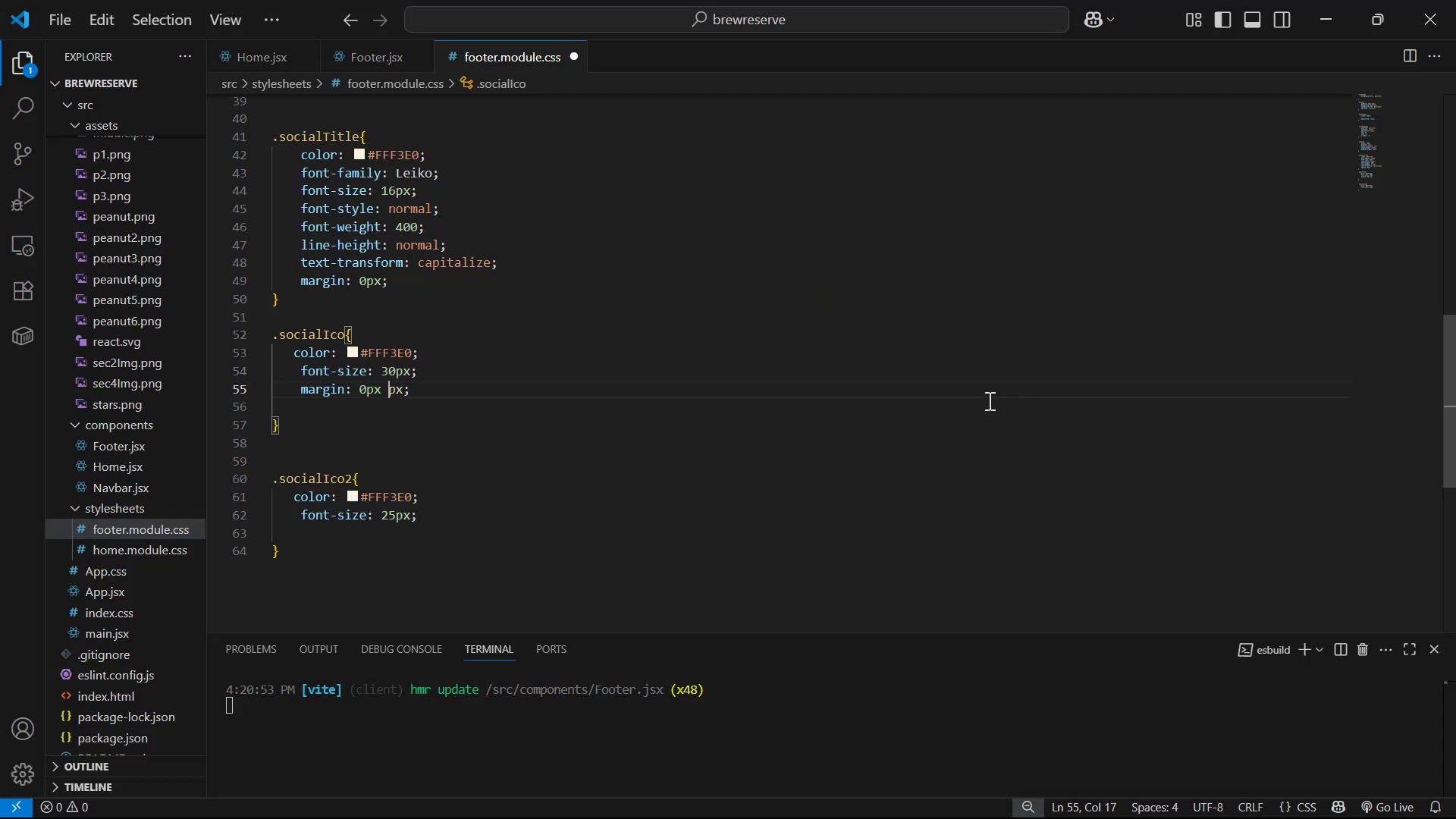 
key(5)
 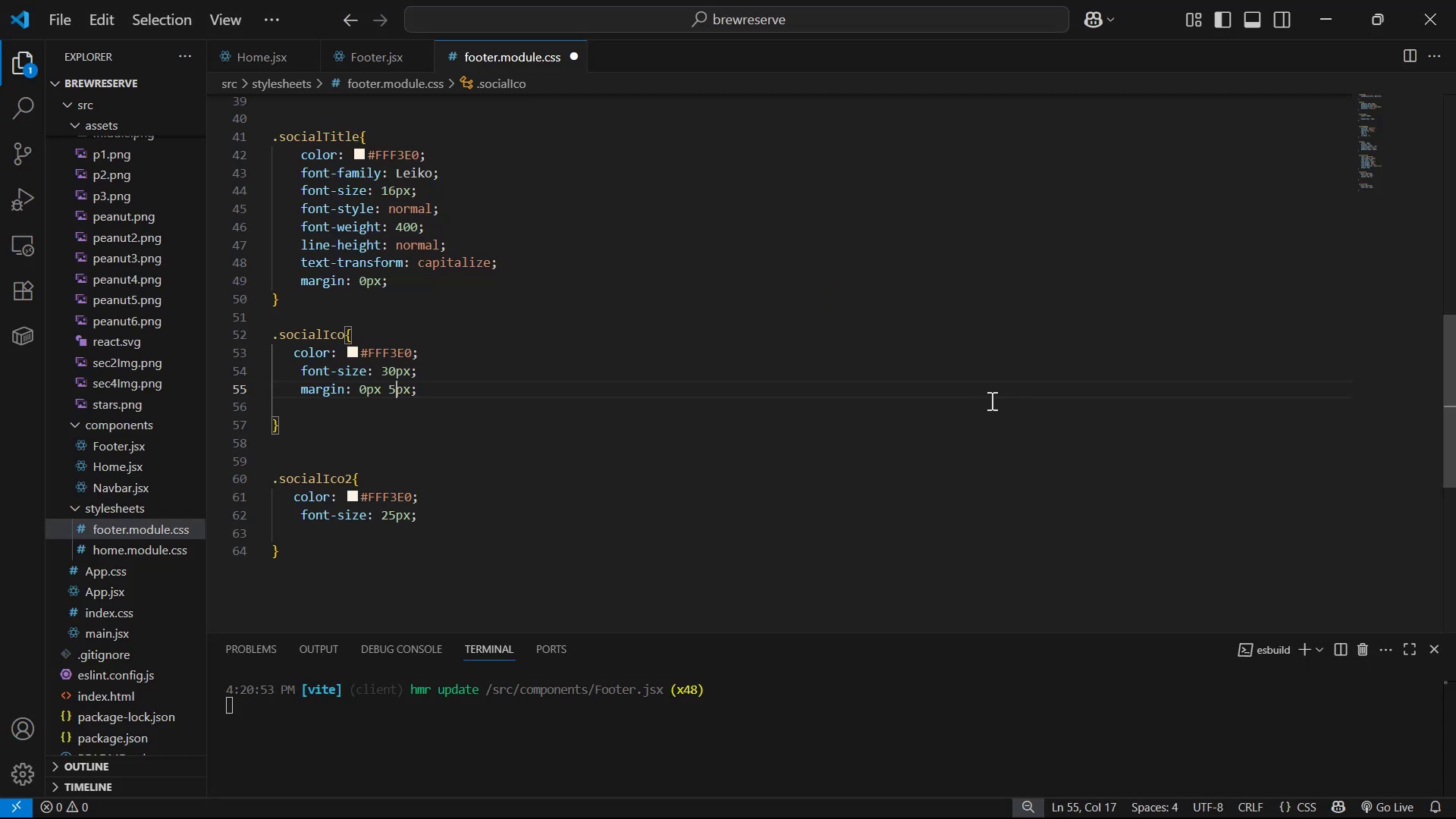 
key(Control+S)
 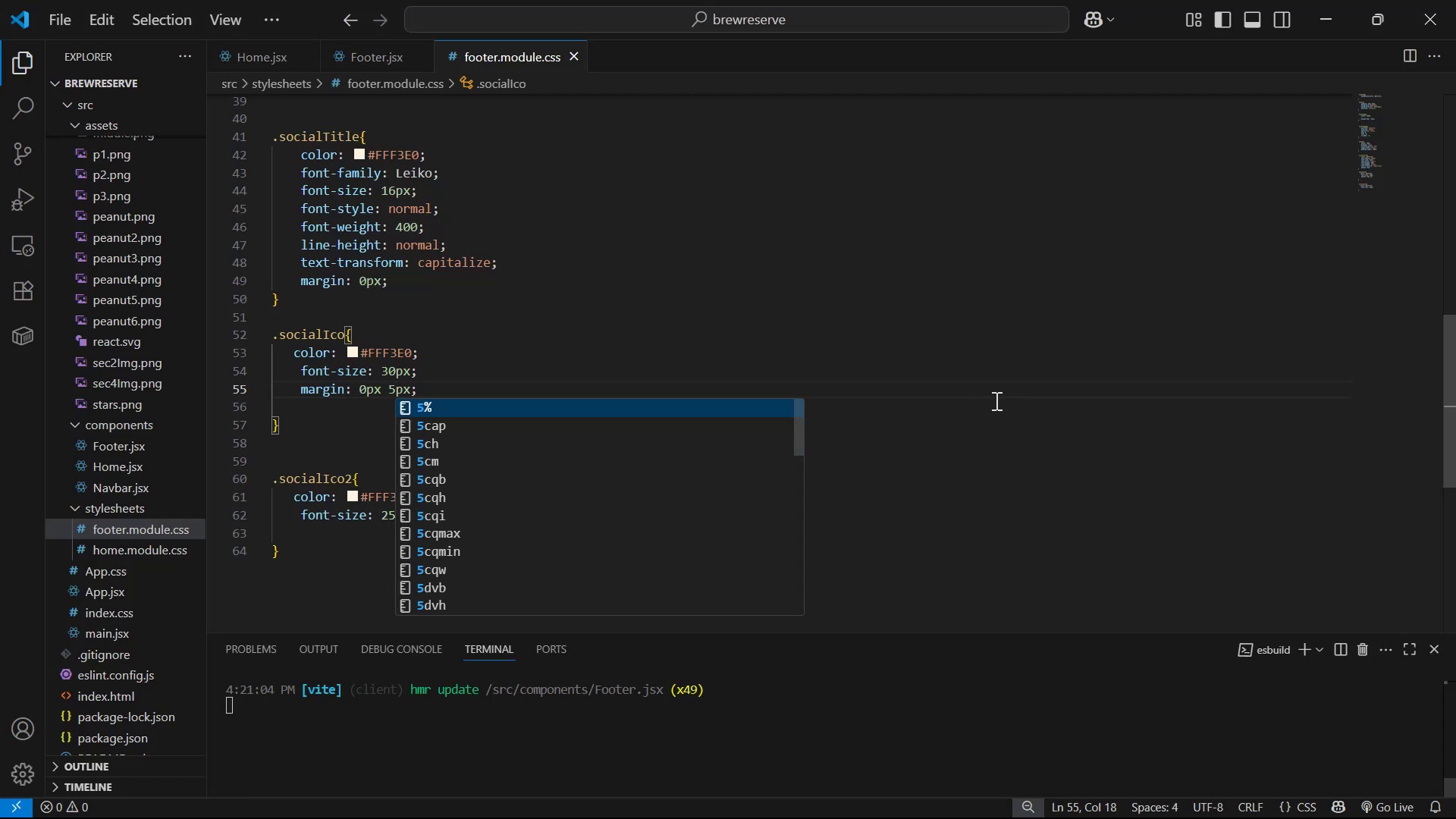 
key(Alt+Tab)
 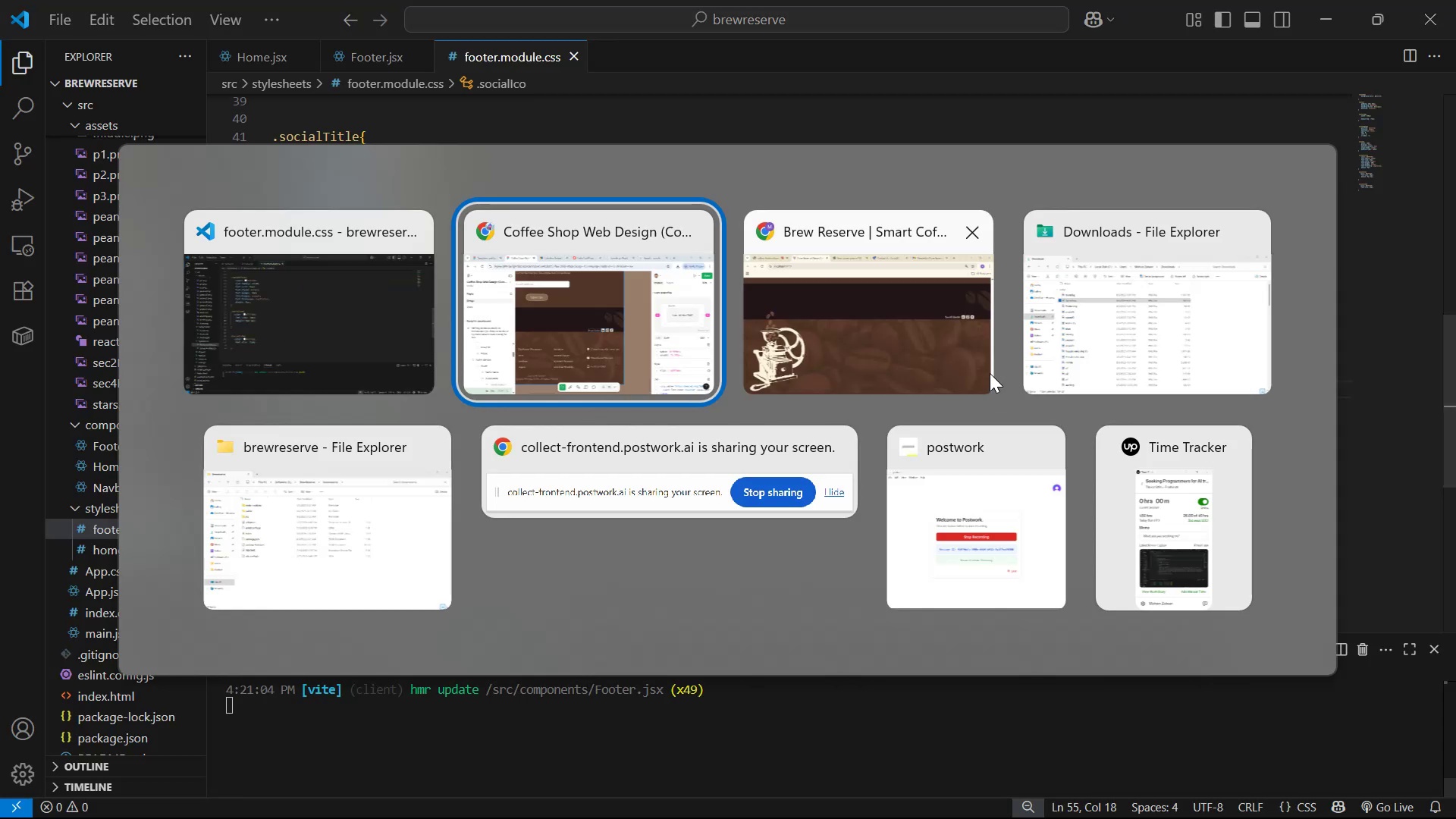 
key(Alt+Tab)
 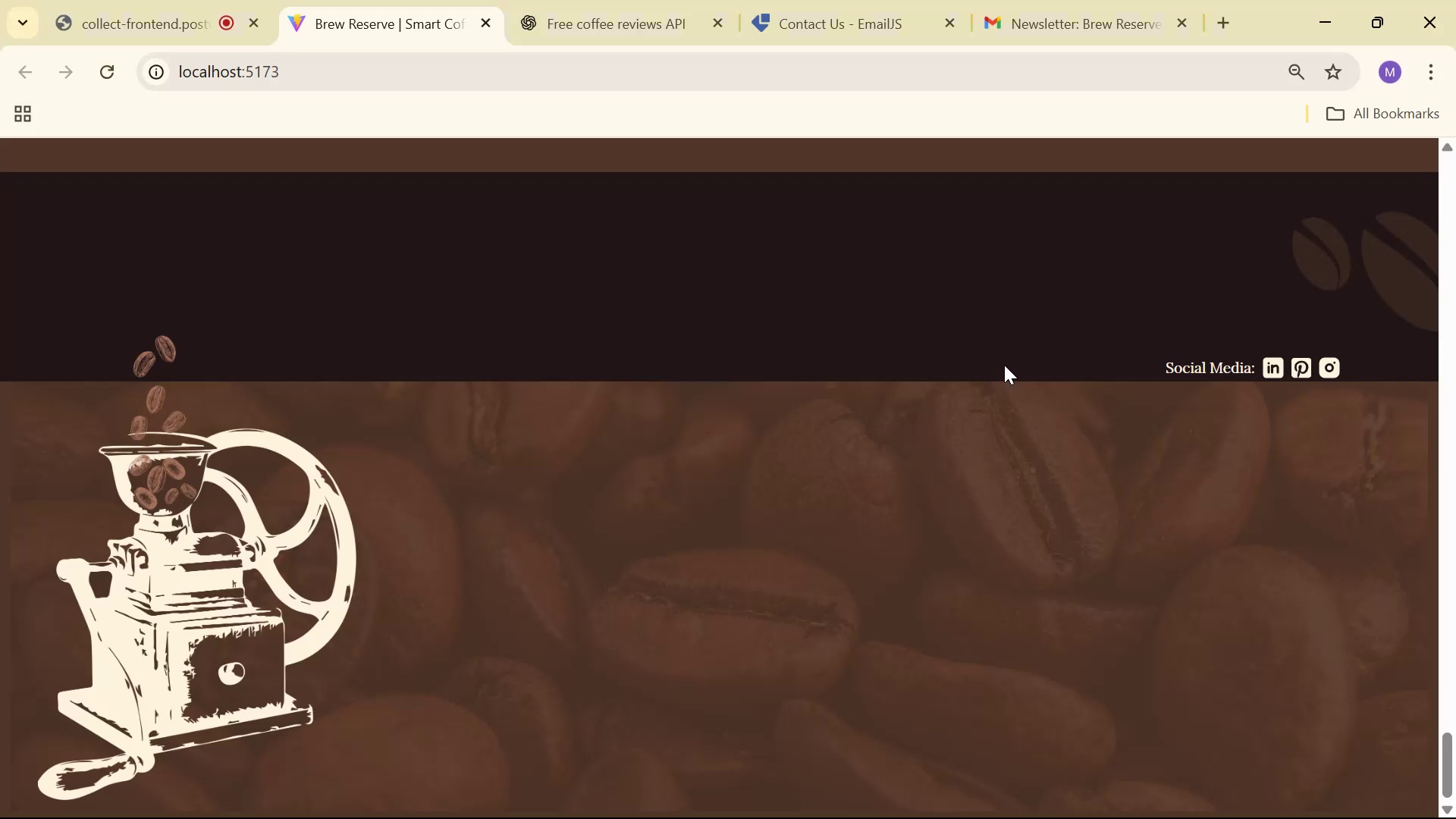 
key(Alt+Tab)
 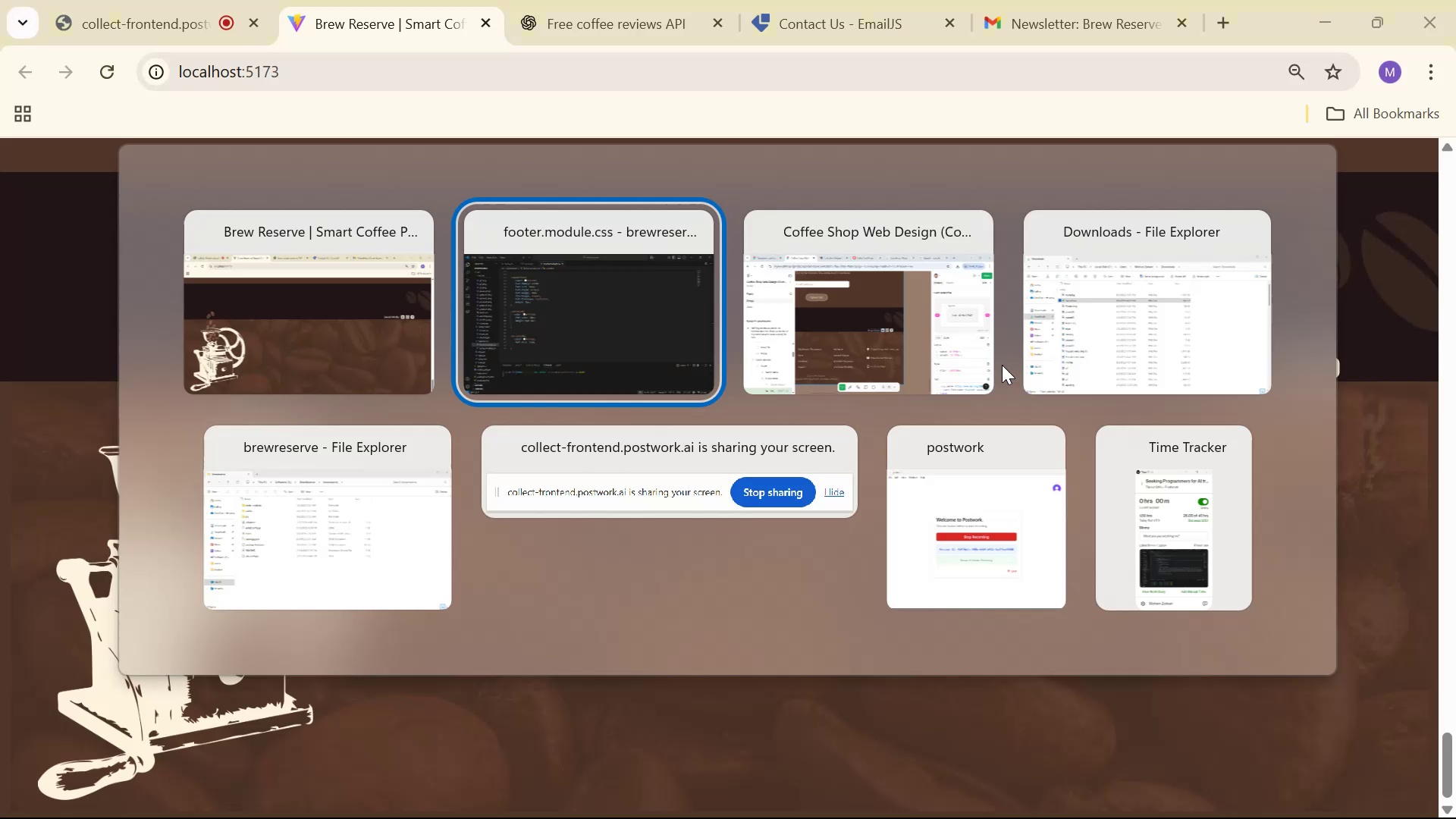 
key(Alt+Tab)
 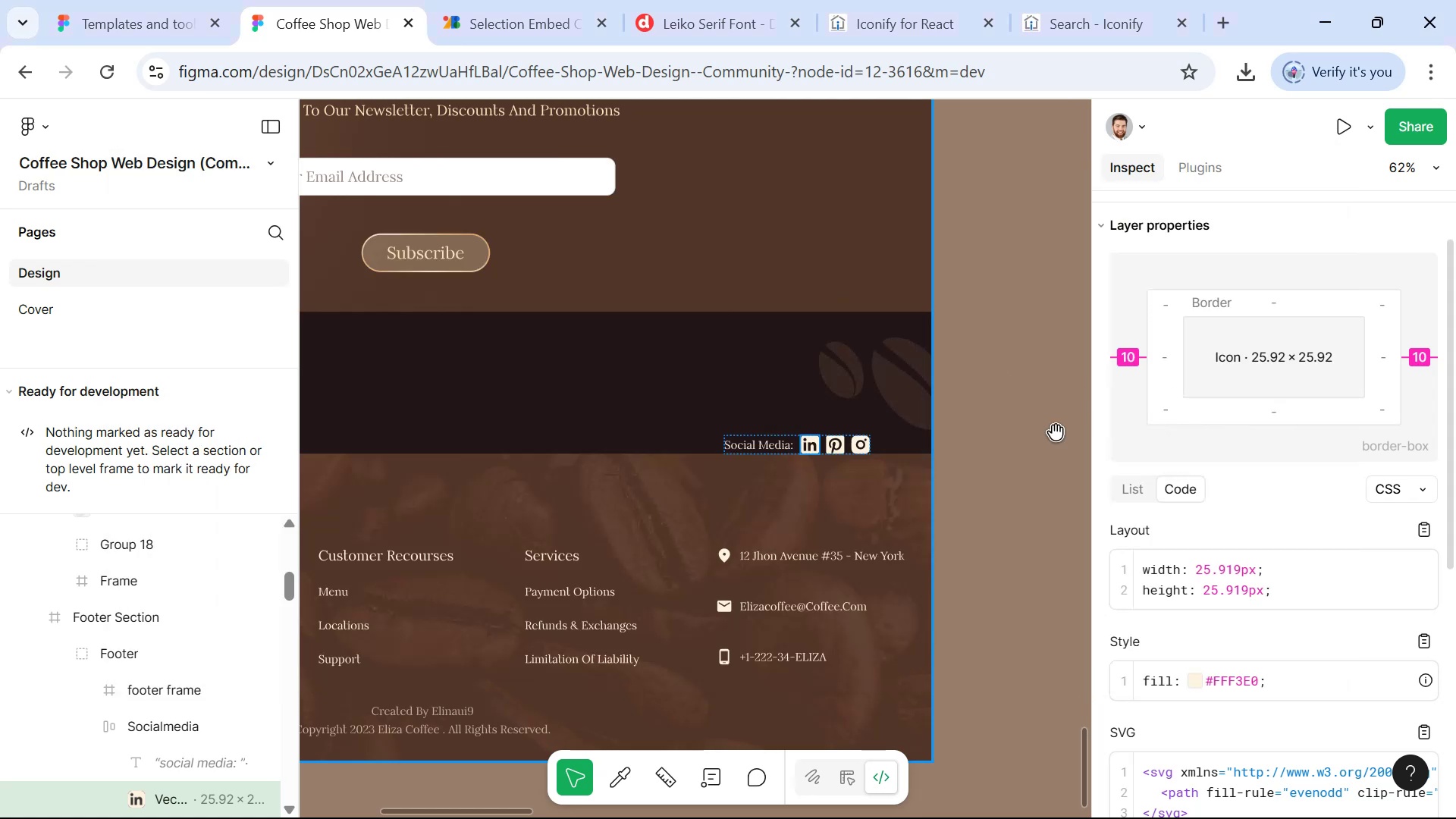 
scroll: coordinate [698, 566], scroll_direction: down, amount: 12.0
 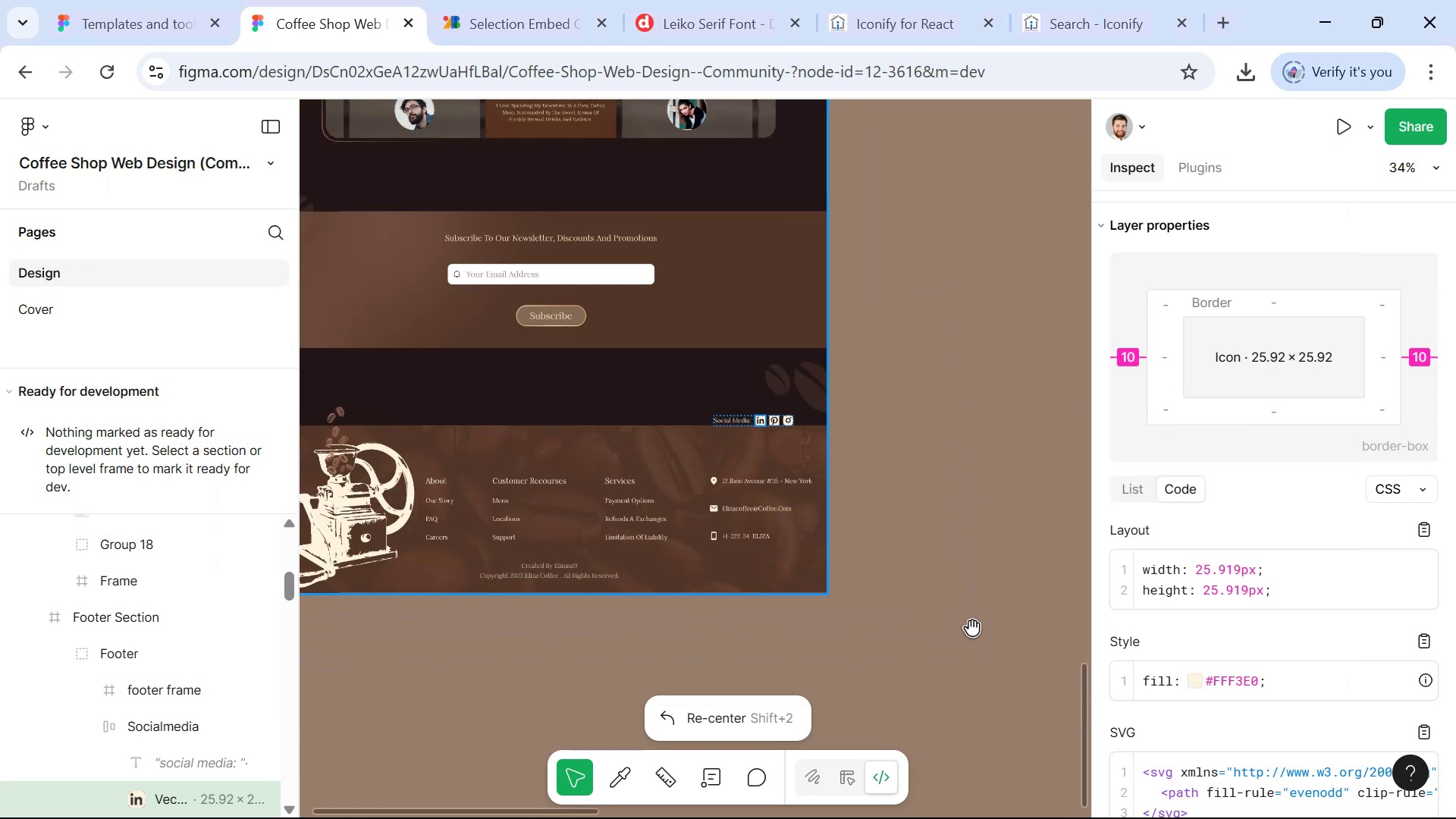 
hold_key(key=ControlLeft, duration=1.1)
 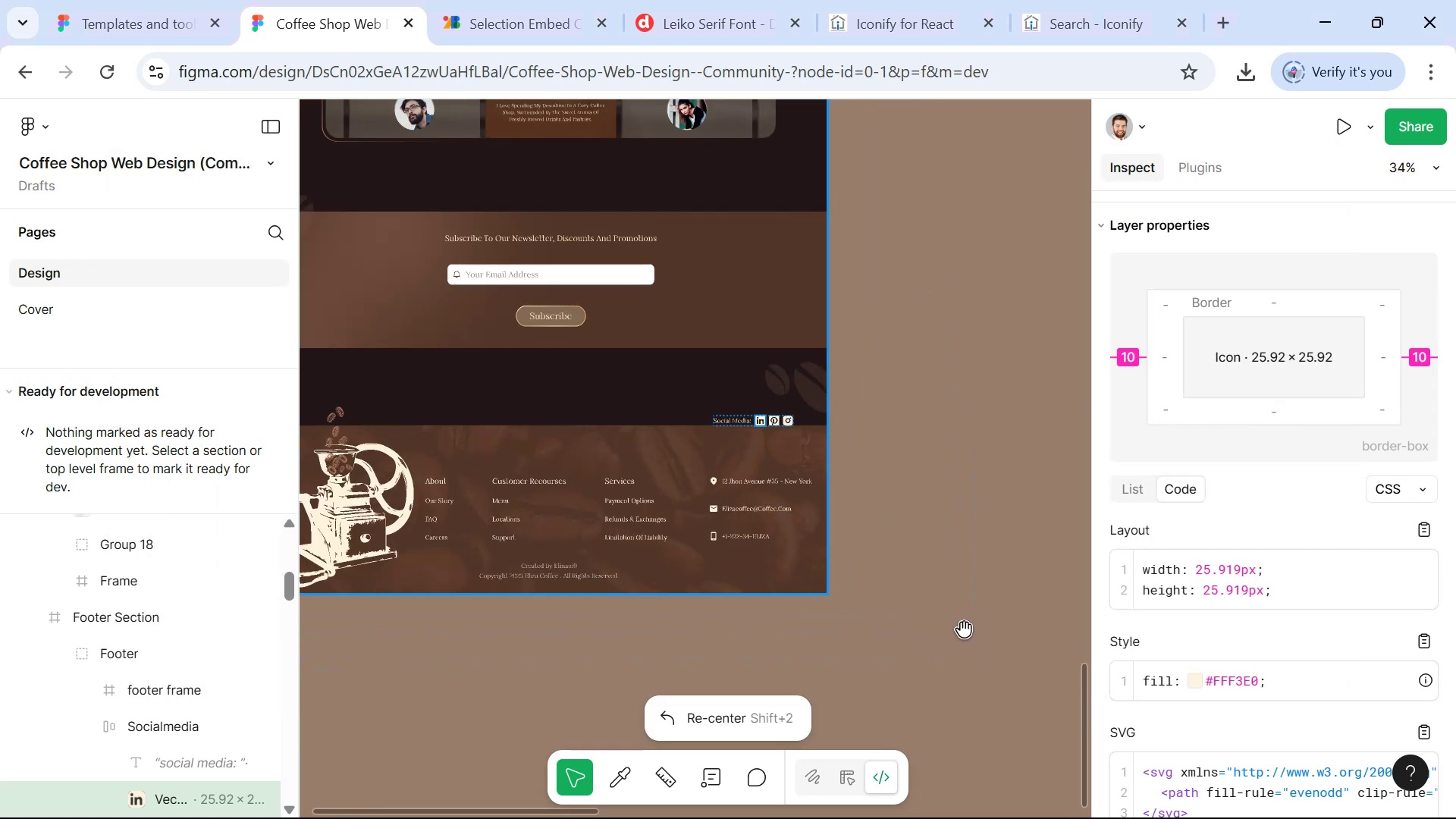 
left_click([949, 626])
 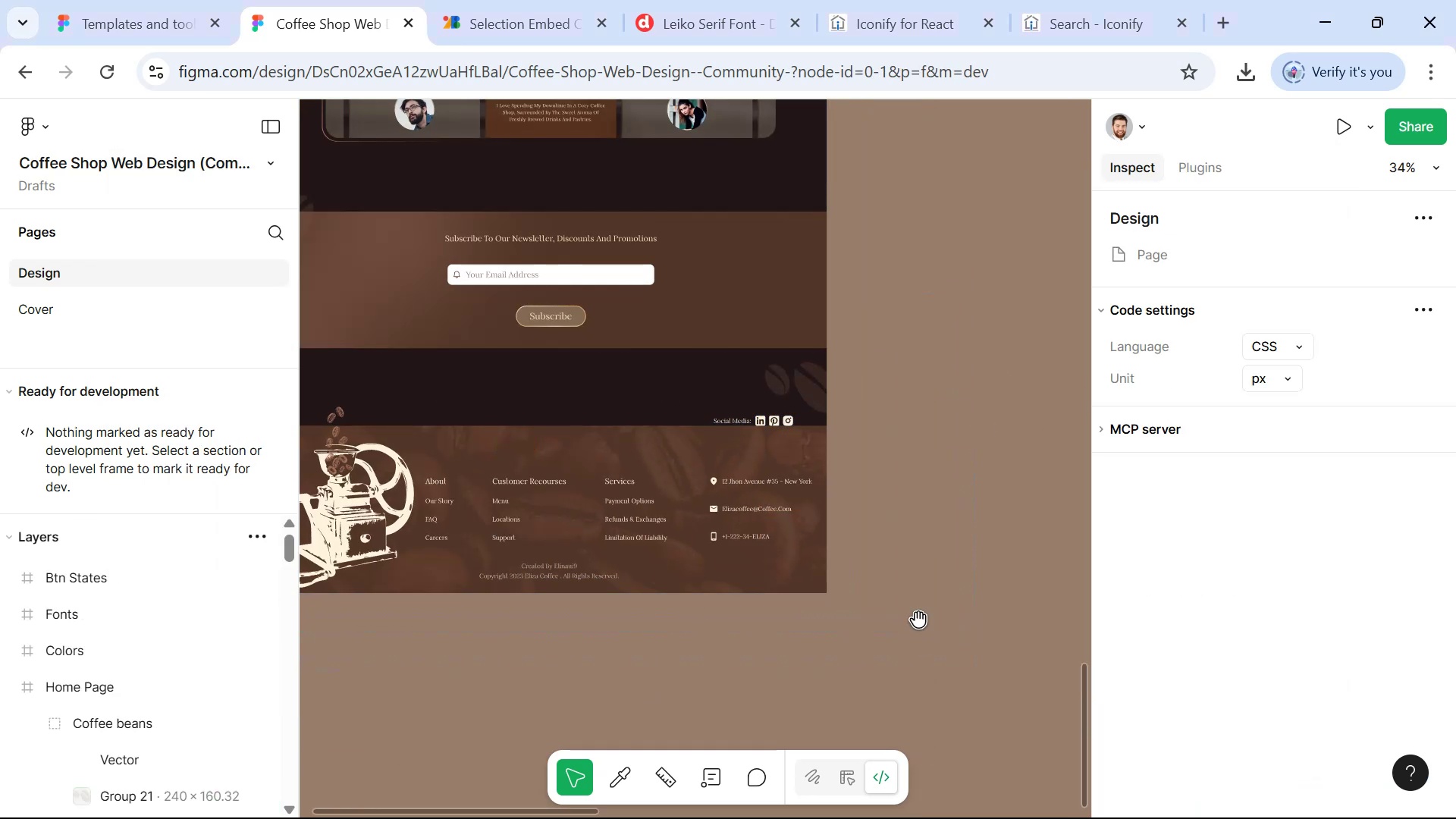 
hold_key(key=Space, duration=0.51)
 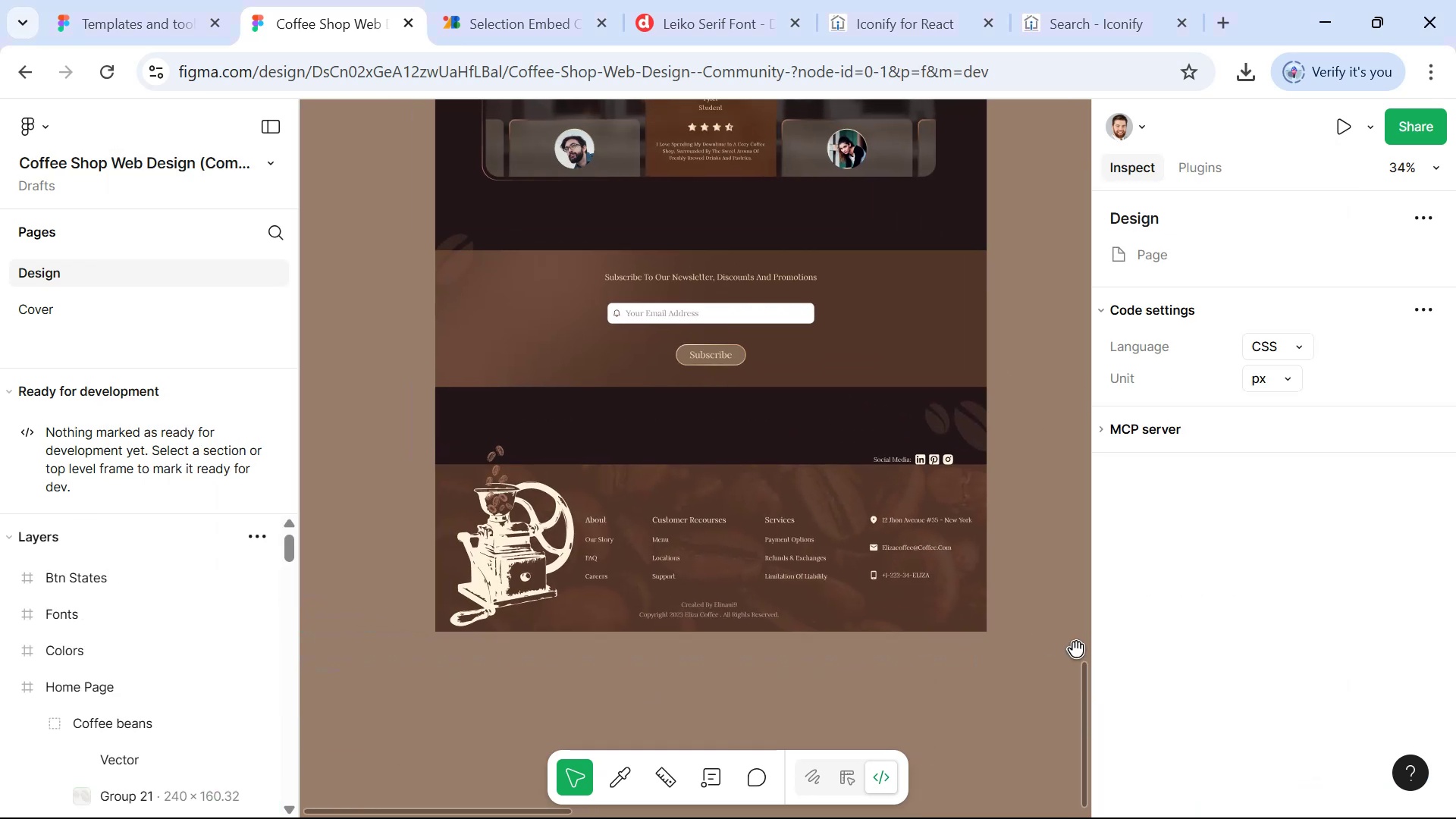 
key(Alt+Tab)
 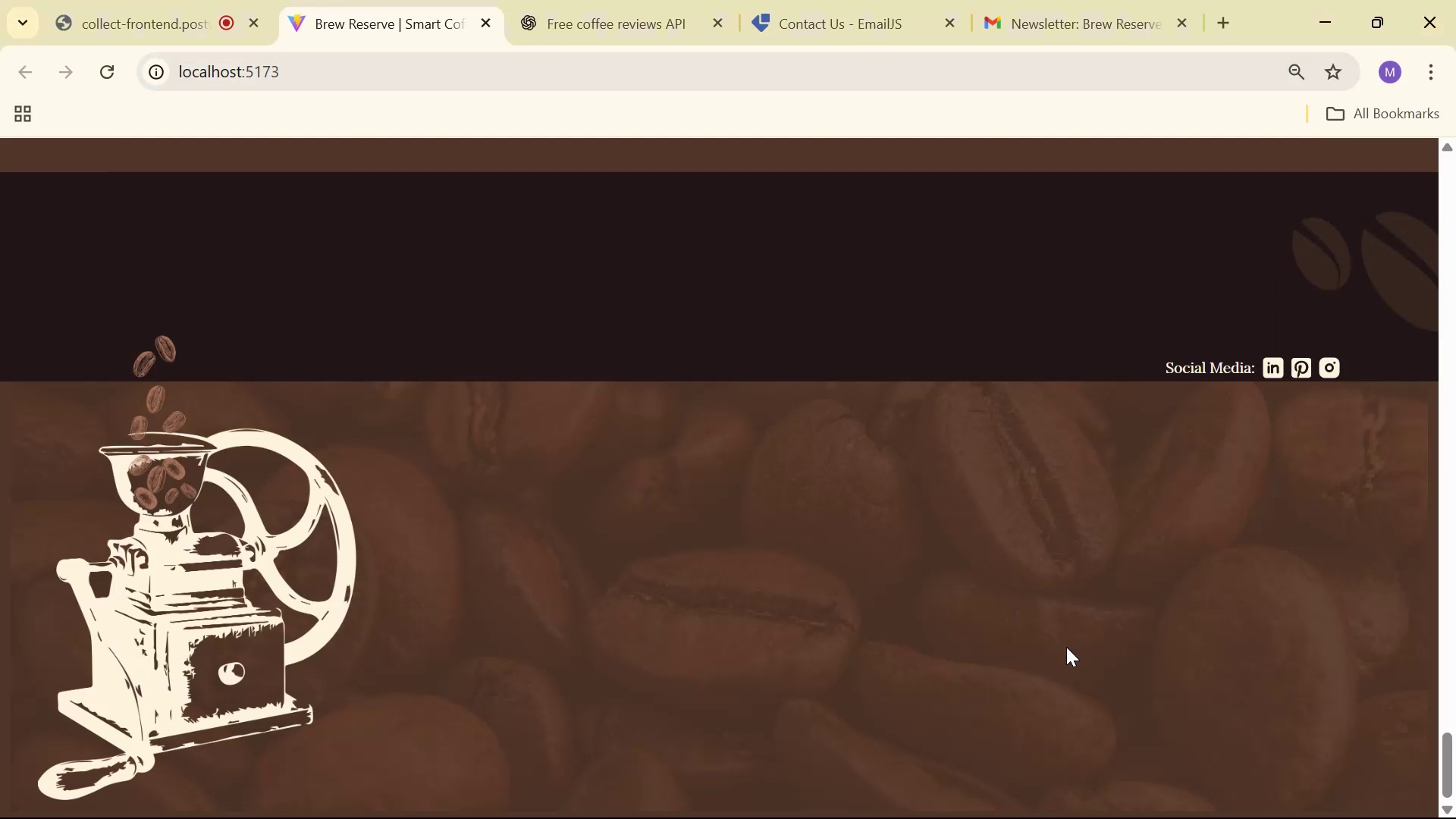 
key(Alt+Tab)
 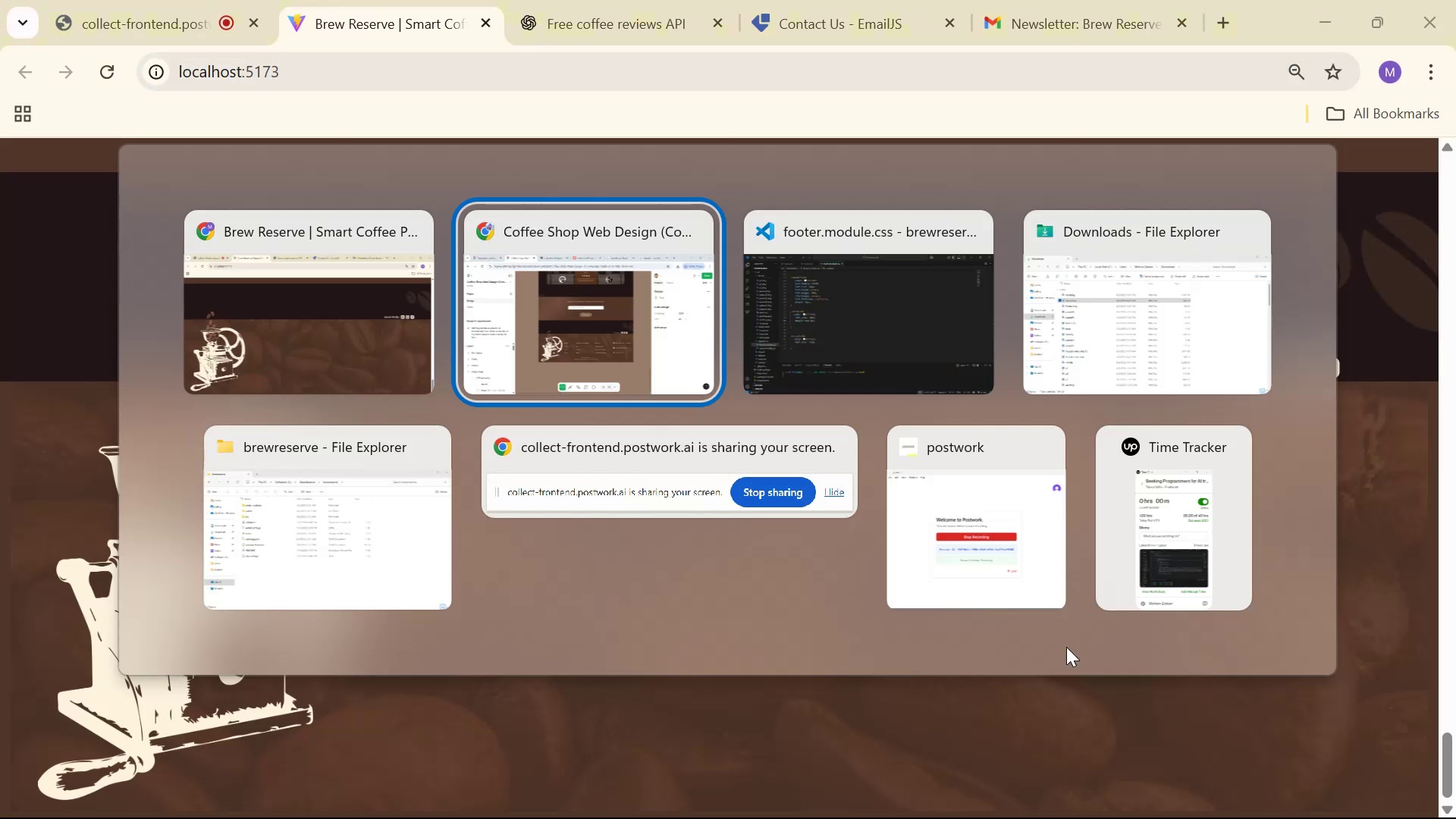 
key(Alt+Tab)
 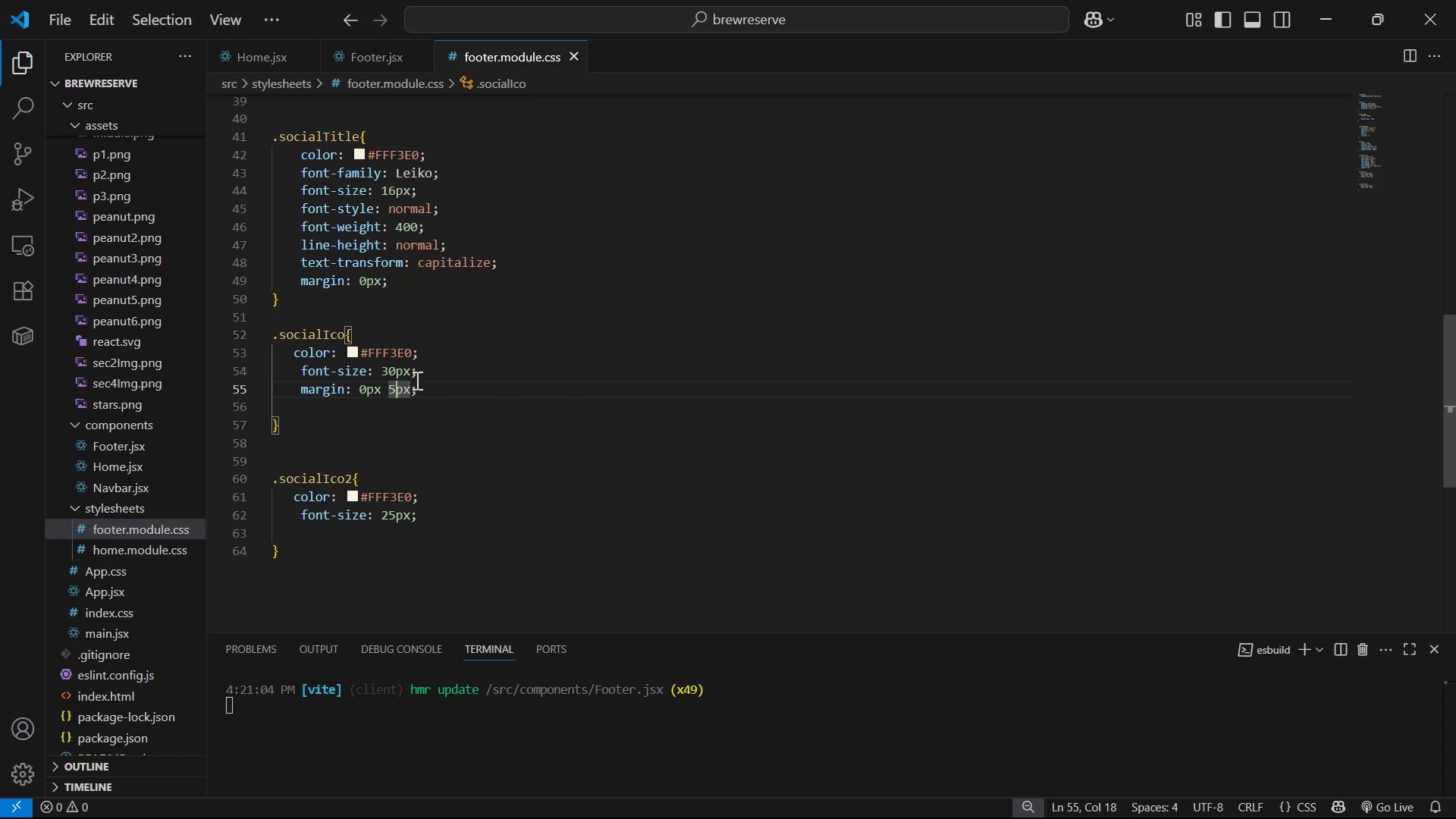 
left_click([397, 372])
 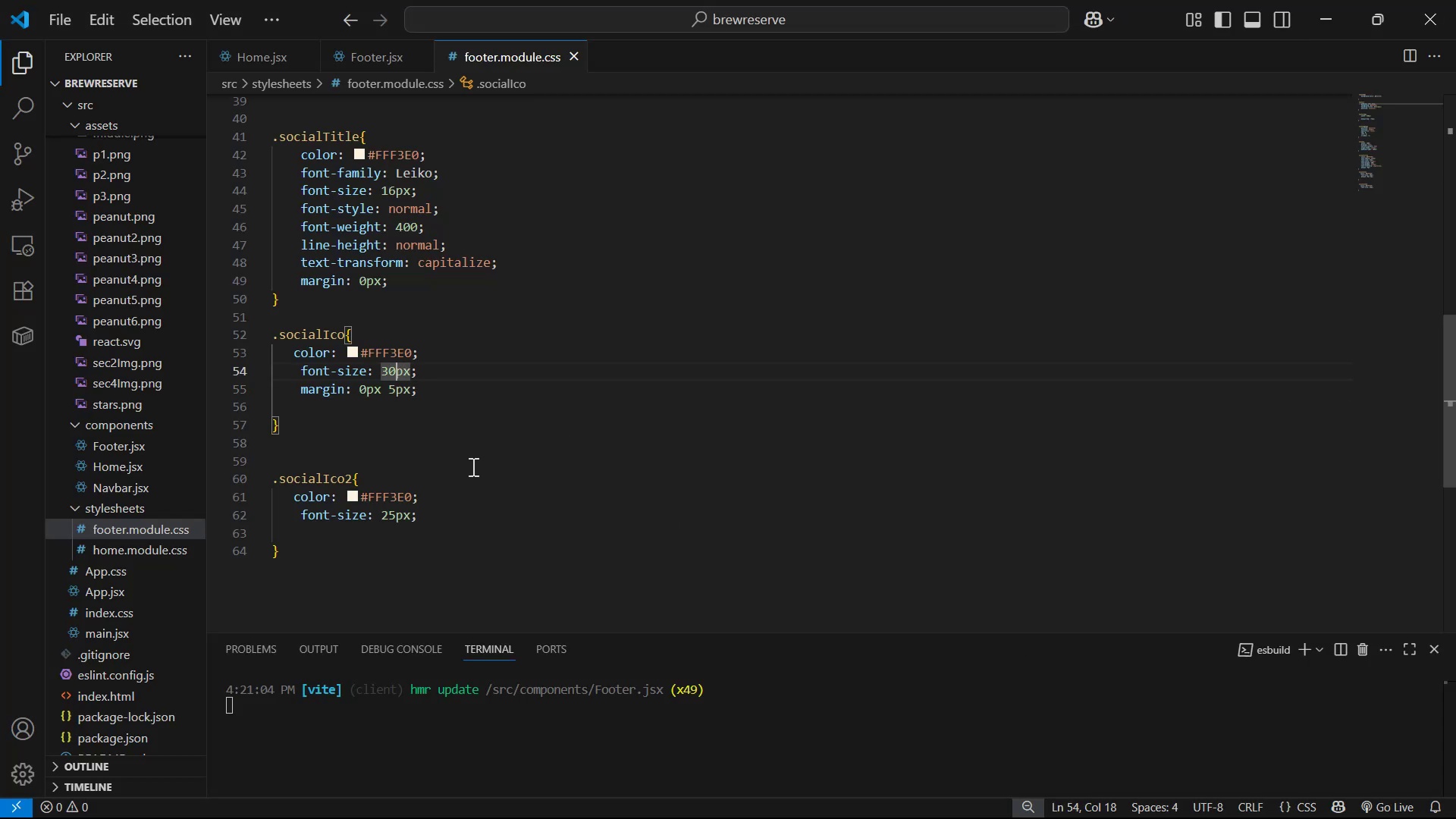 
key(Backspace)
type(5)
key(Backspace)
key(Backspace)
type(30)
 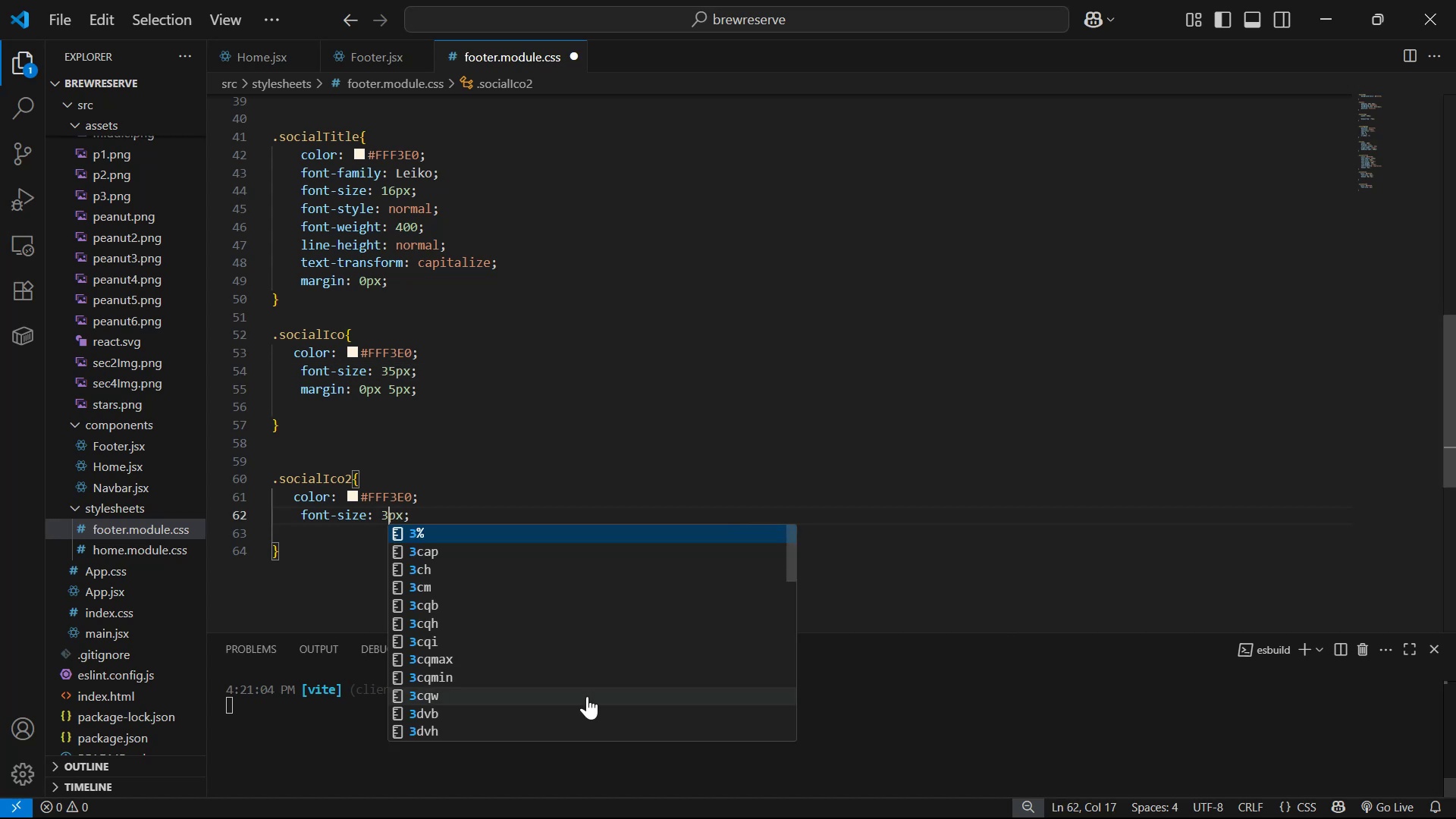 
key(Control+S)
 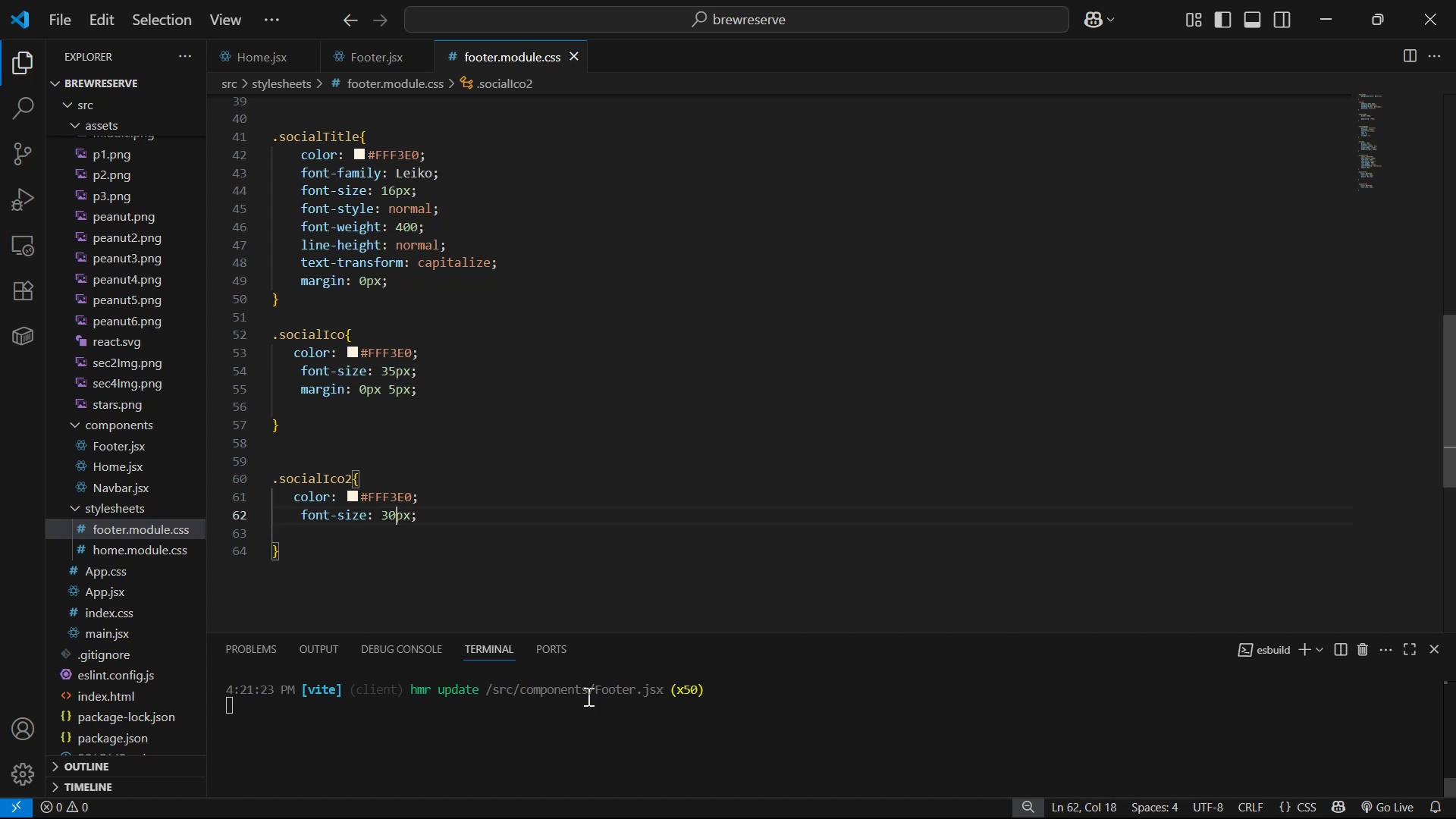 
key(Alt+Tab)
 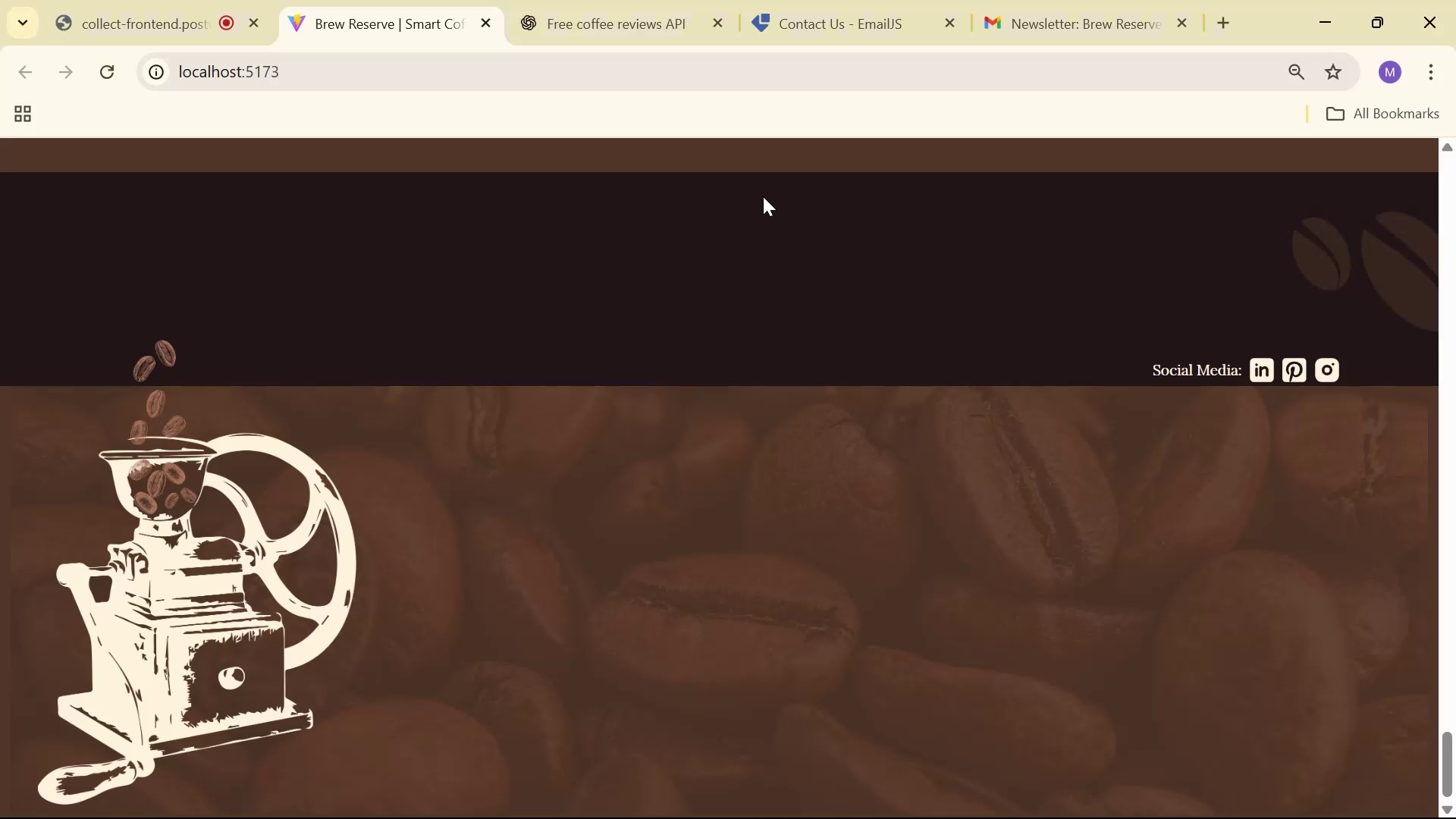 
scroll: coordinate [502, 214], scroll_direction: down, amount: 9.0
 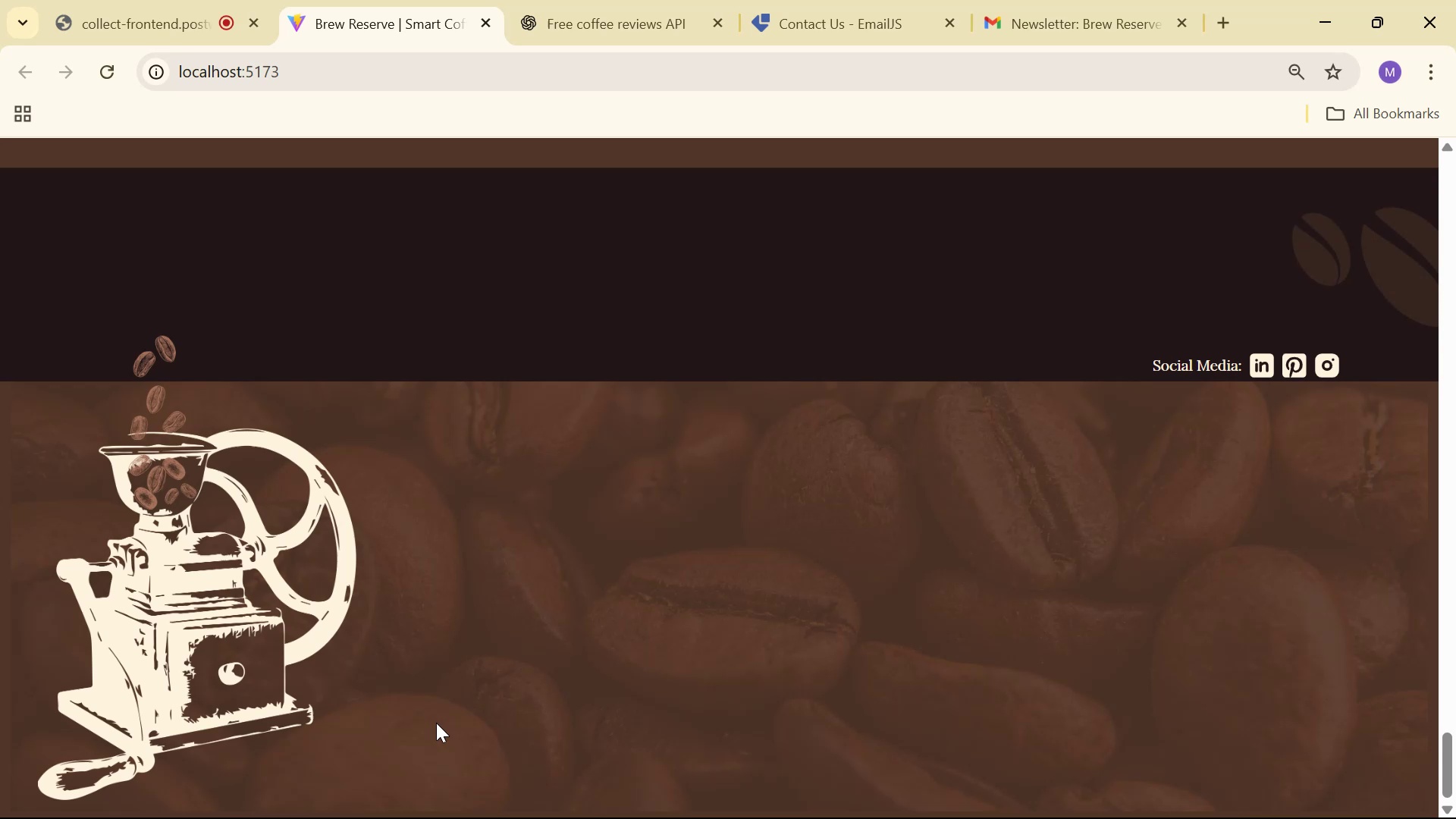 
left_click([163, 0])
 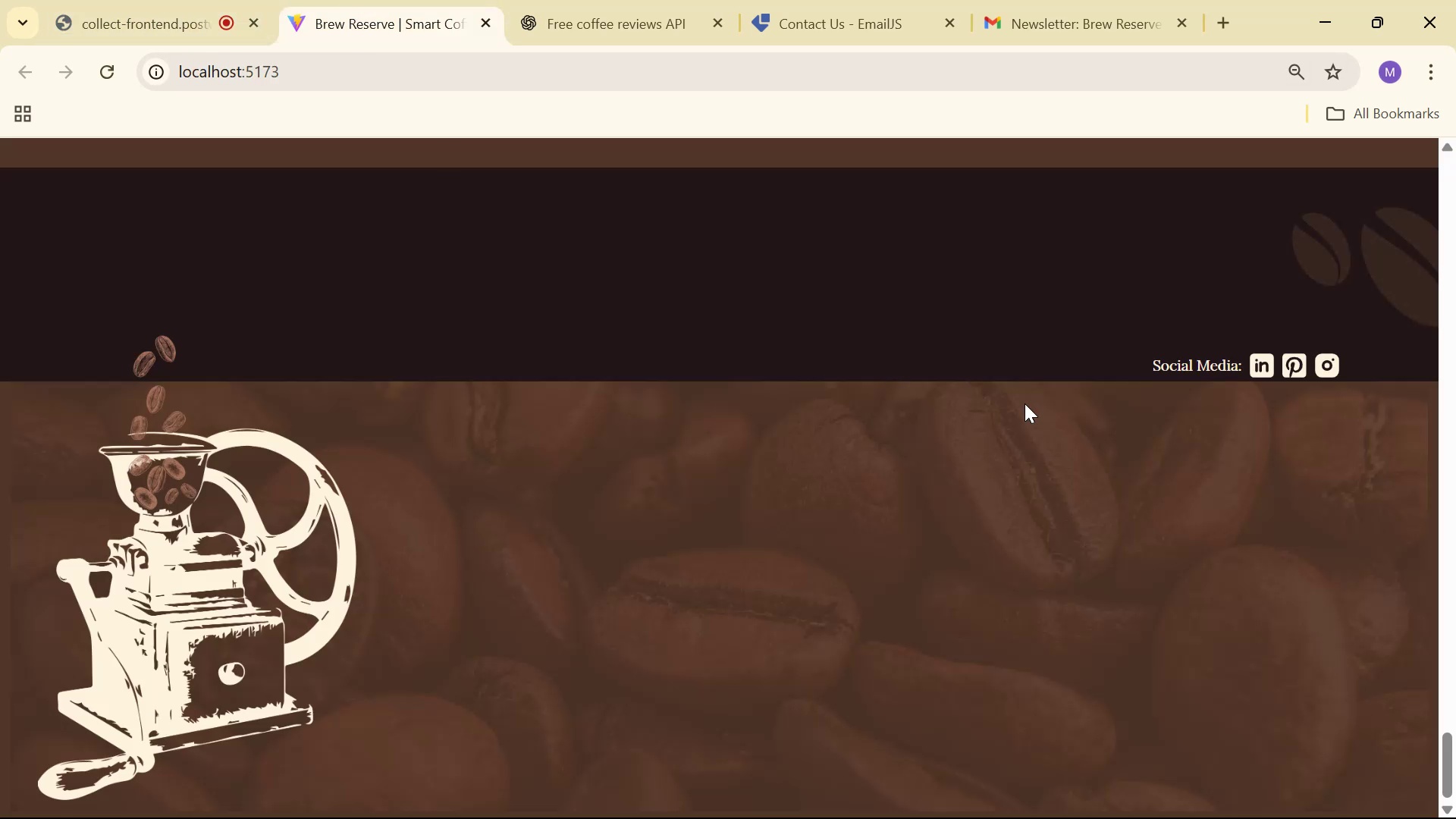 
scroll: coordinate [877, 515], scroll_direction: up, amount: 44.0
 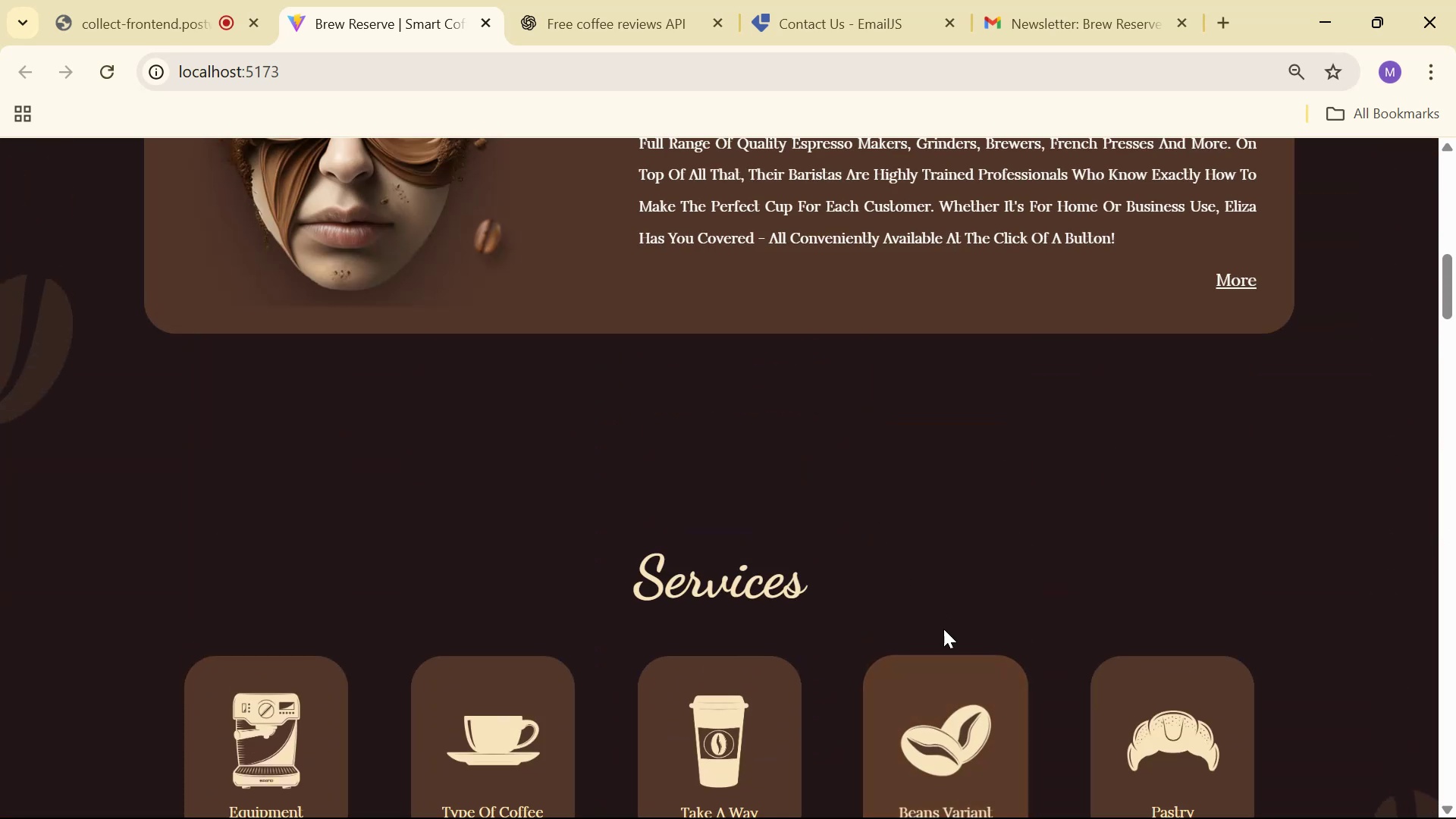 